 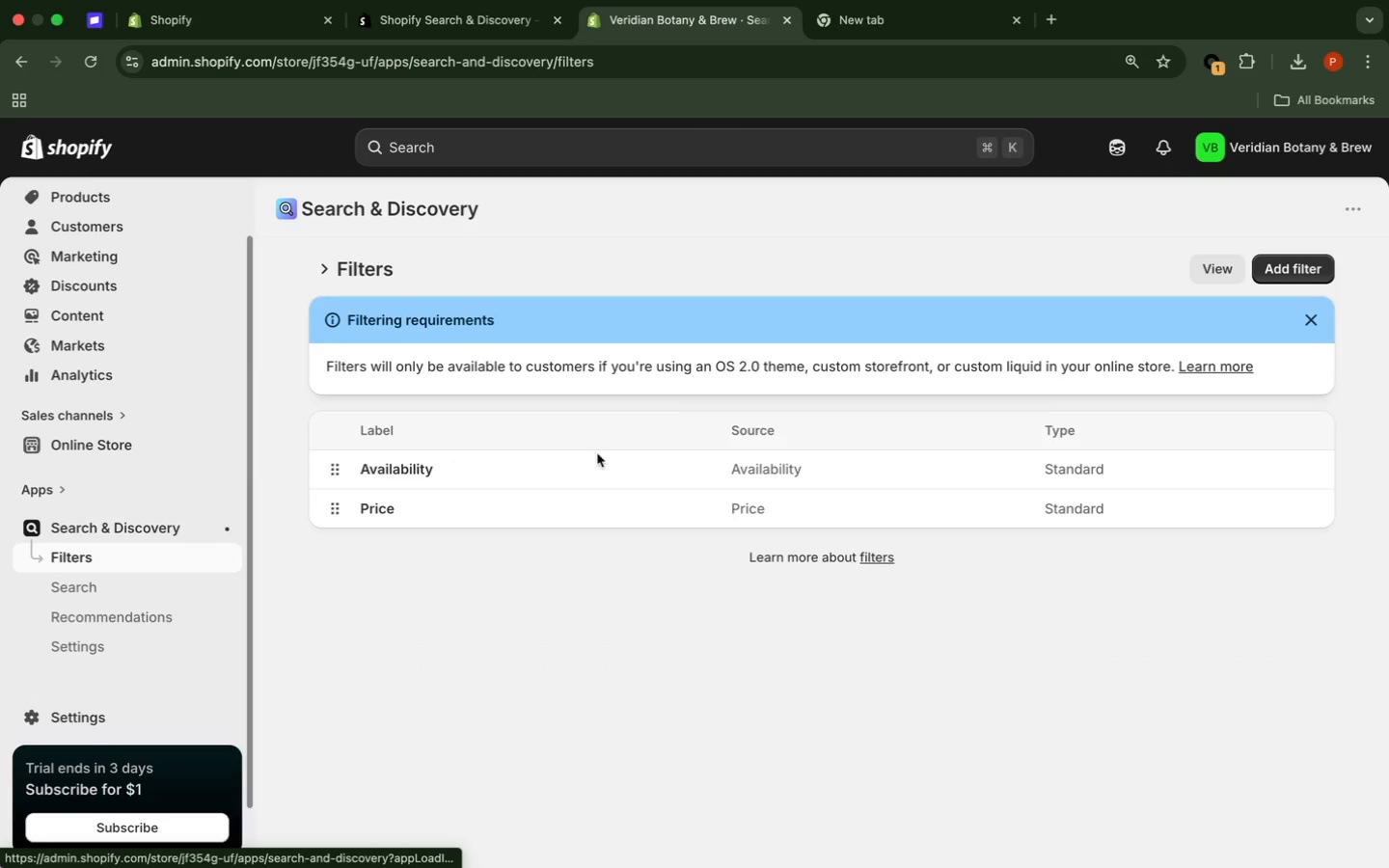 
left_click([1309, 320])
 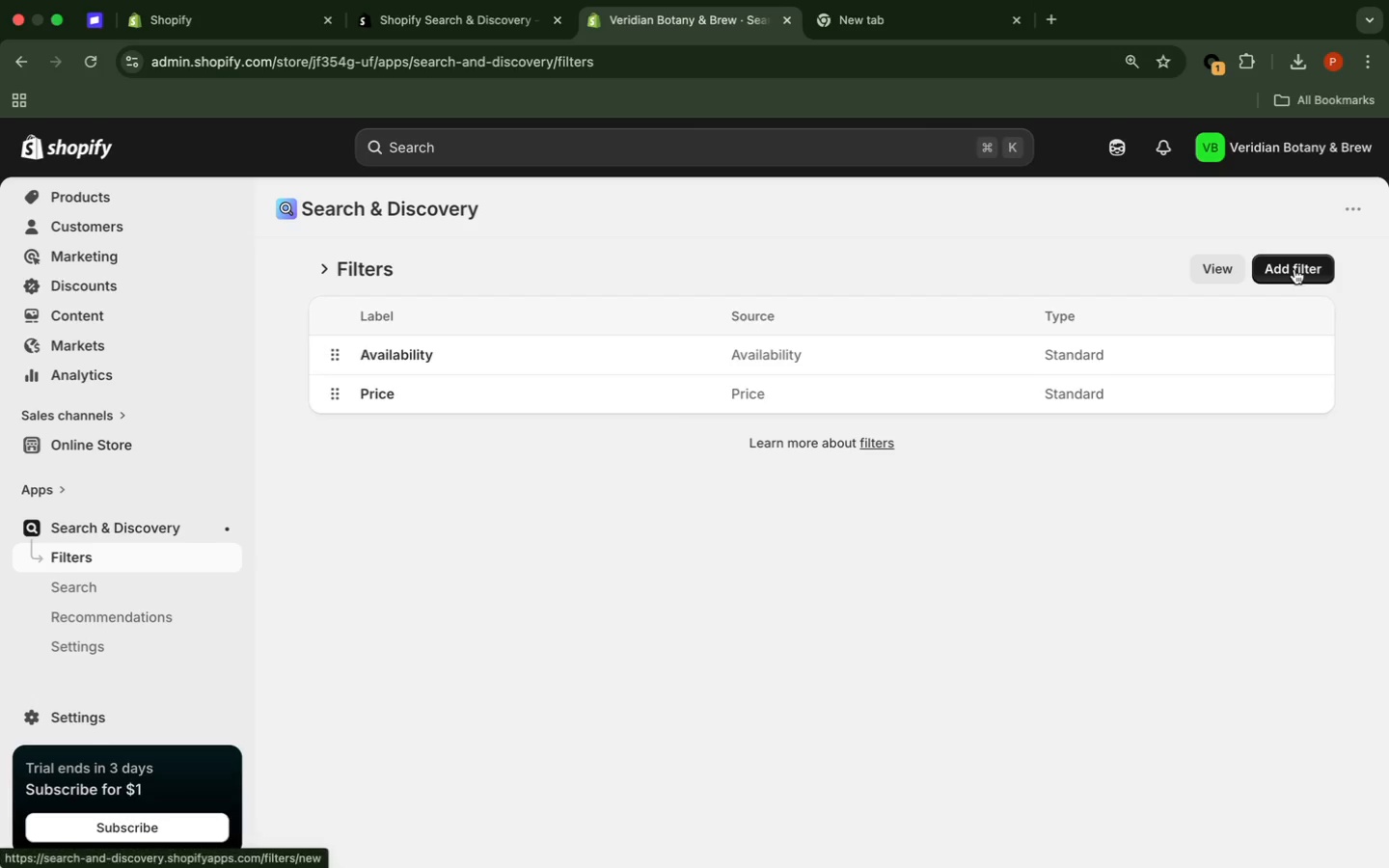 
left_click([1294, 269])
 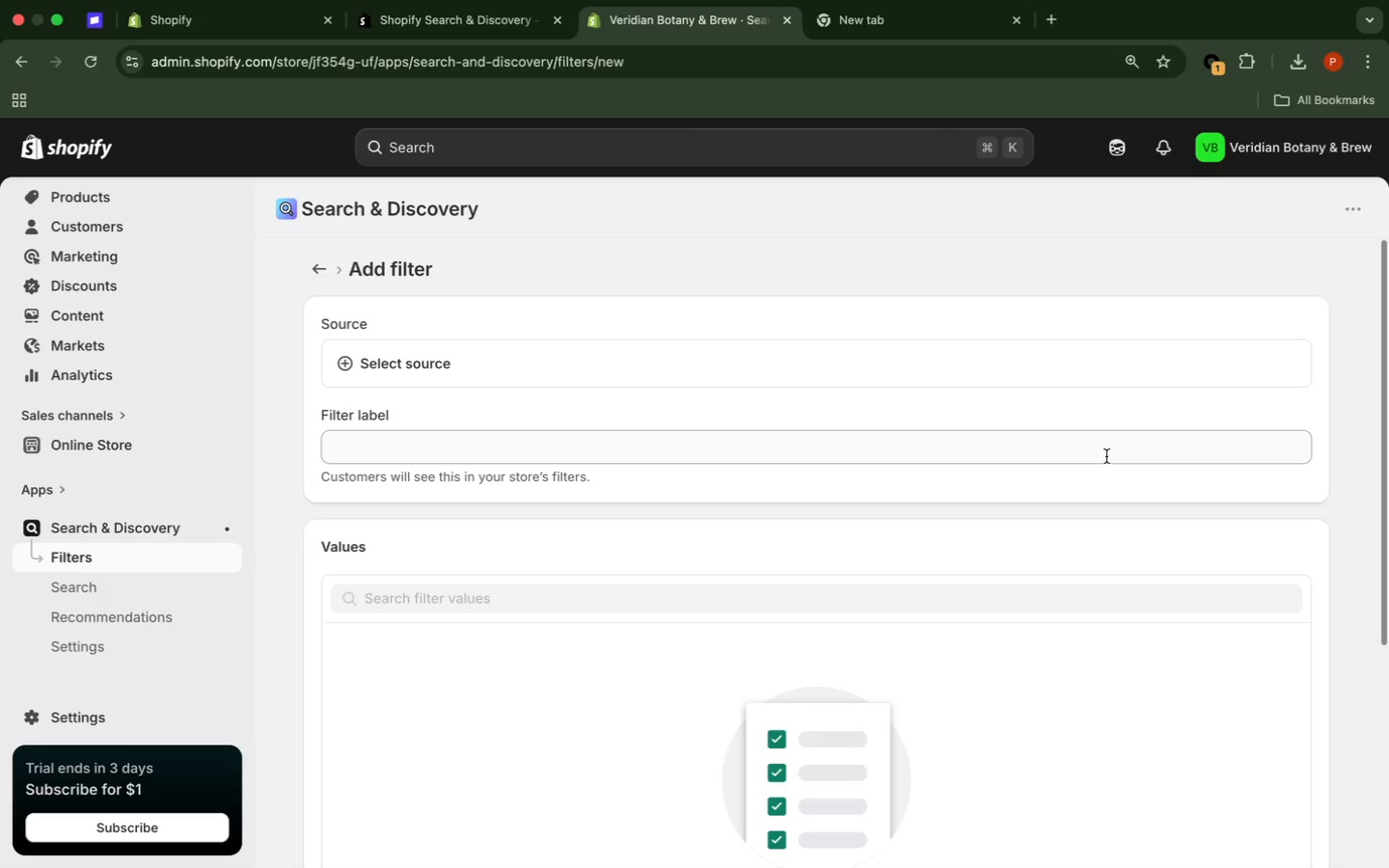 
wait(12.61)
 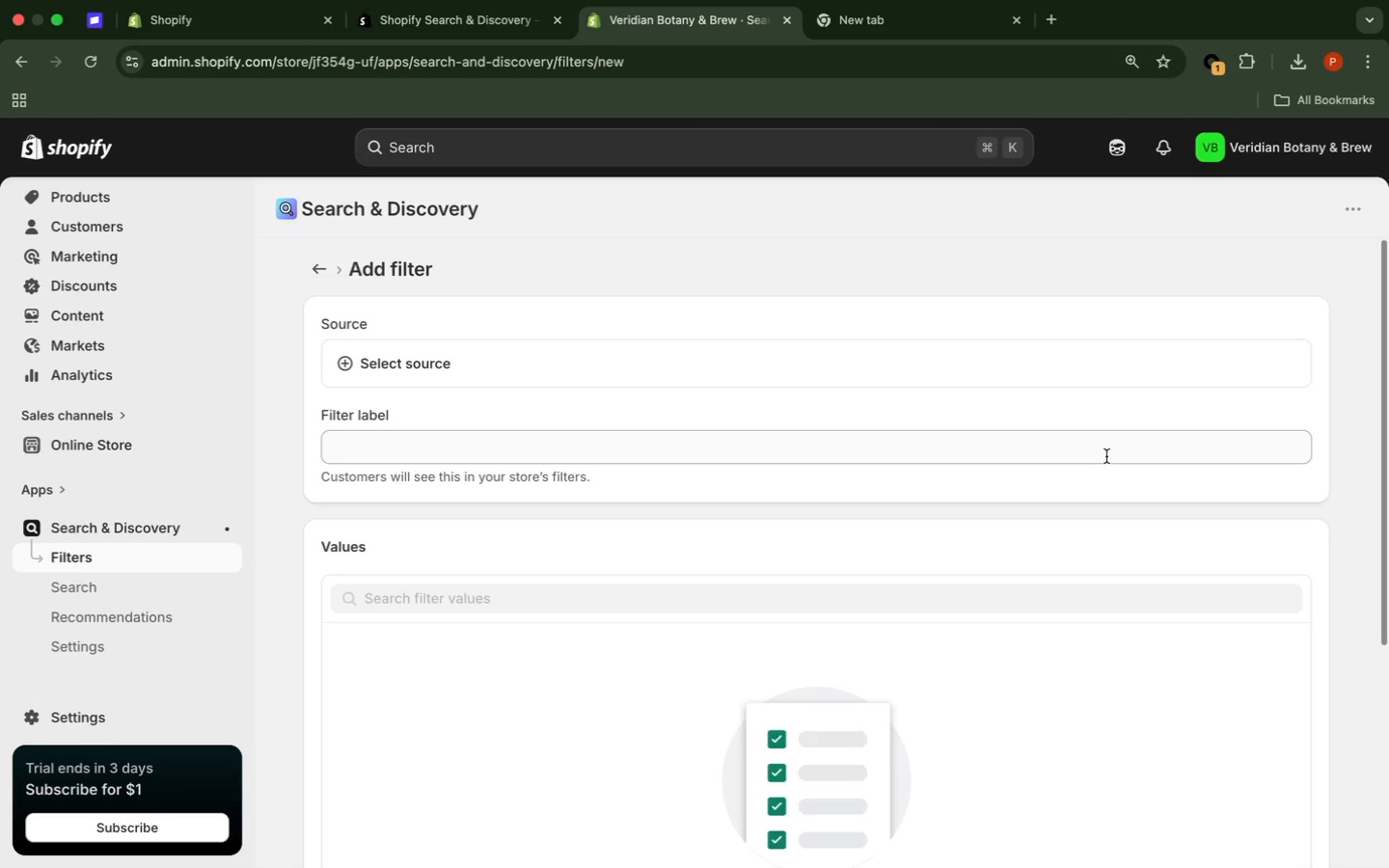 
left_click([1105, 455])
 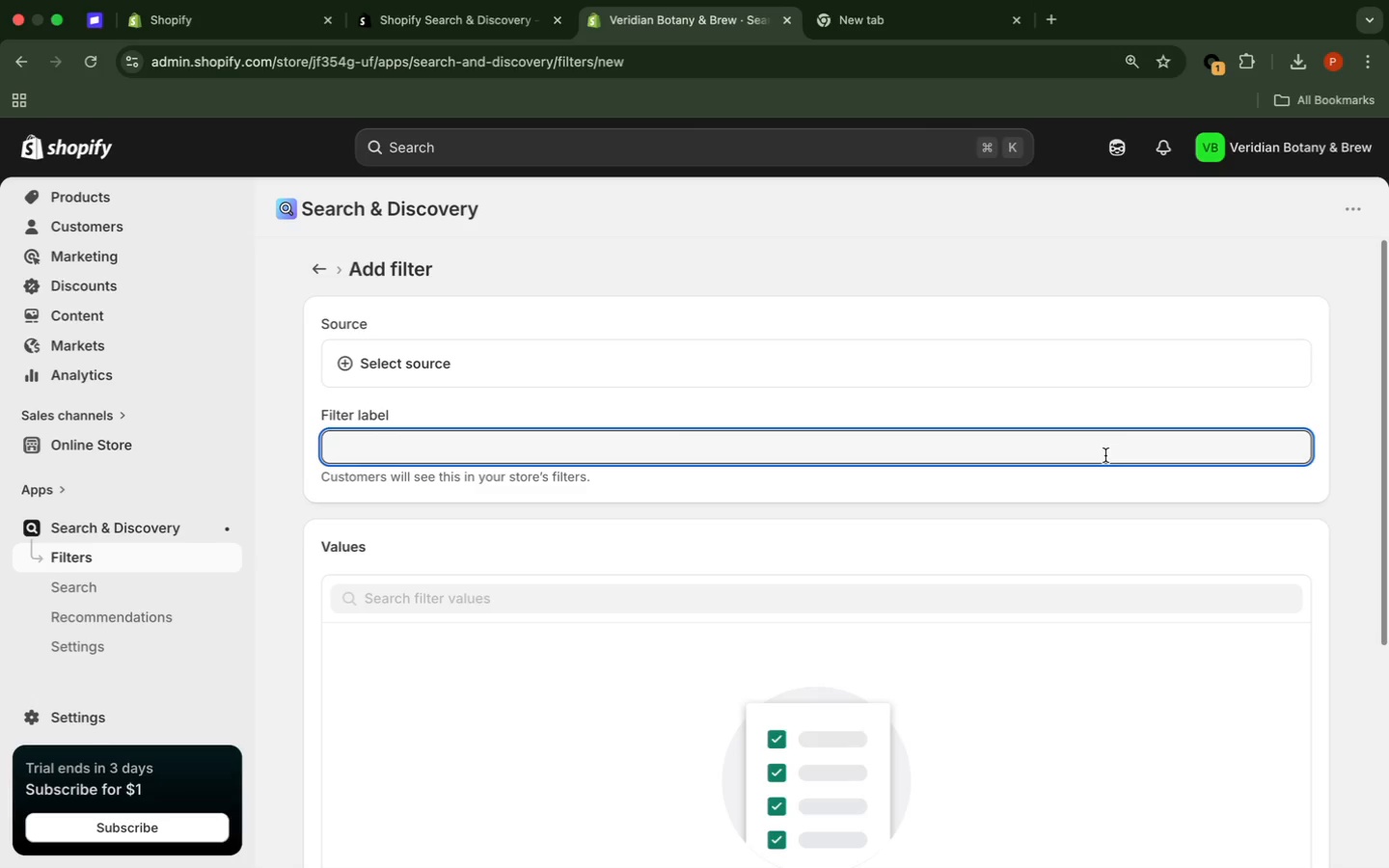 
type(Flavor Profile)
 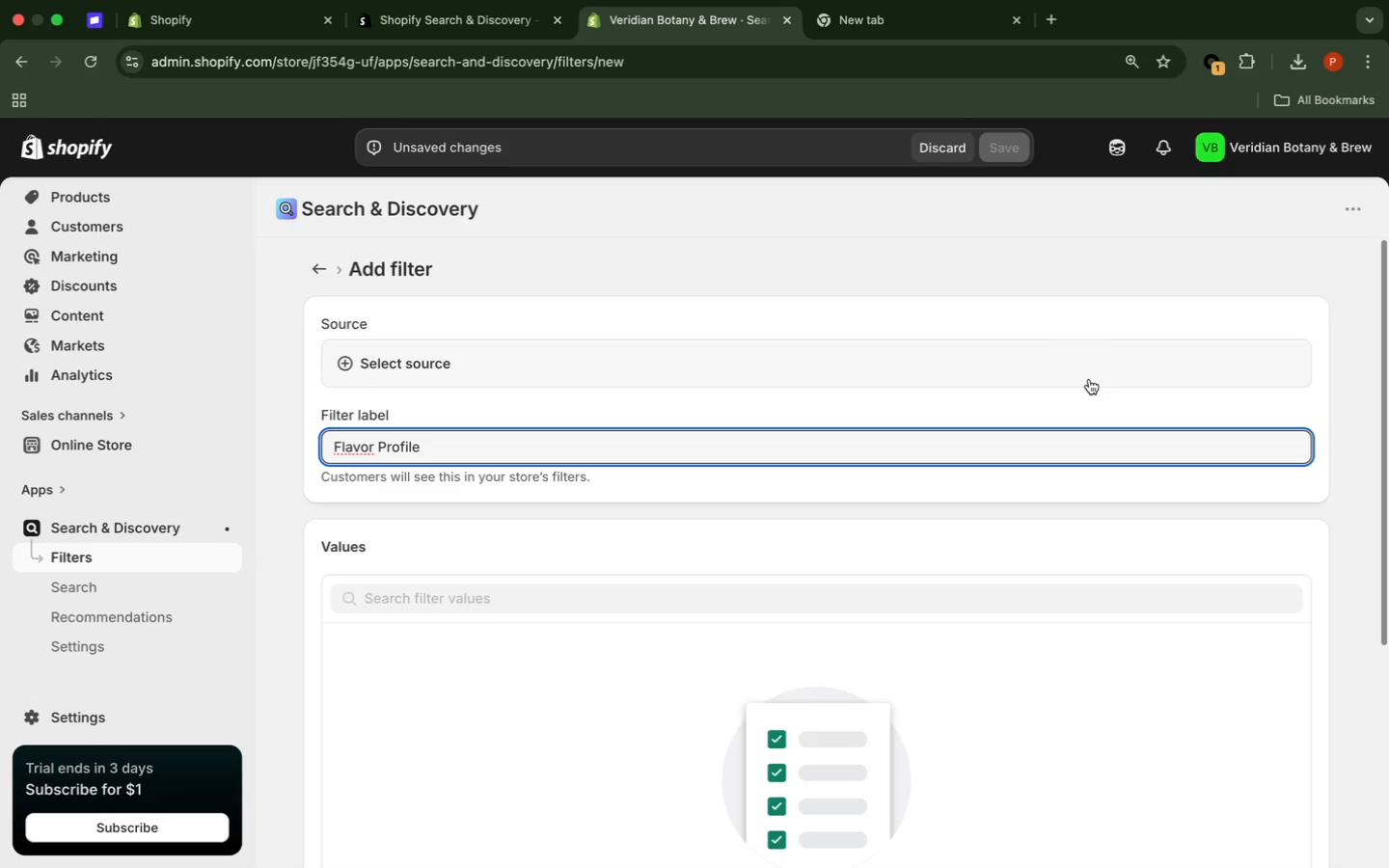 
left_click([1086, 364])
 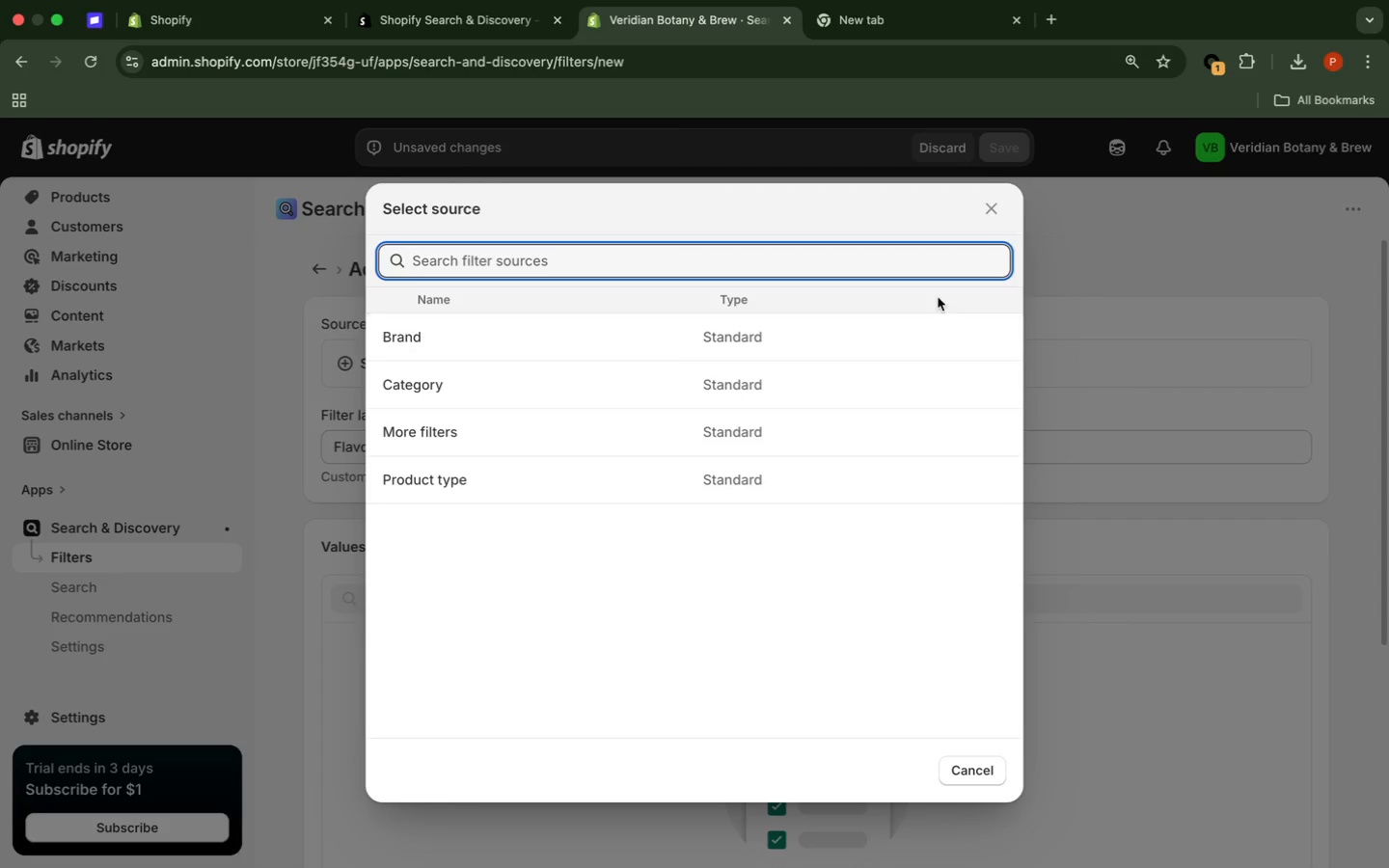 
wait(9.68)
 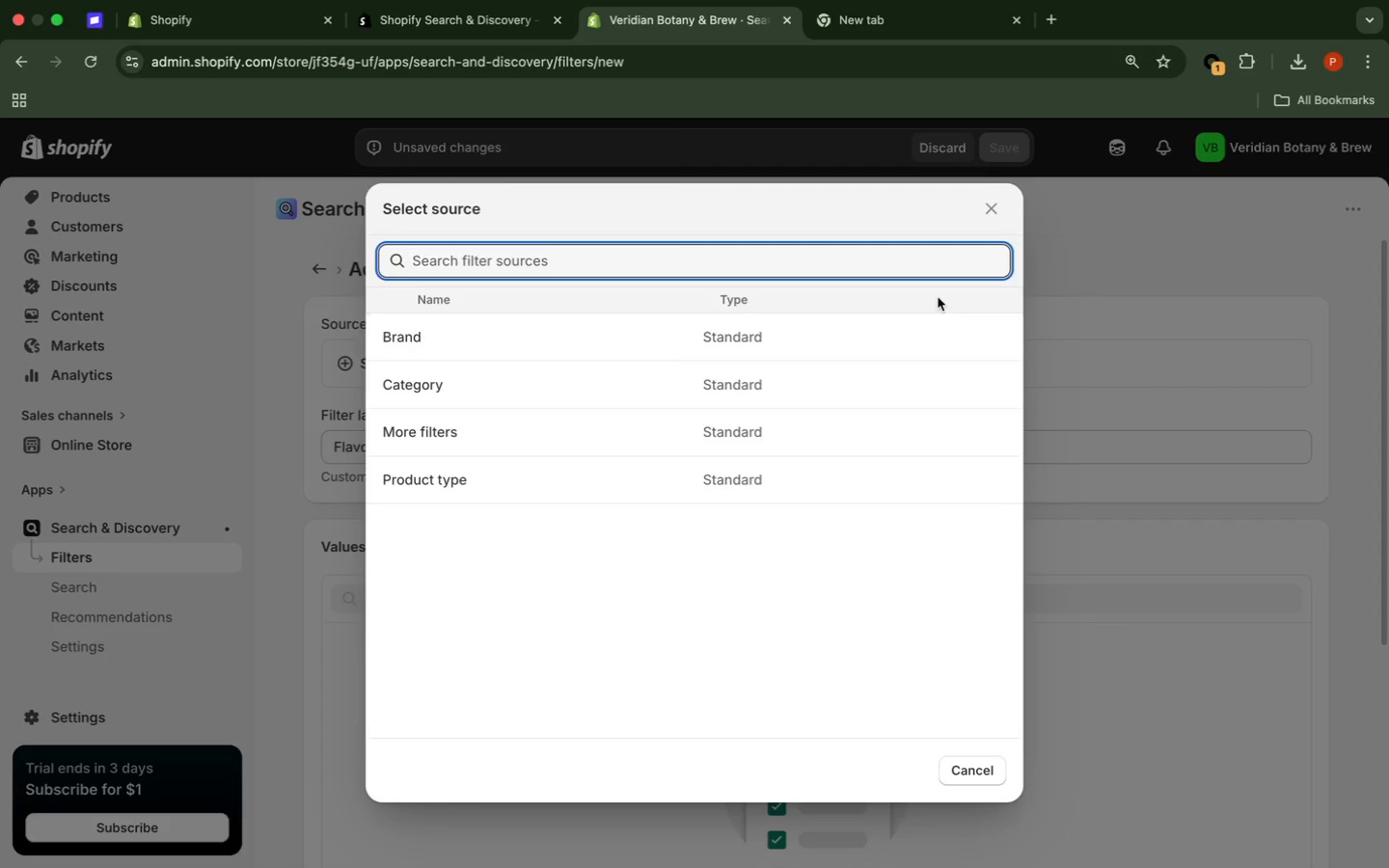 
type(product ta)
 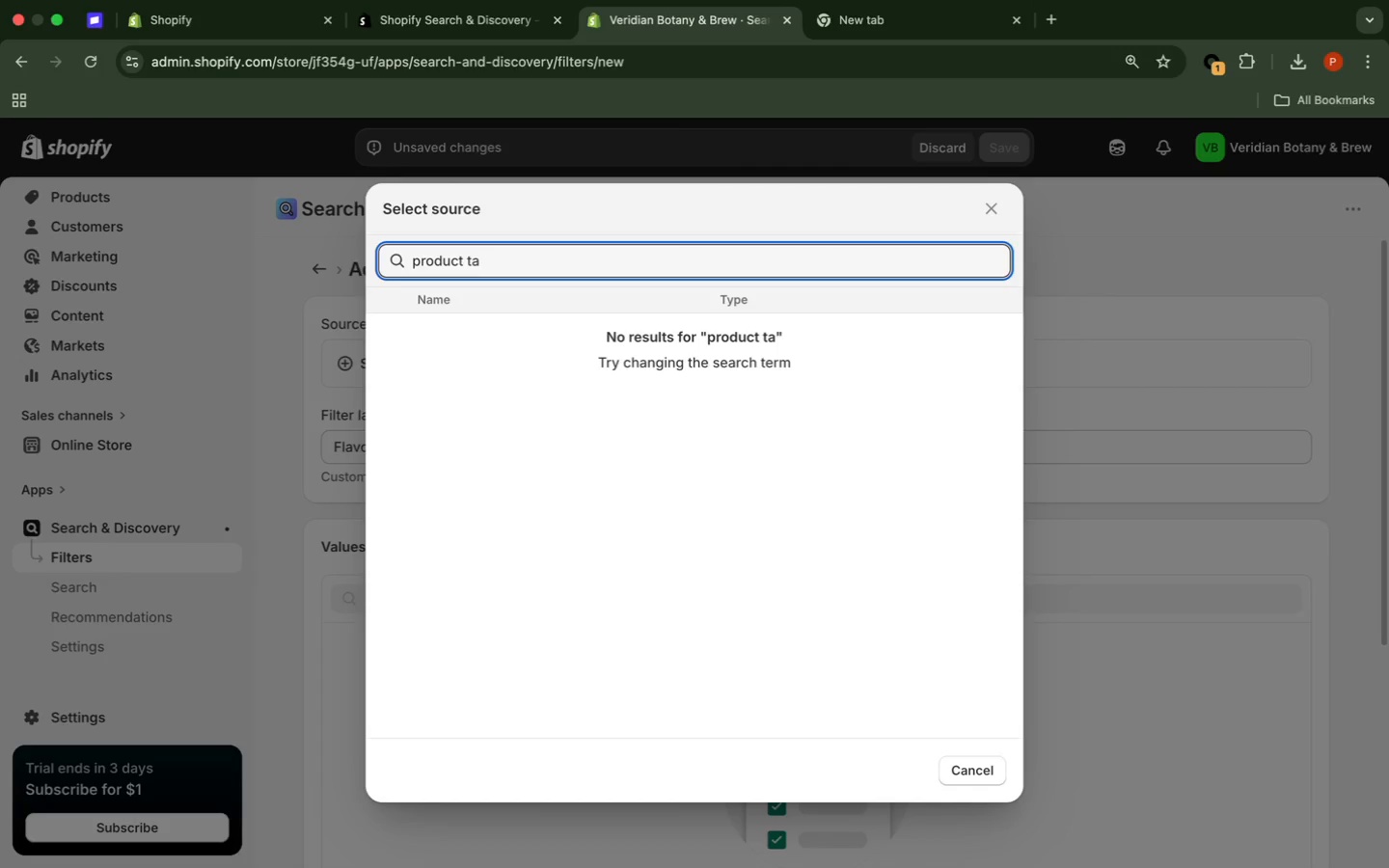 
hold_key(key=Backspace, duration=1.51)
 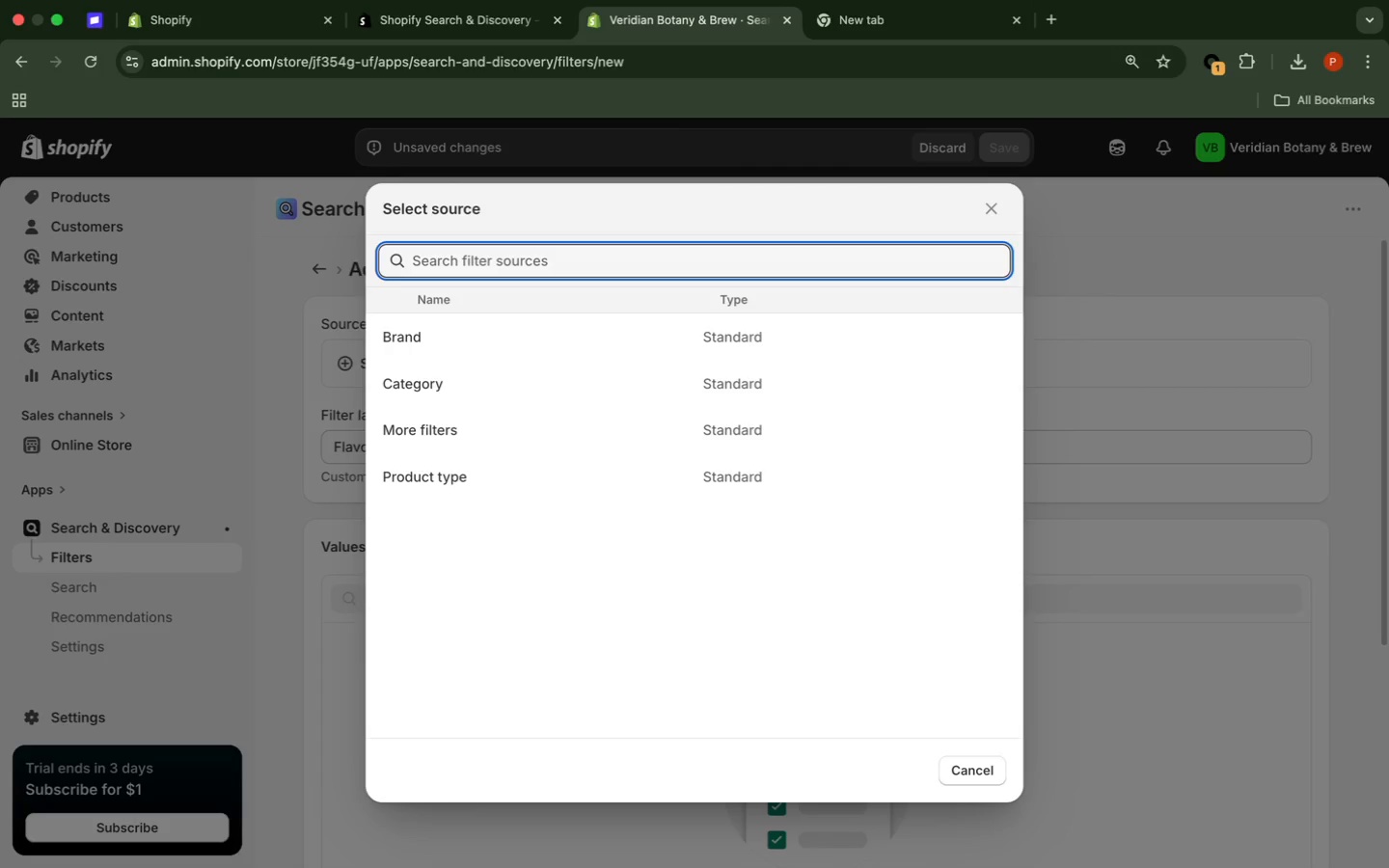 
key(Backspace)
 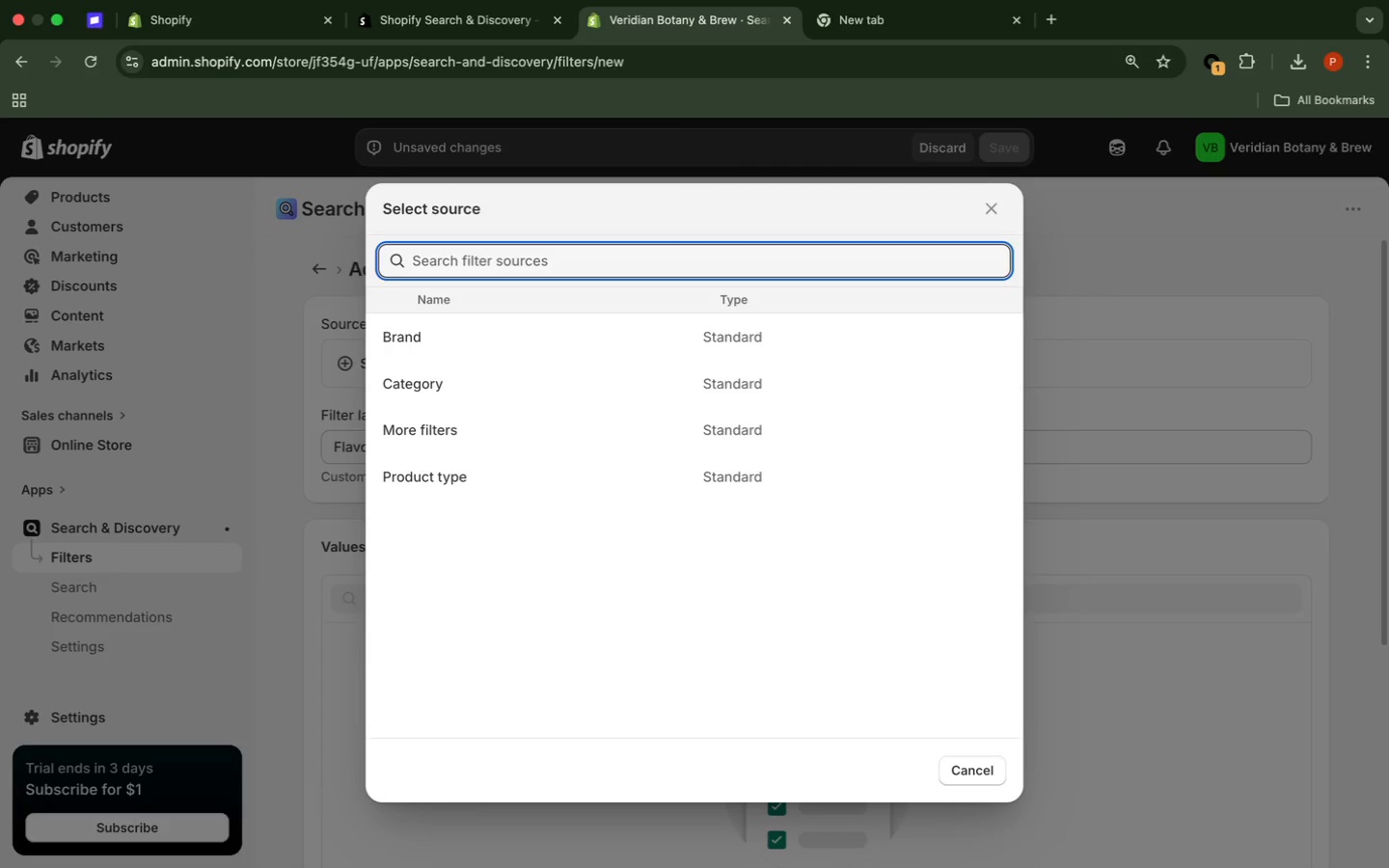 
key(Backspace)
 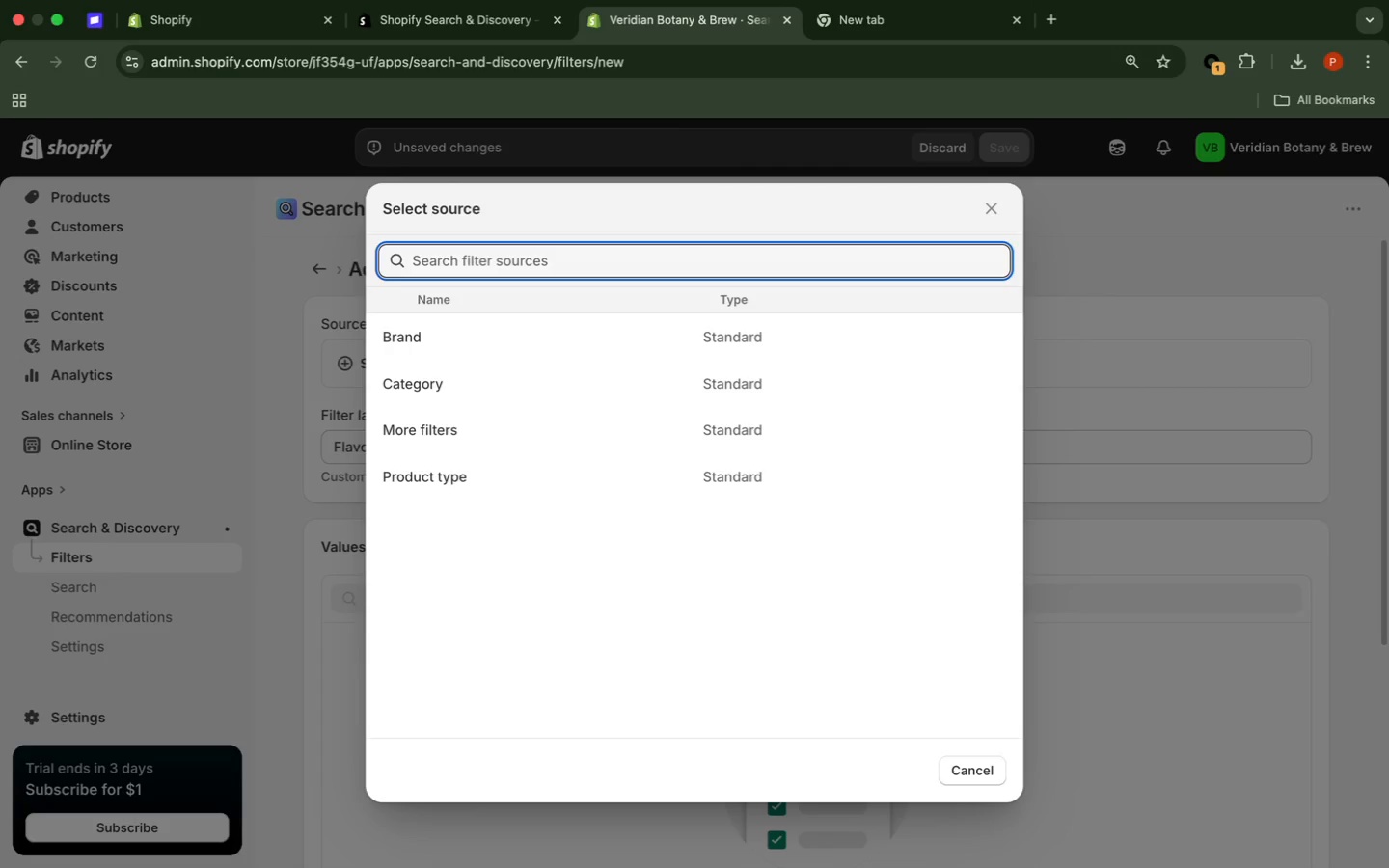 
key(Backspace)
 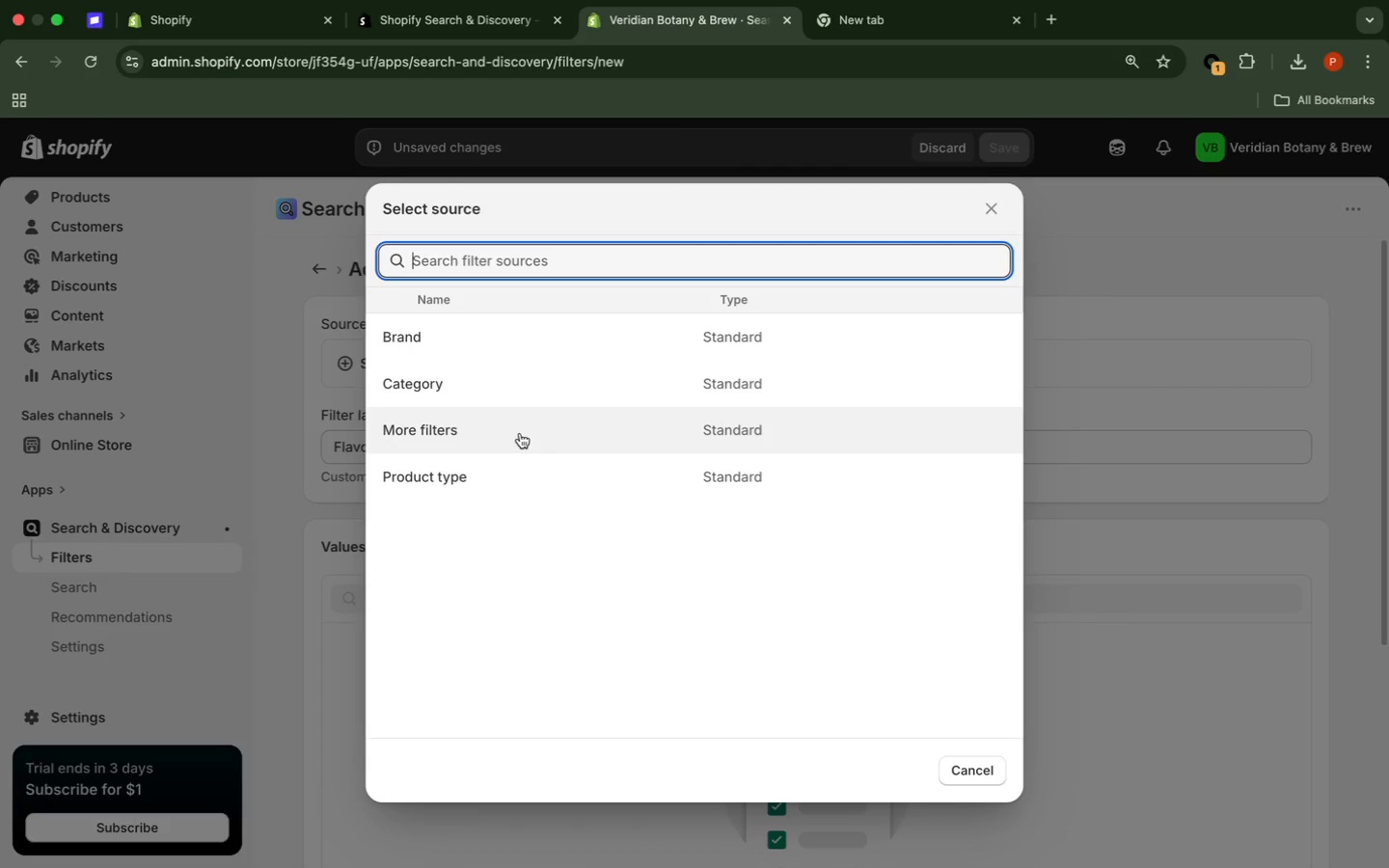 
left_click([520, 434])
 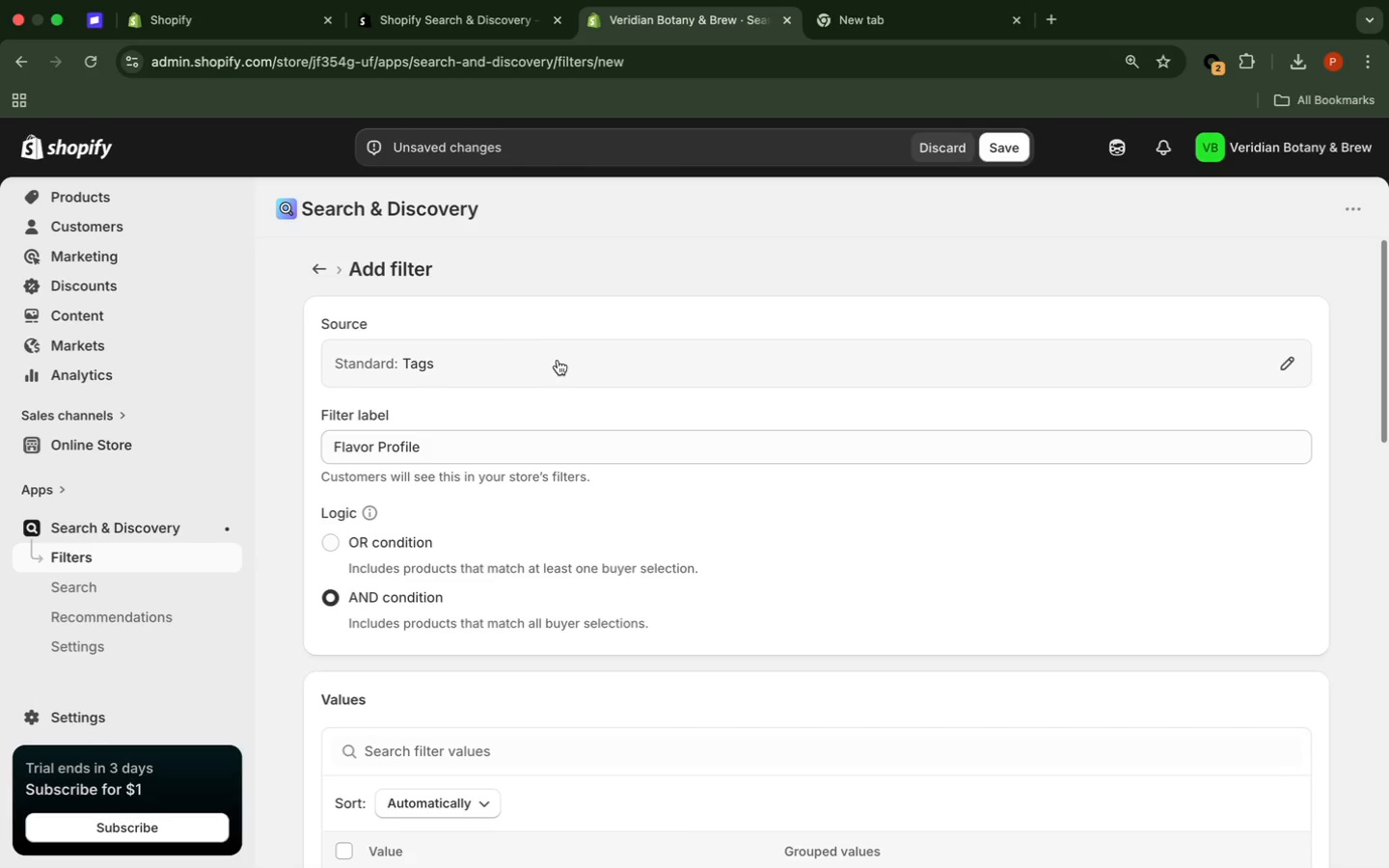 
wait(28.93)
 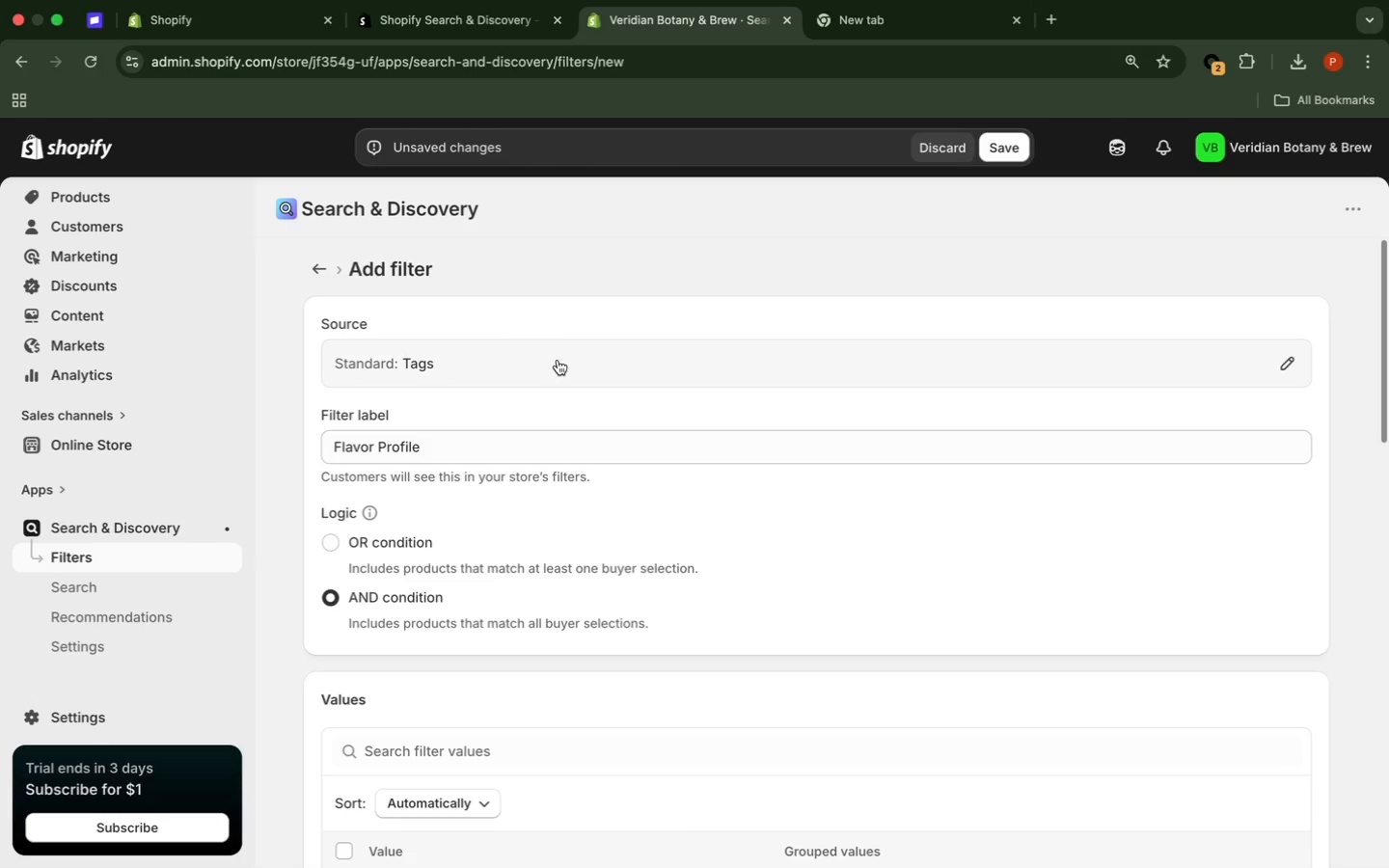 
left_click([955, 148])
 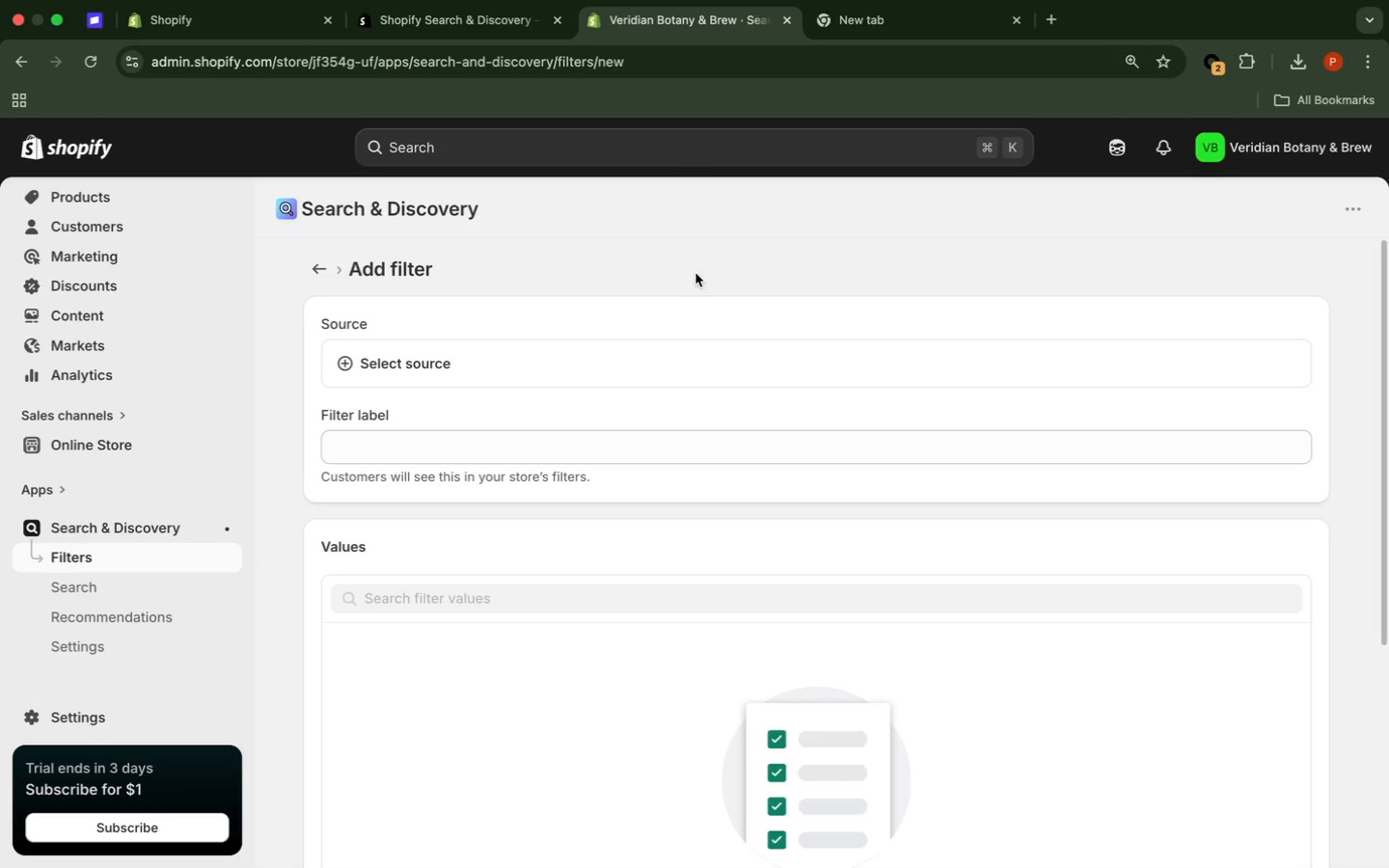 
wait(6.74)
 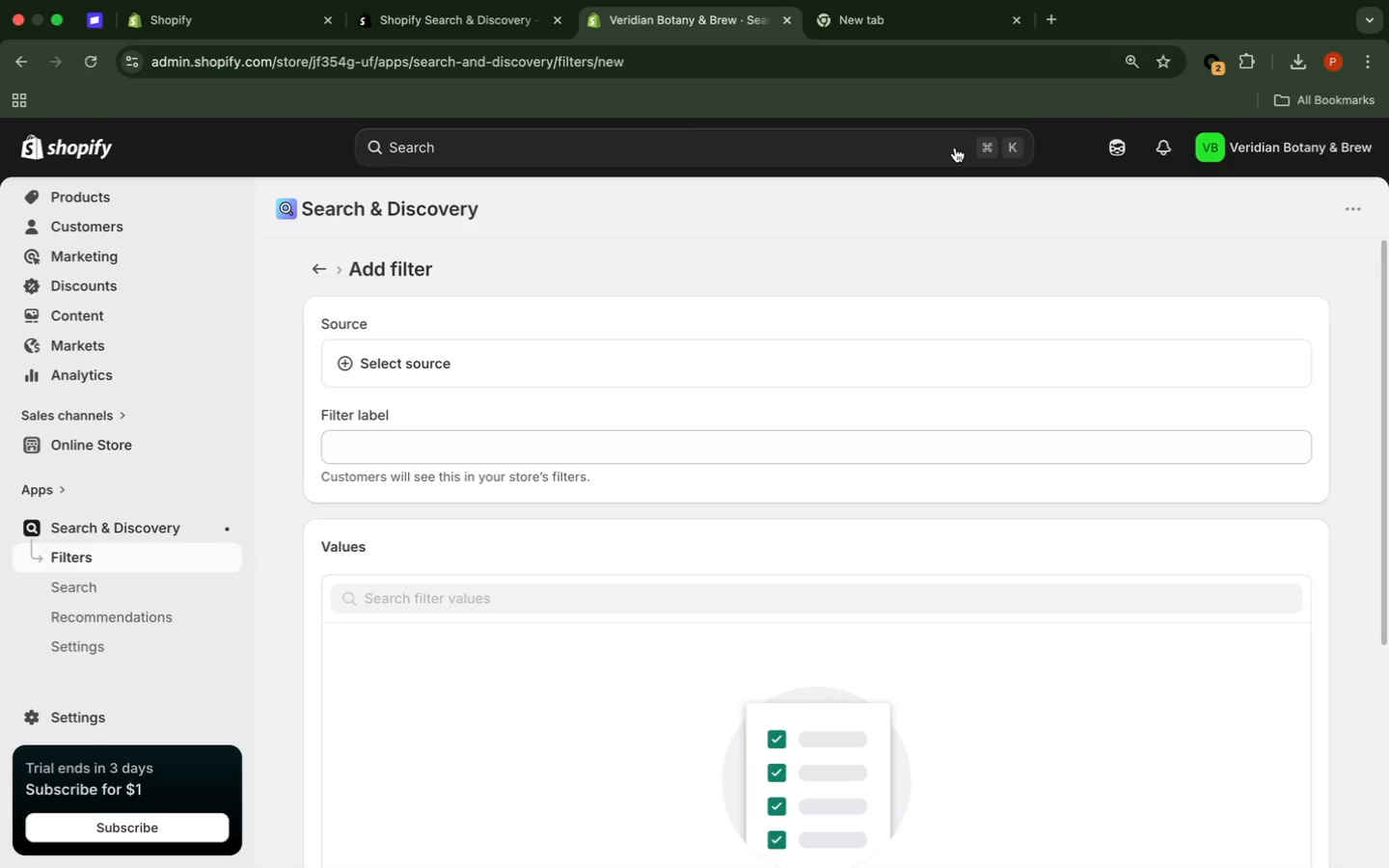 
mouse_move([614, 386])
 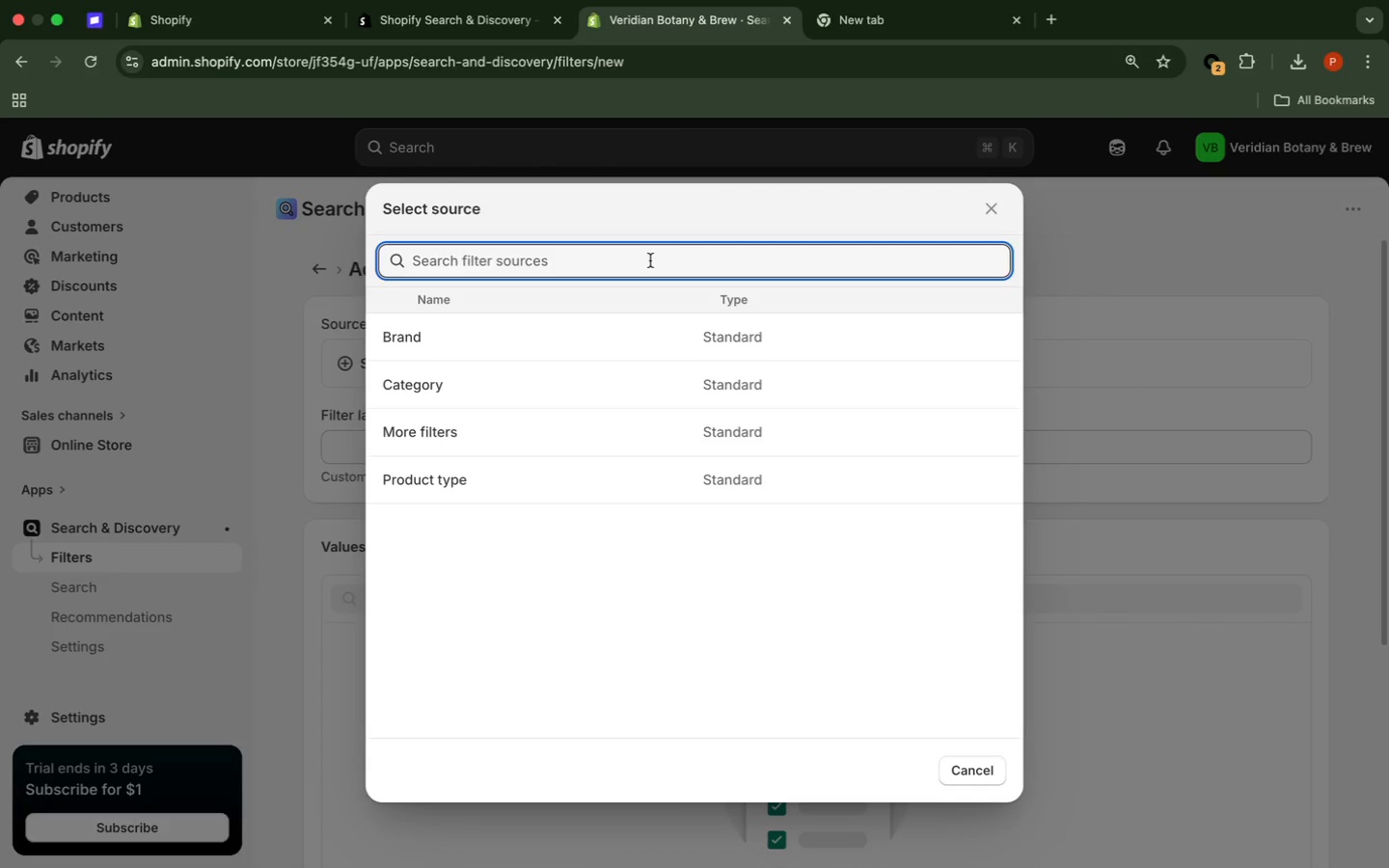 
type(tags)
 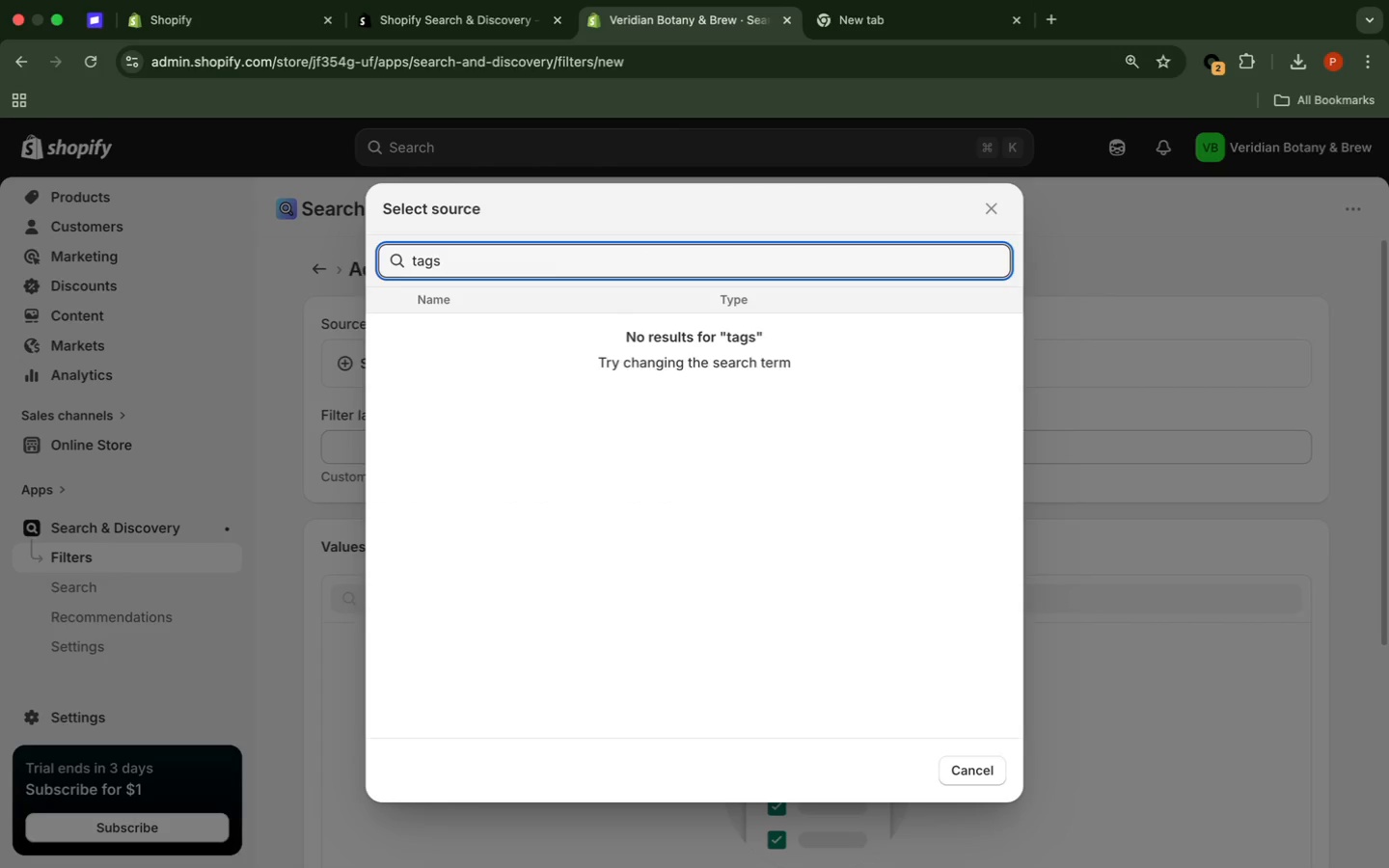 
hold_key(key=Enter, duration=0.3)
 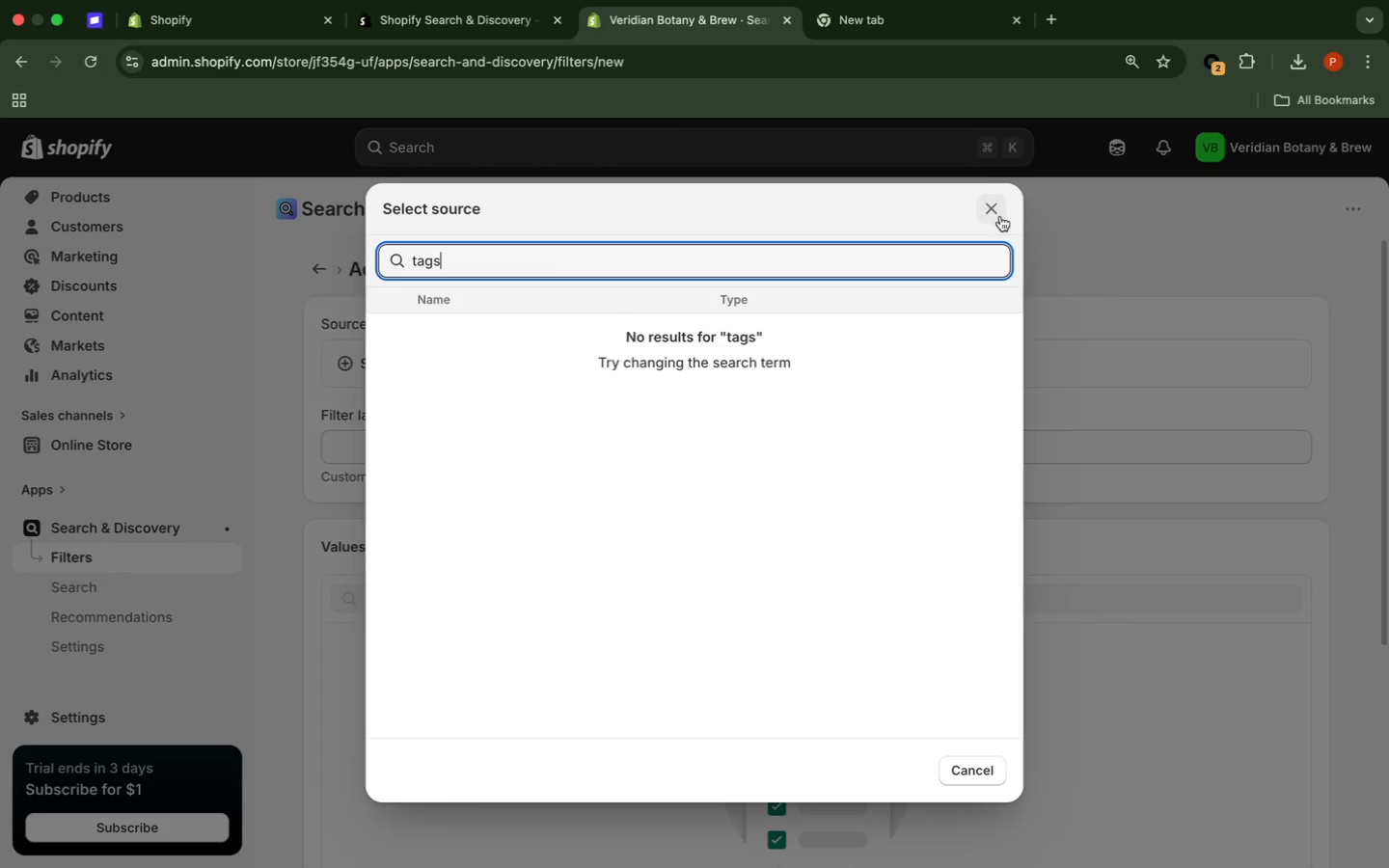 
left_click([1001, 217])
 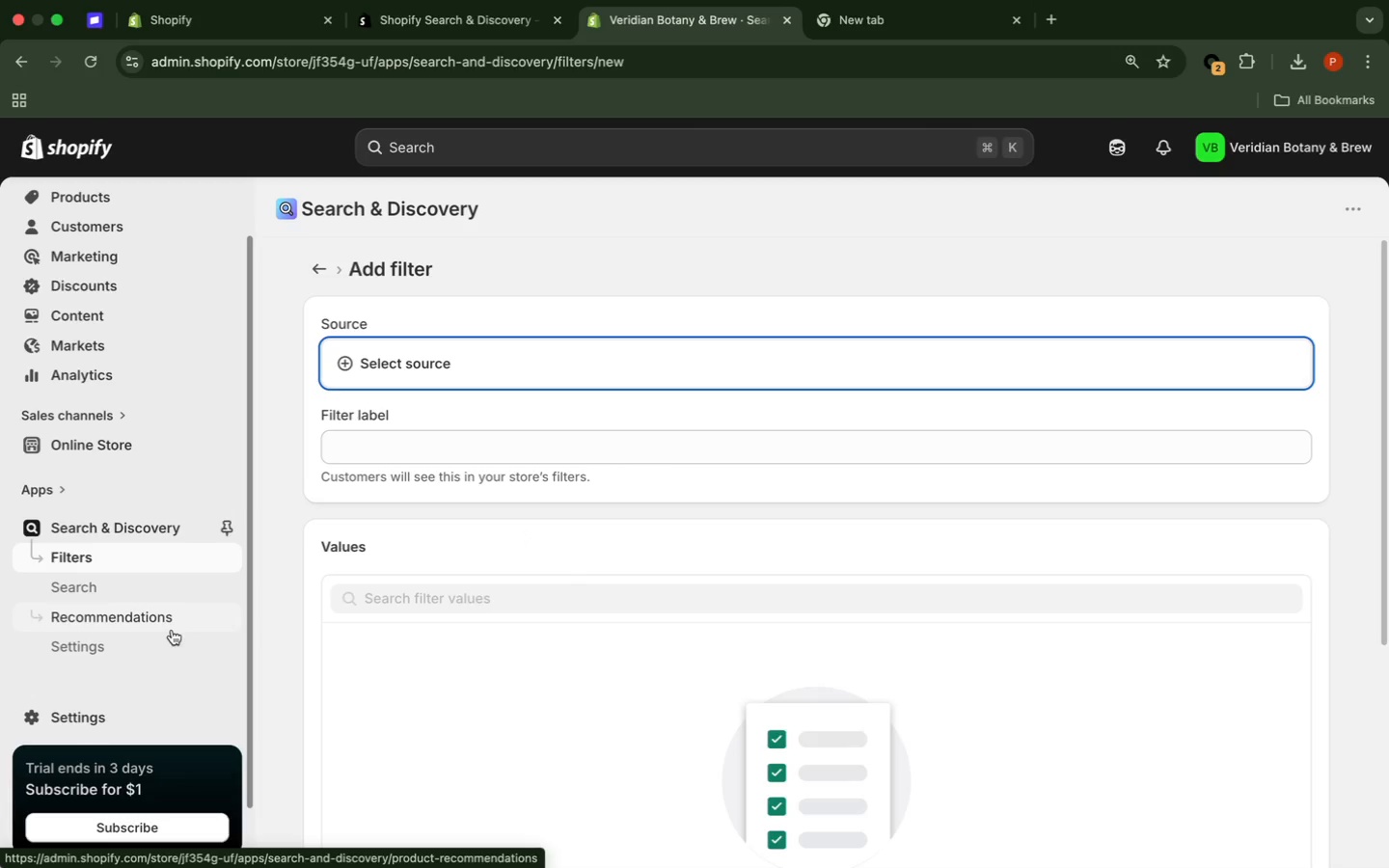 
wait(88.58)
 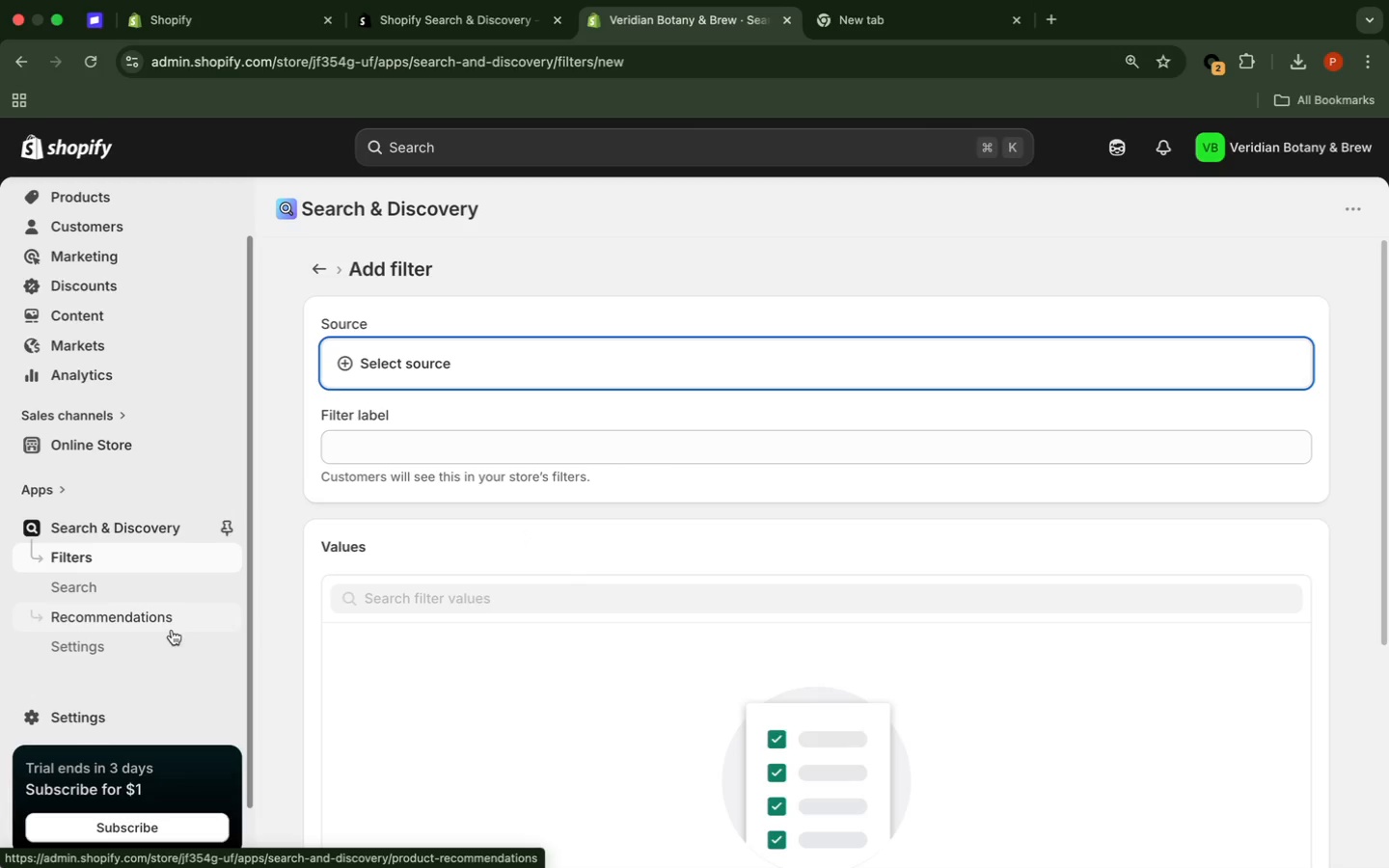 
left_click([147, 648])
 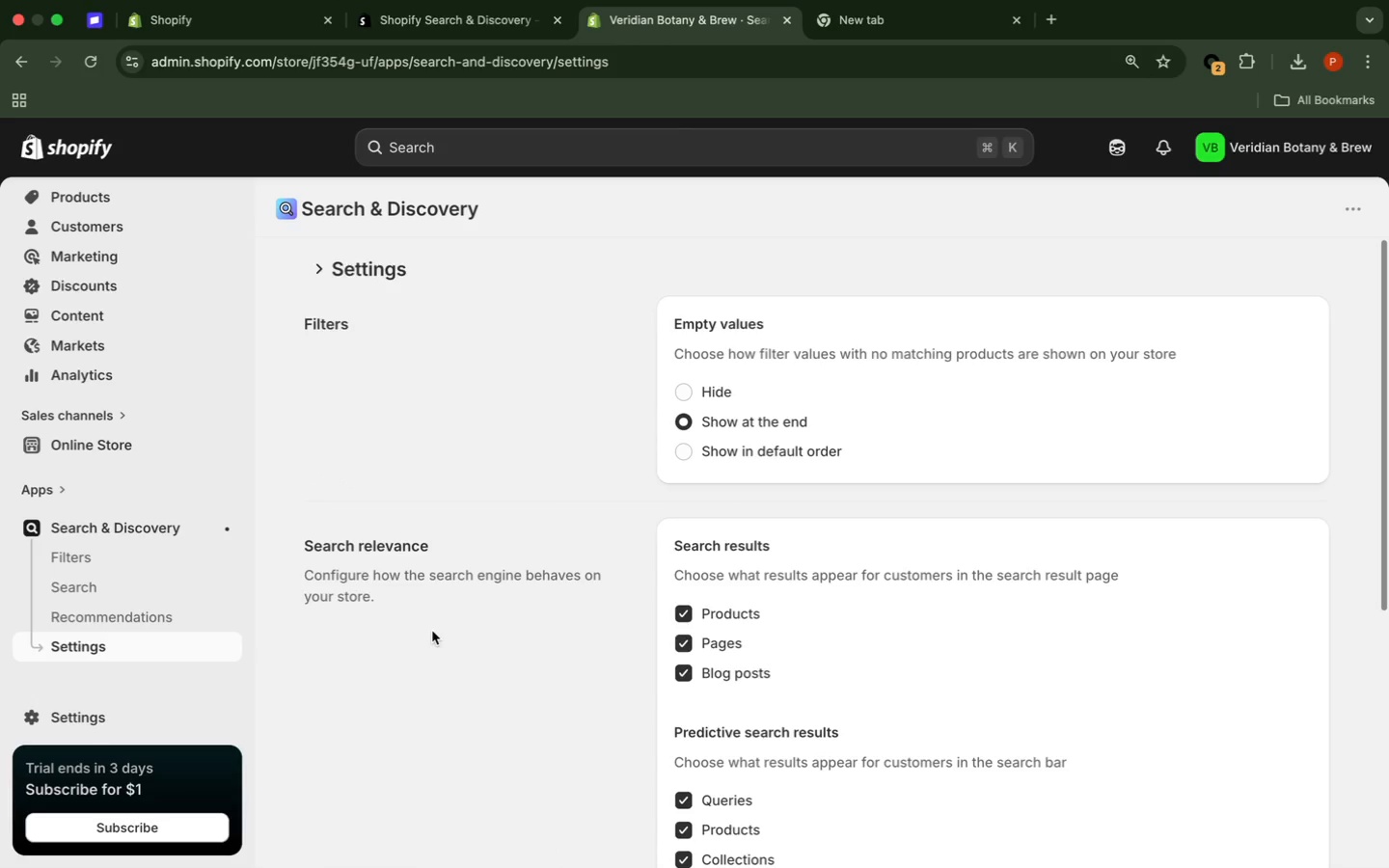 
wait(20.71)
 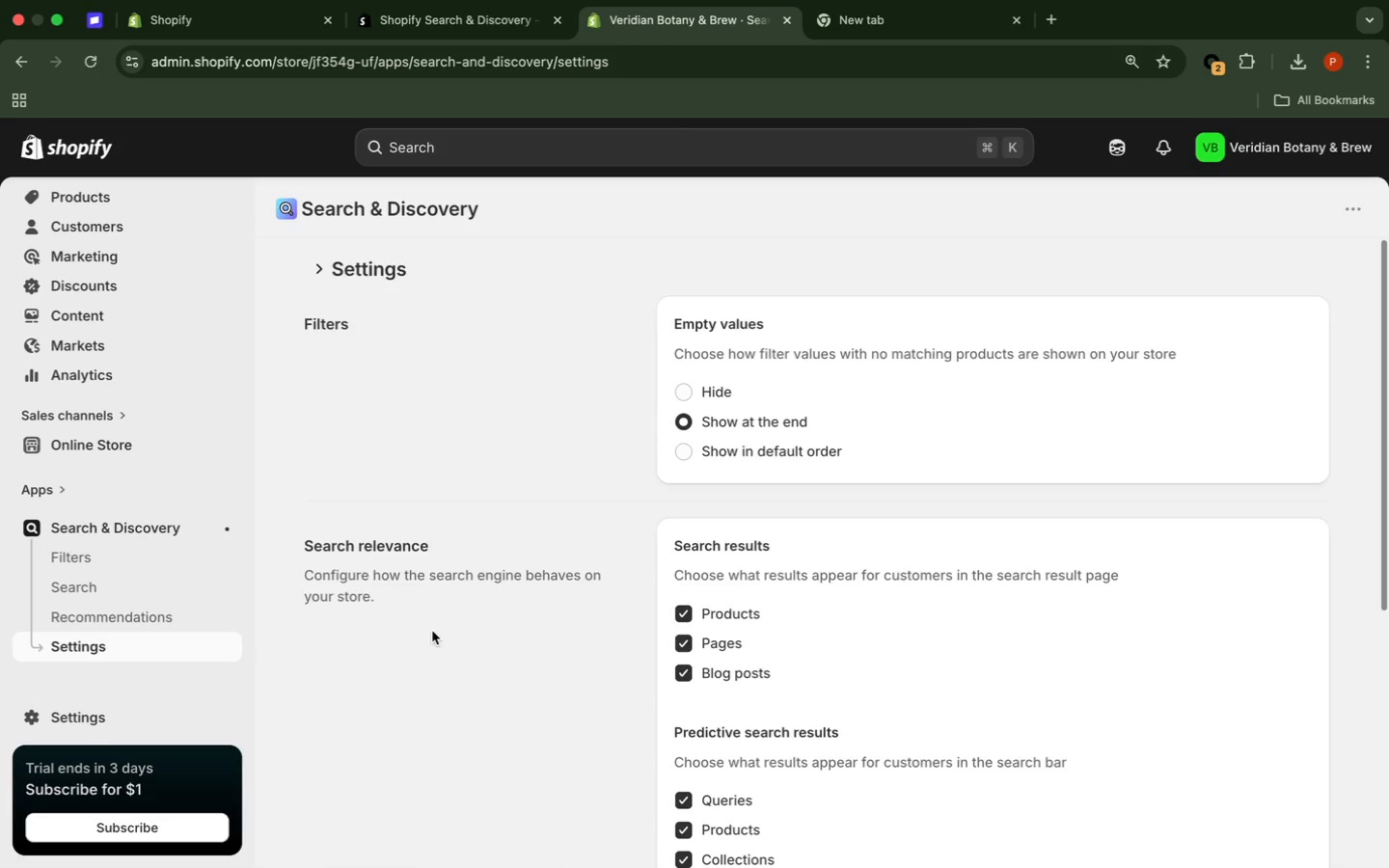 
scroll: coordinate [432, 631], scroll_direction: down, amount: 11.0
 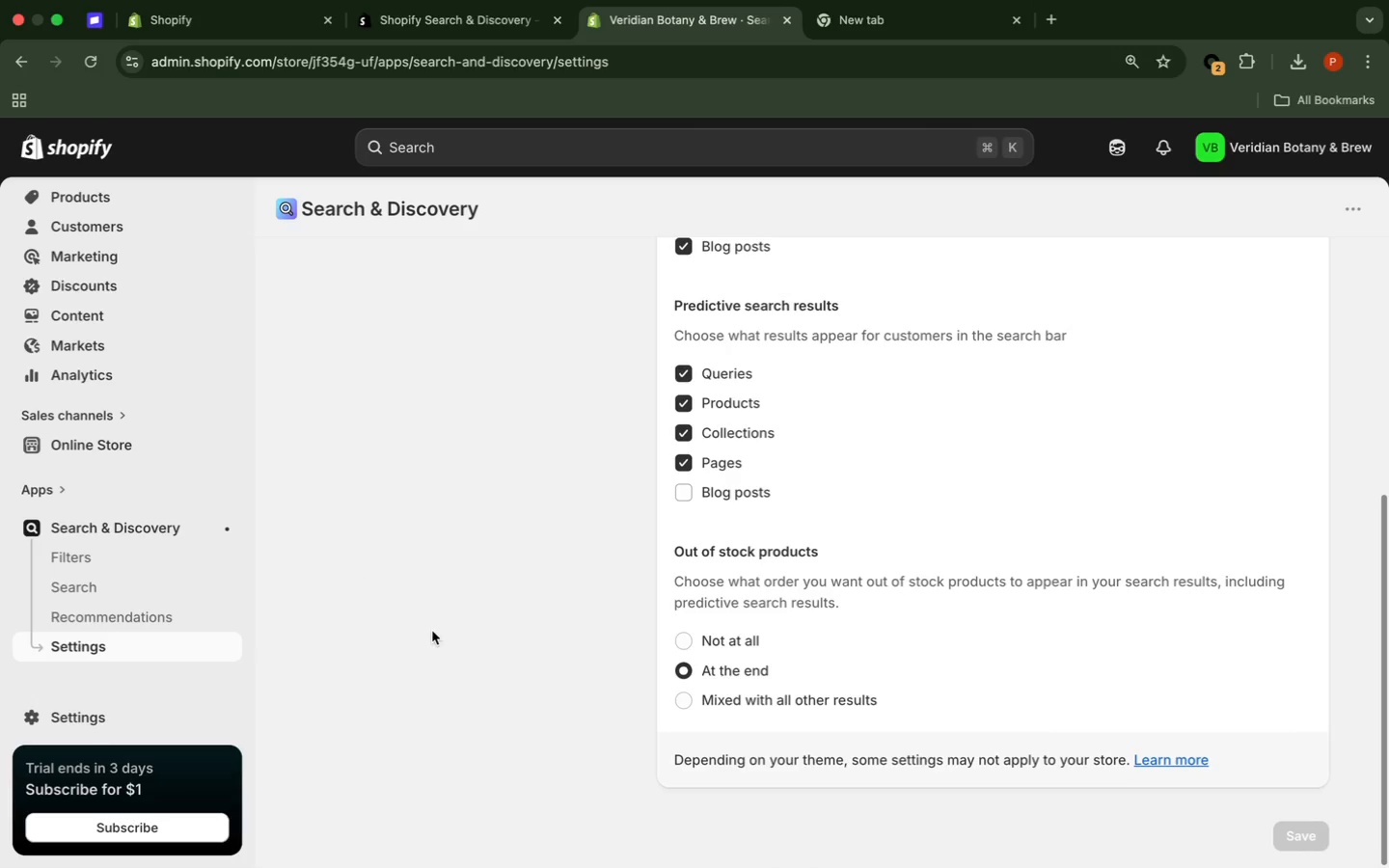 
scroll: coordinate [432, 632], scroll_direction: up, amount: 32.0
 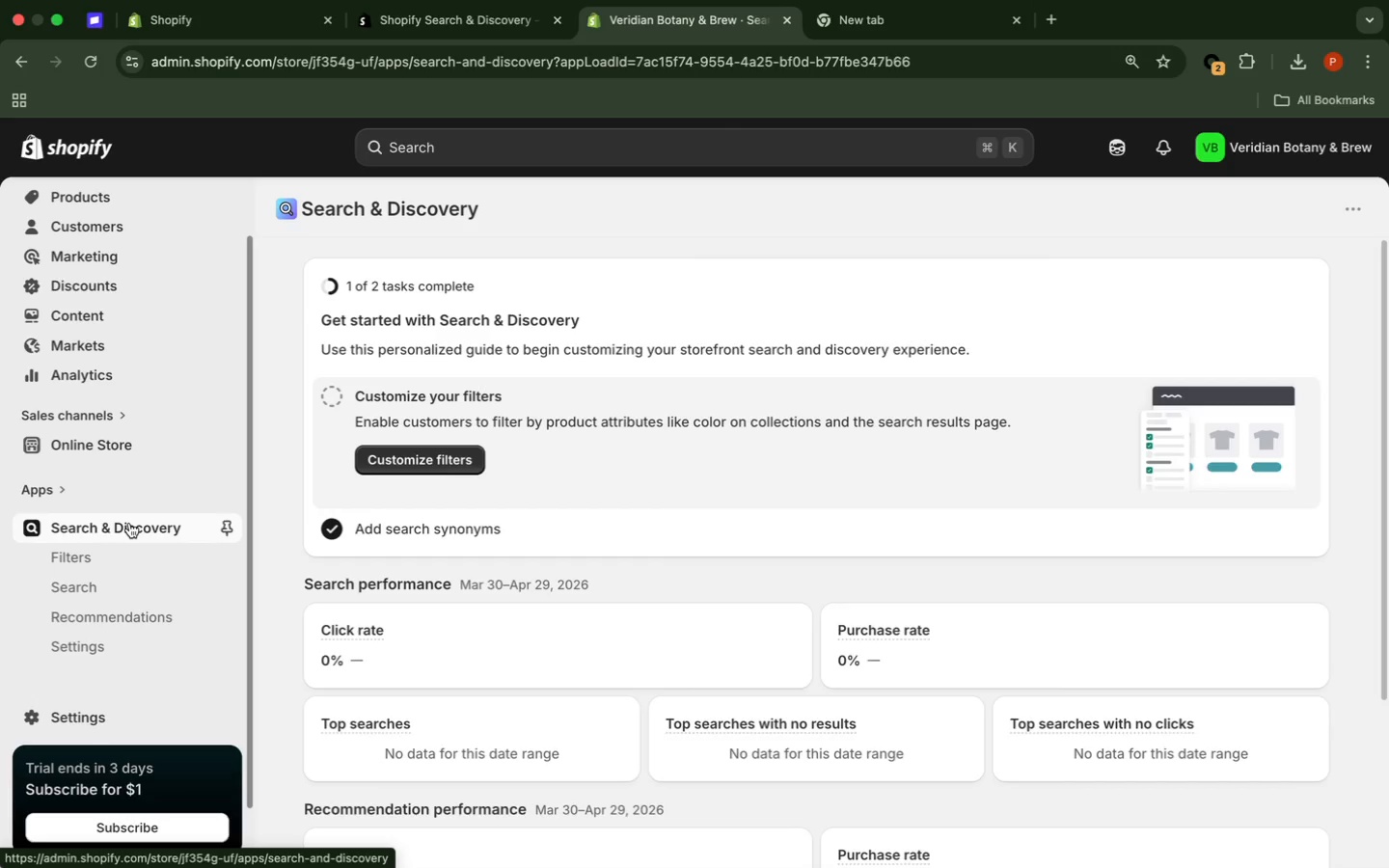 
wait(15.61)
 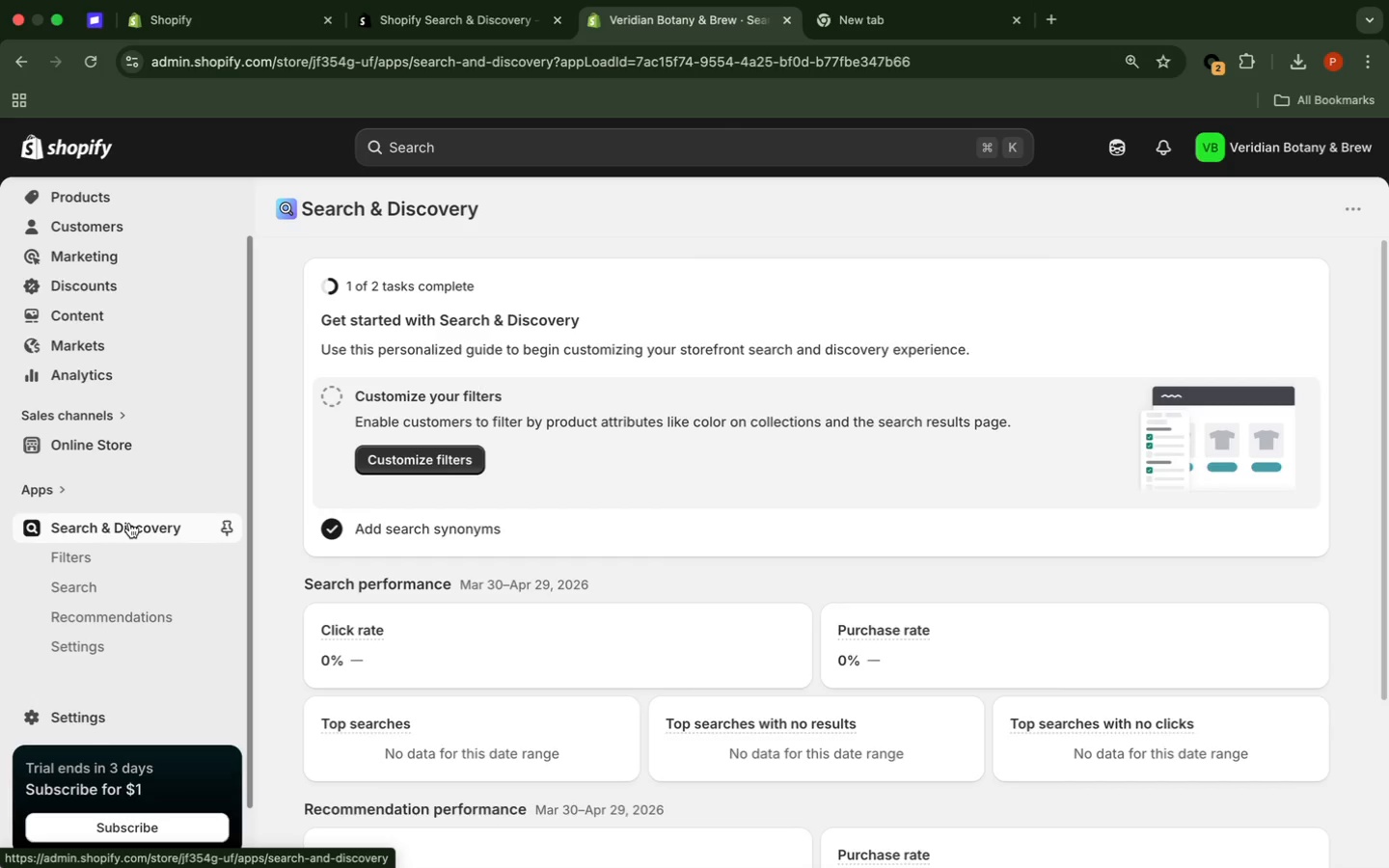 
scroll: coordinate [231, 443], scroll_direction: down, amount: 11.0
 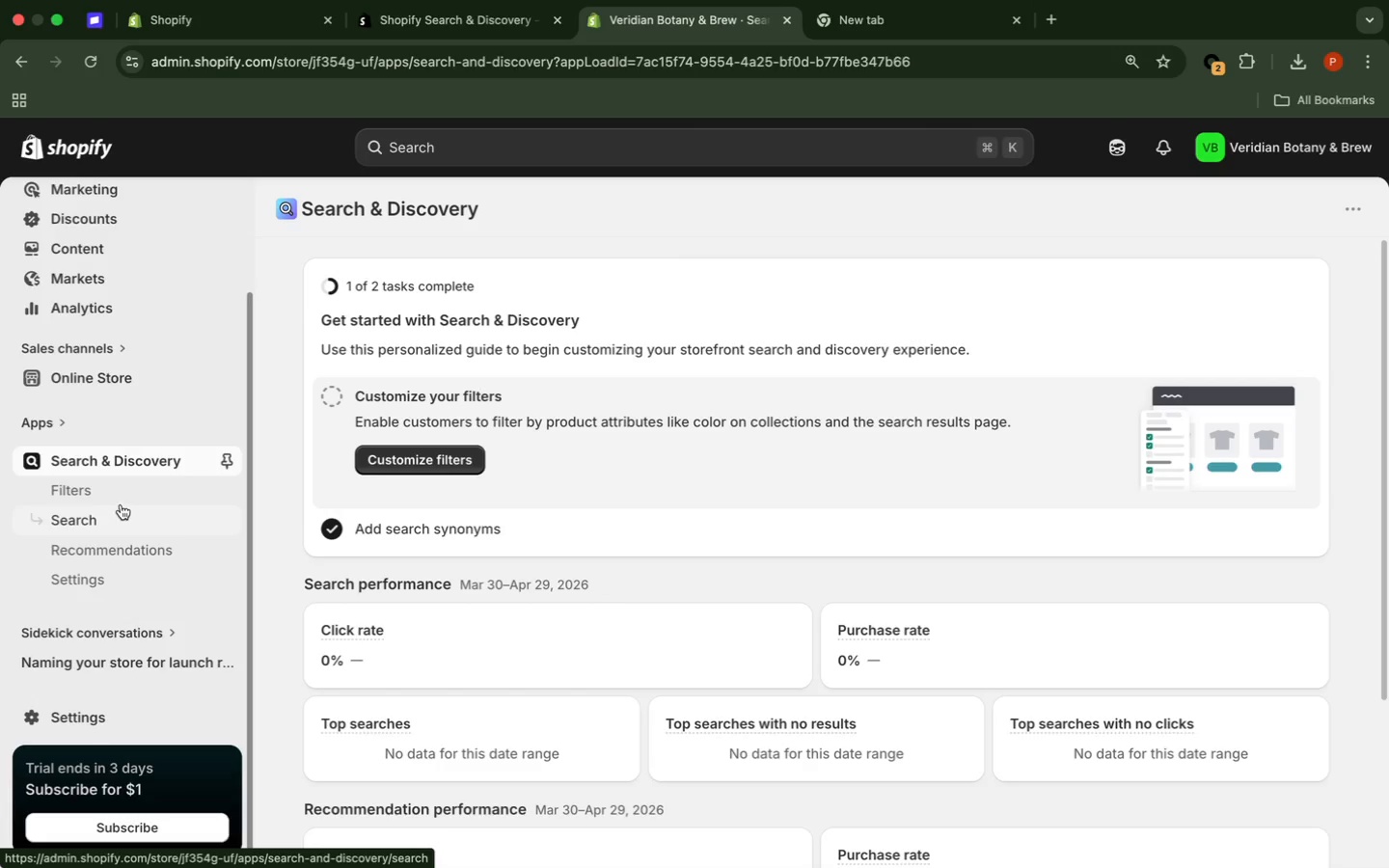 
left_click([123, 498])
 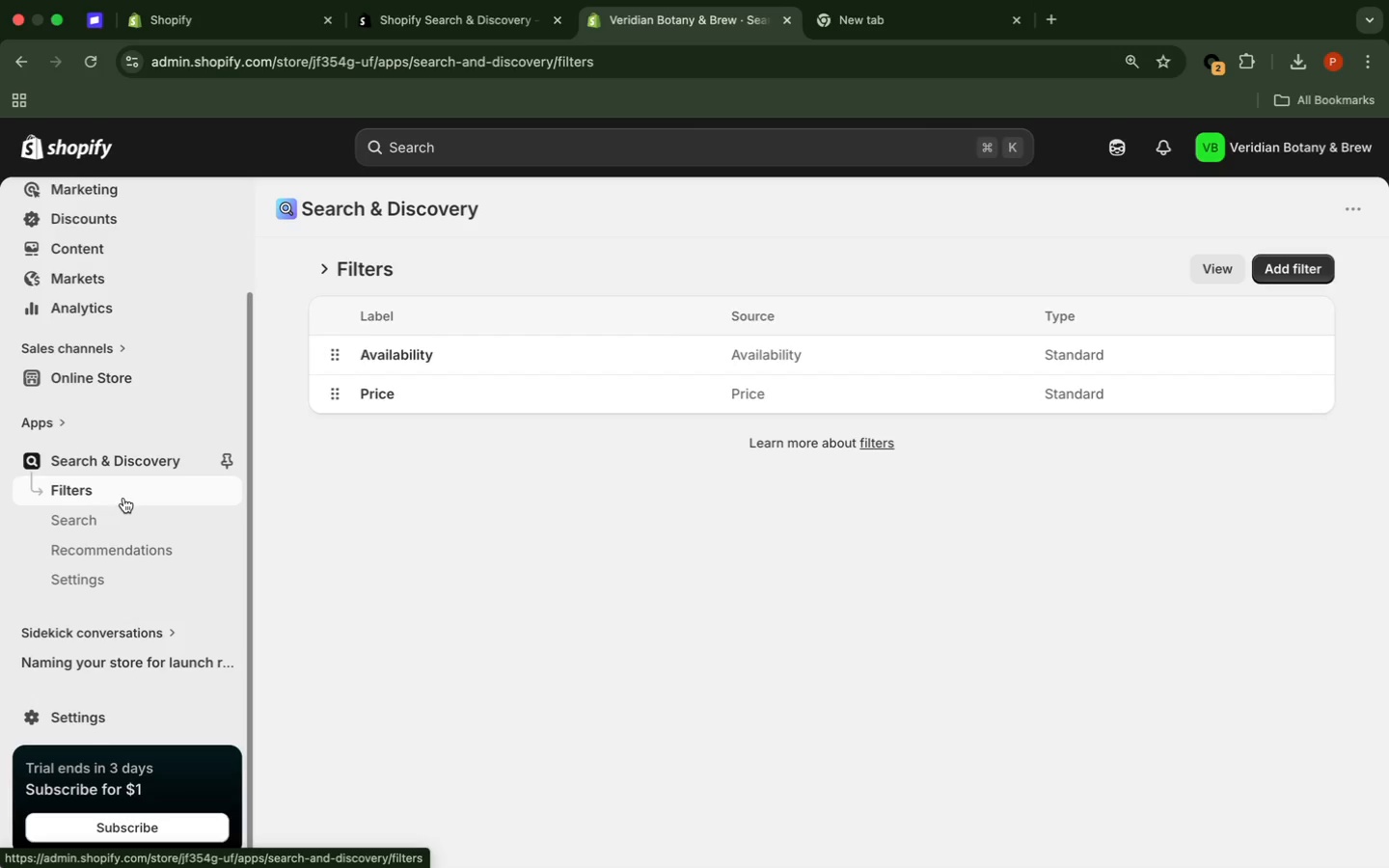 
wait(17.86)
 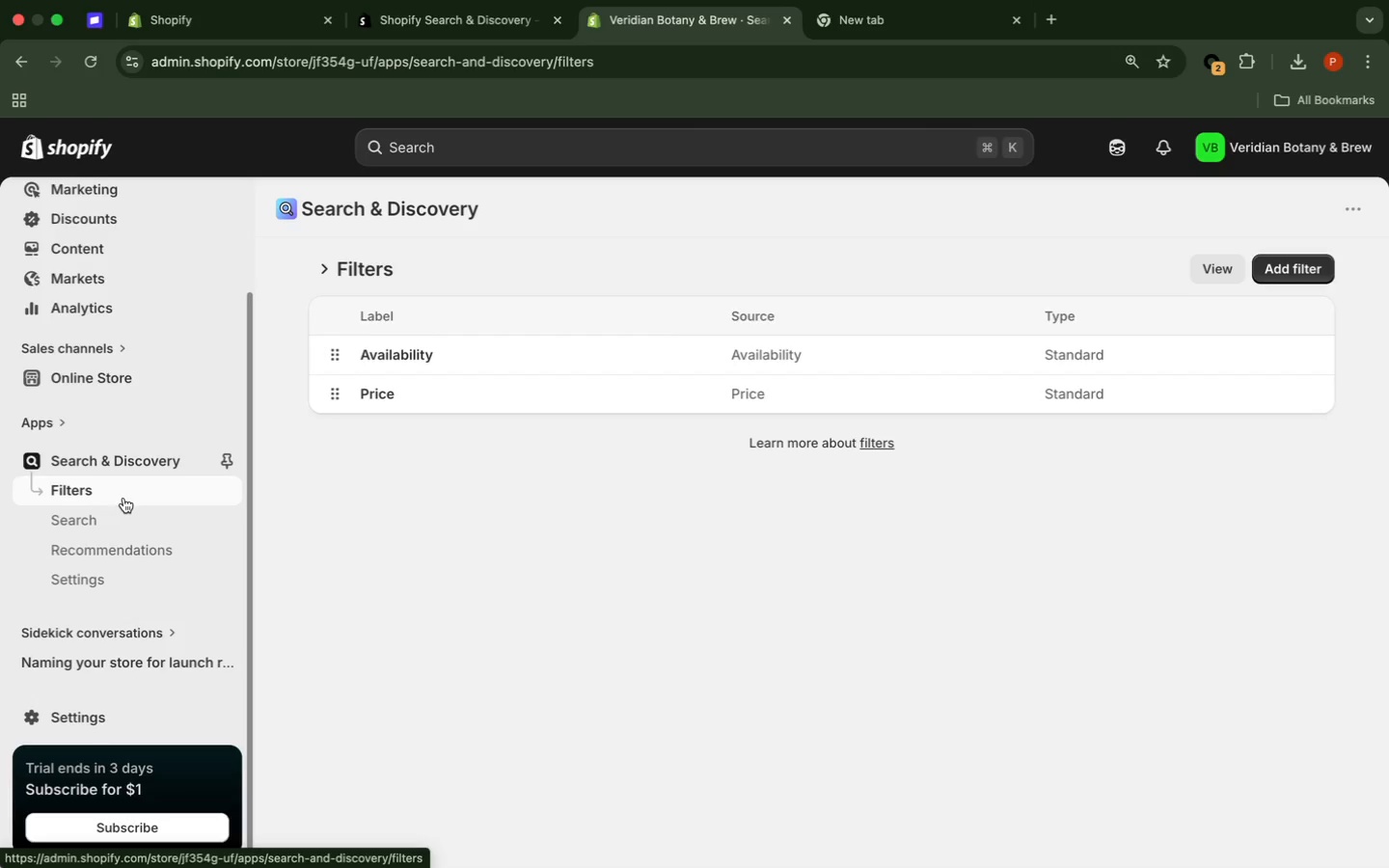 
left_click([97, 591])
 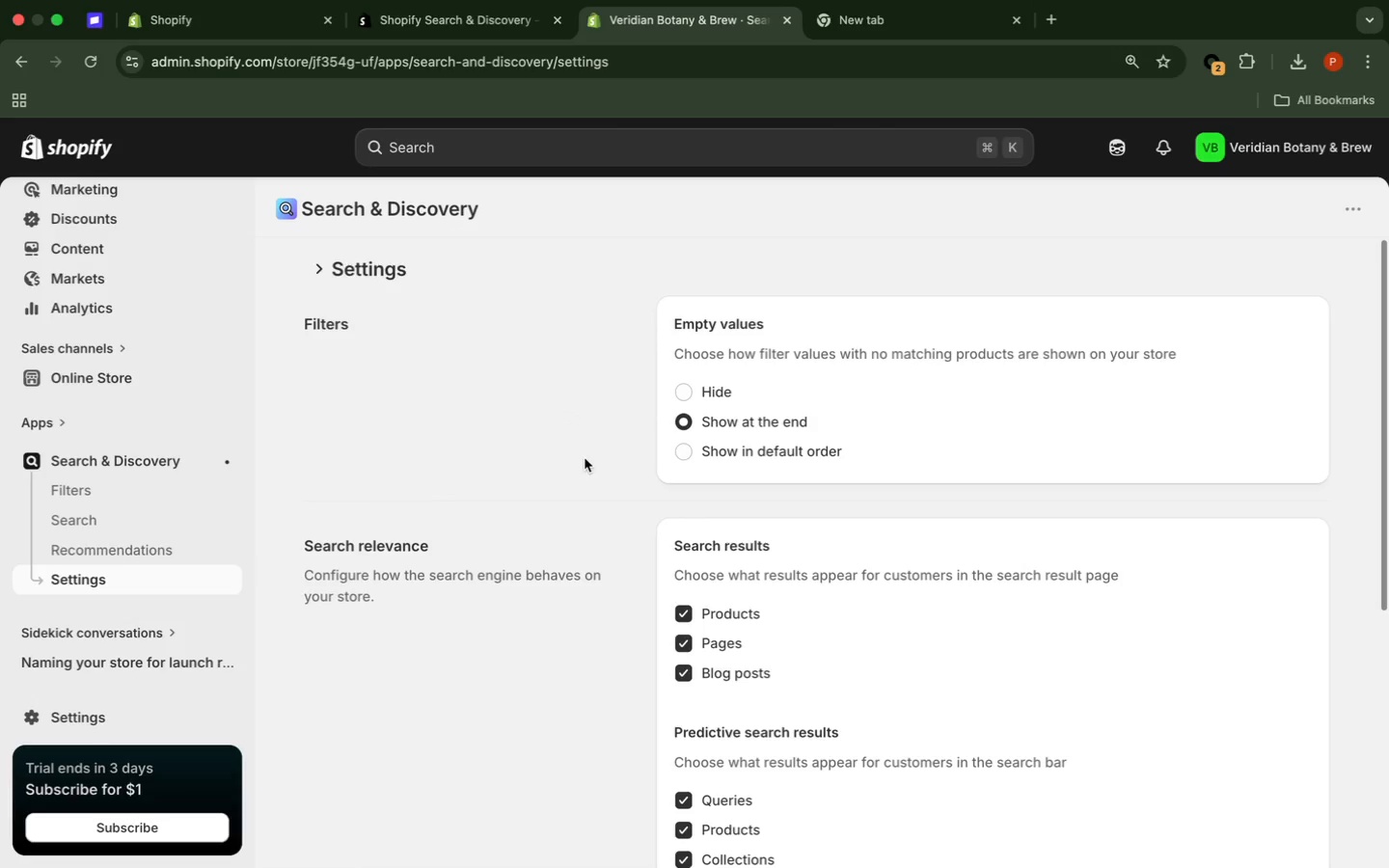 
wait(5.3)
 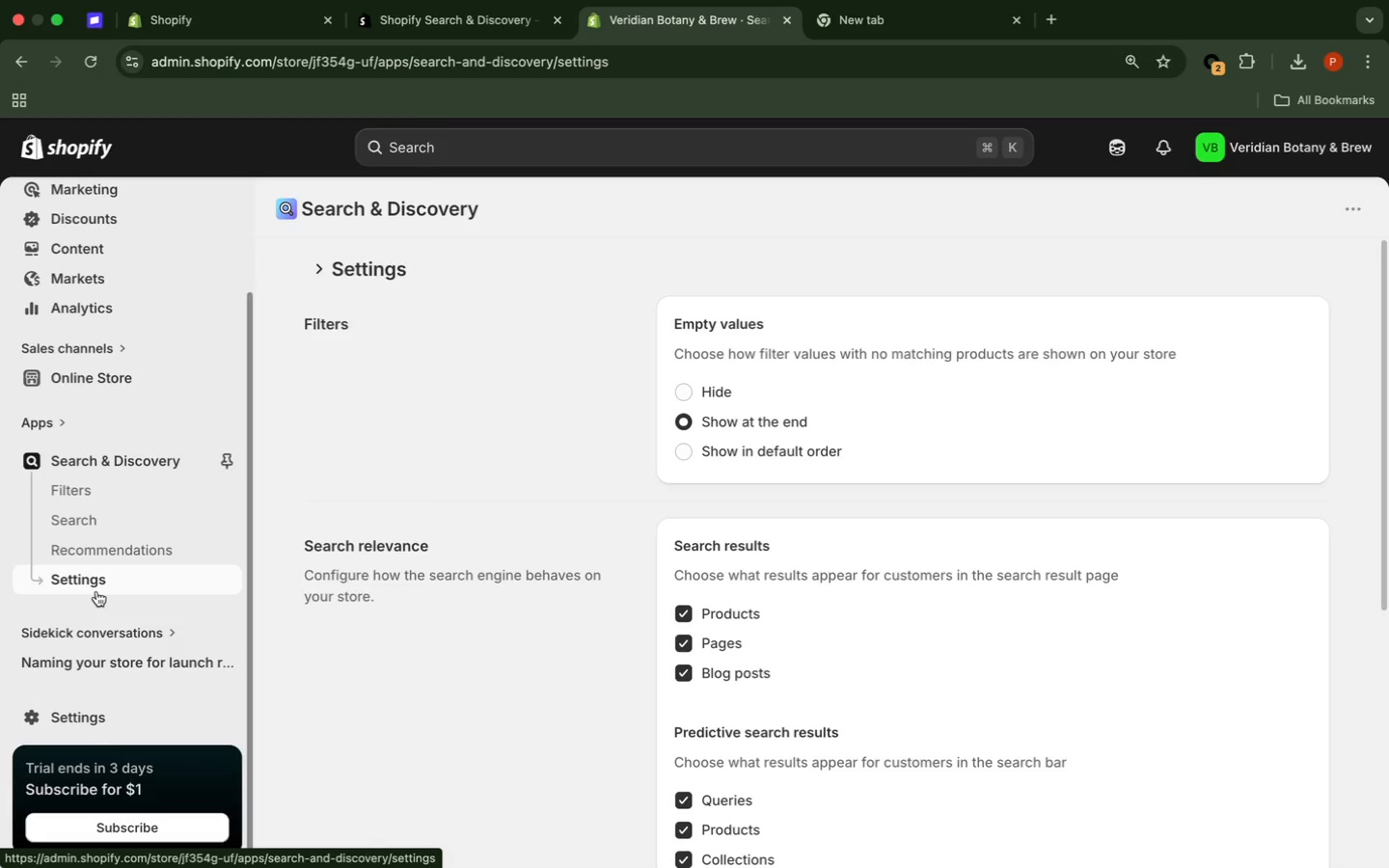 
scroll: coordinate [583, 458], scroll_direction: down, amount: 9.0
 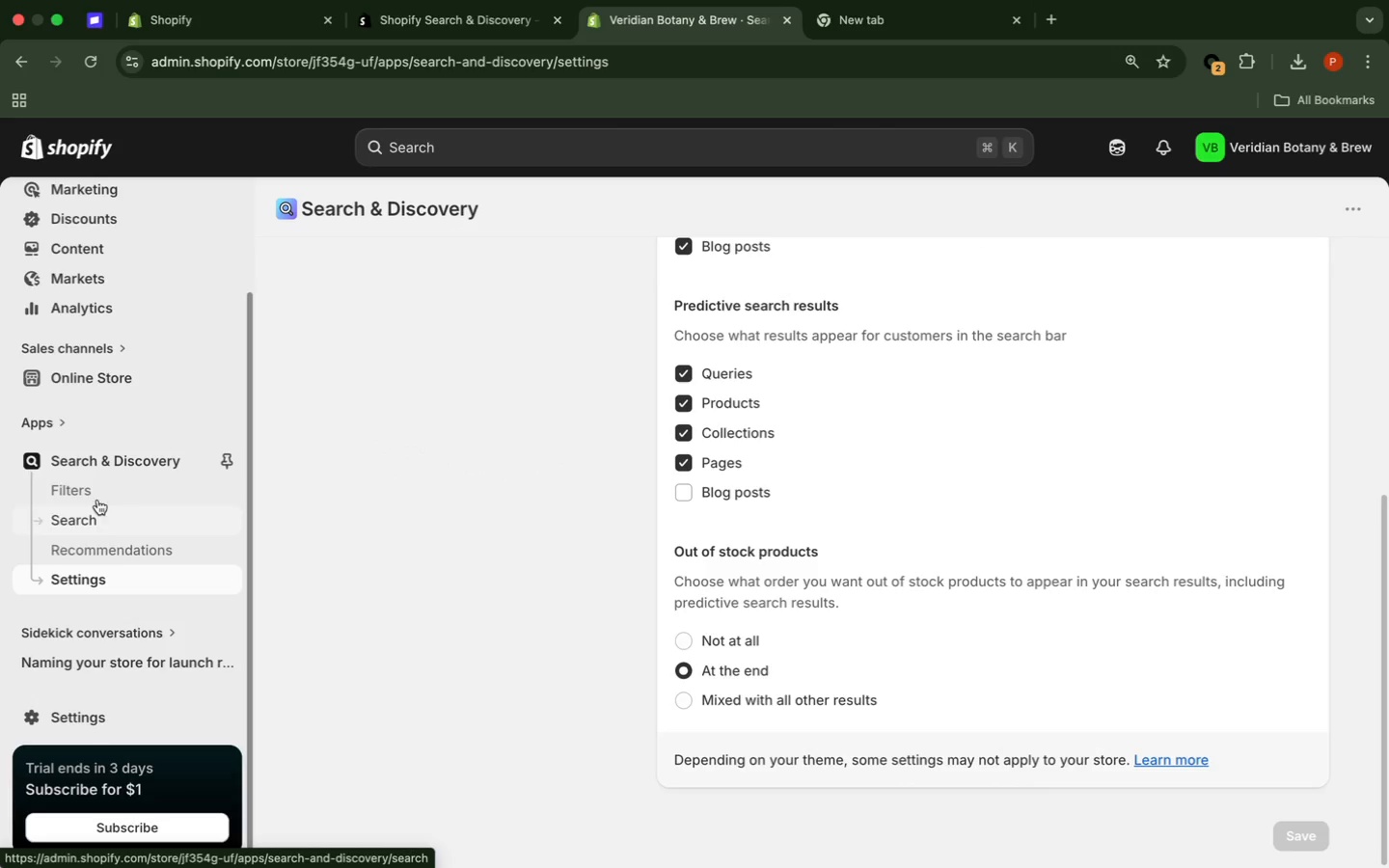 
left_click([95, 487])
 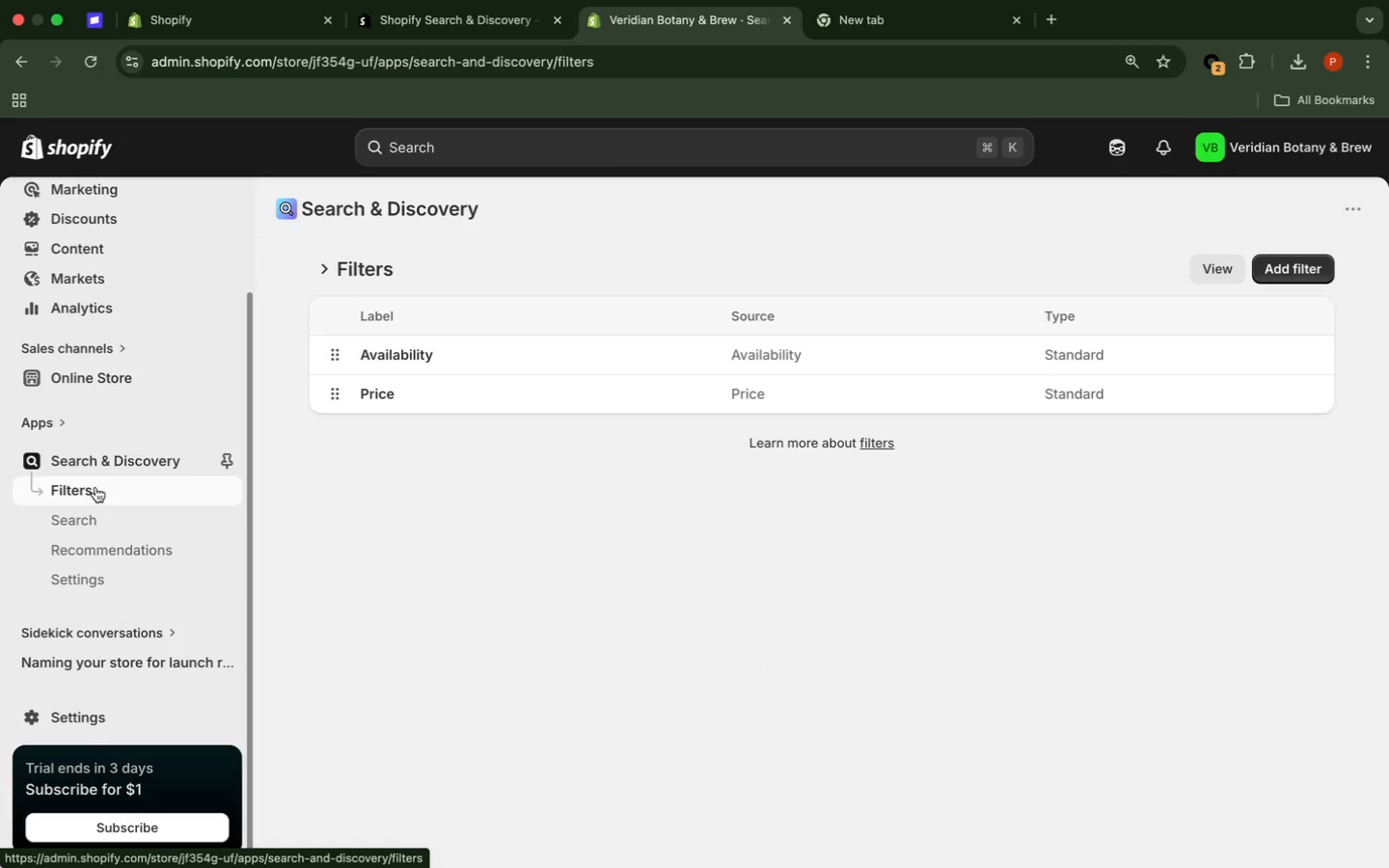 
wait(15.52)
 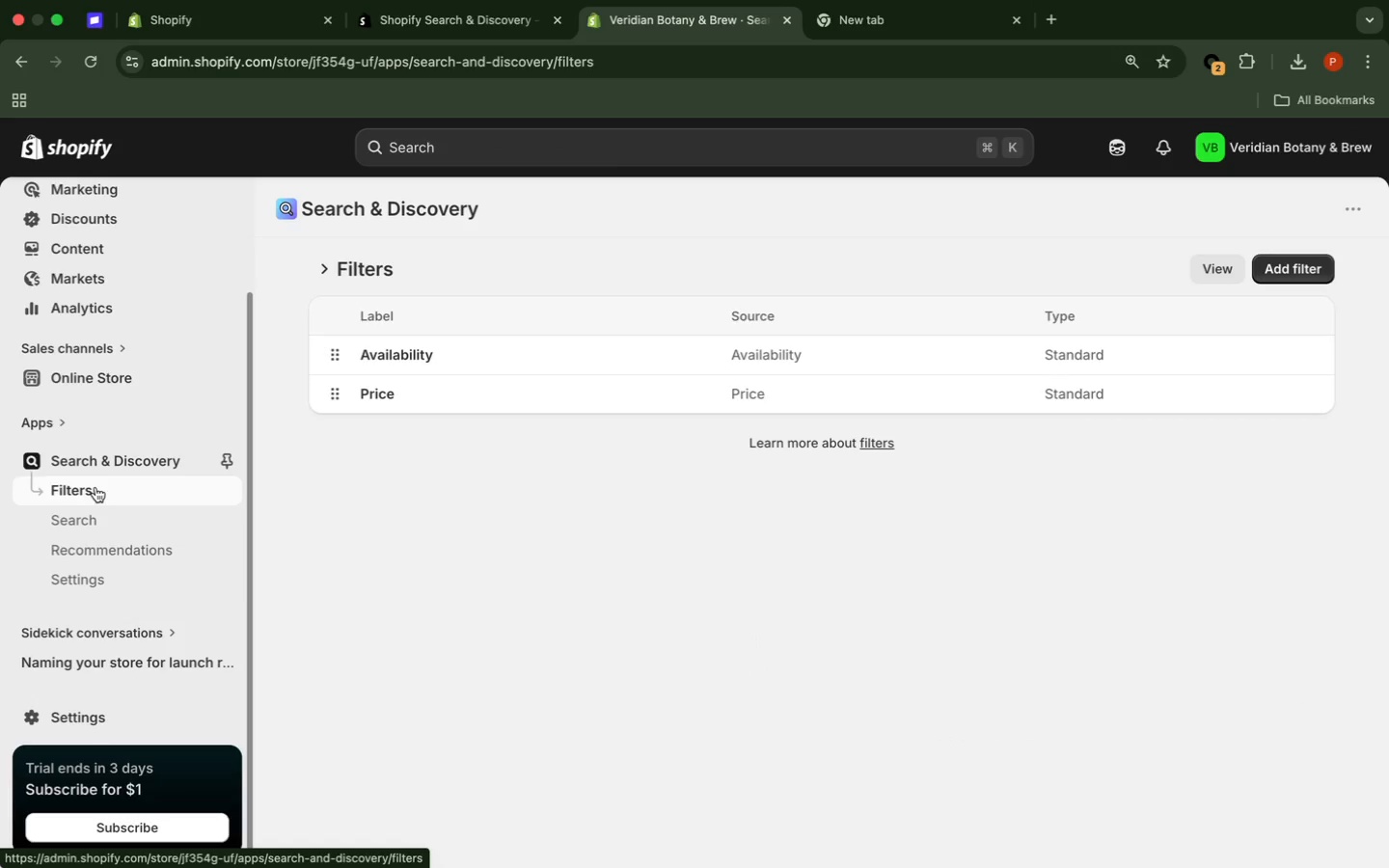 
left_click([109, 721])
 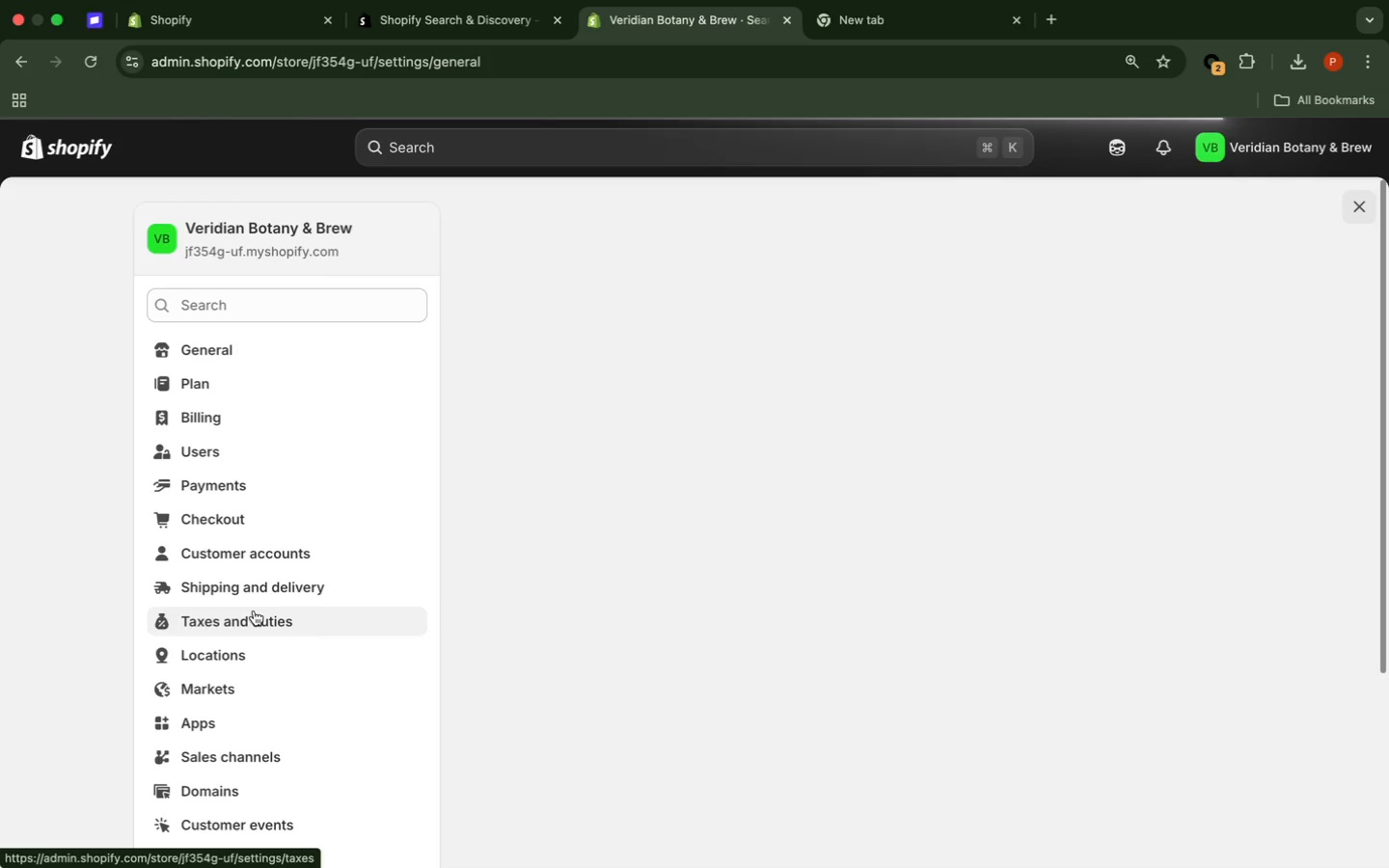 
wait(11.65)
 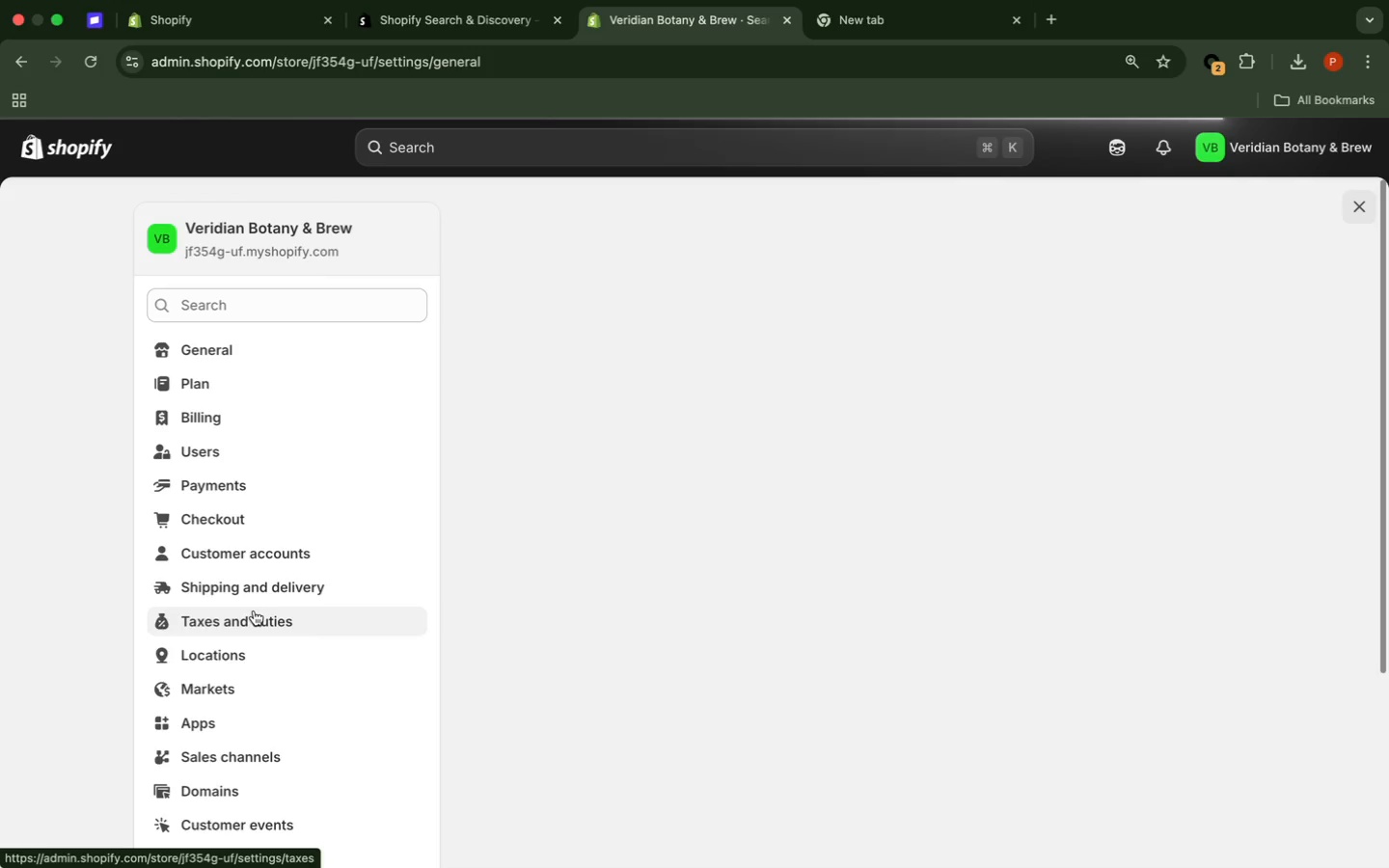 
scroll: coordinate [253, 610], scroll_direction: down, amount: 14.0
 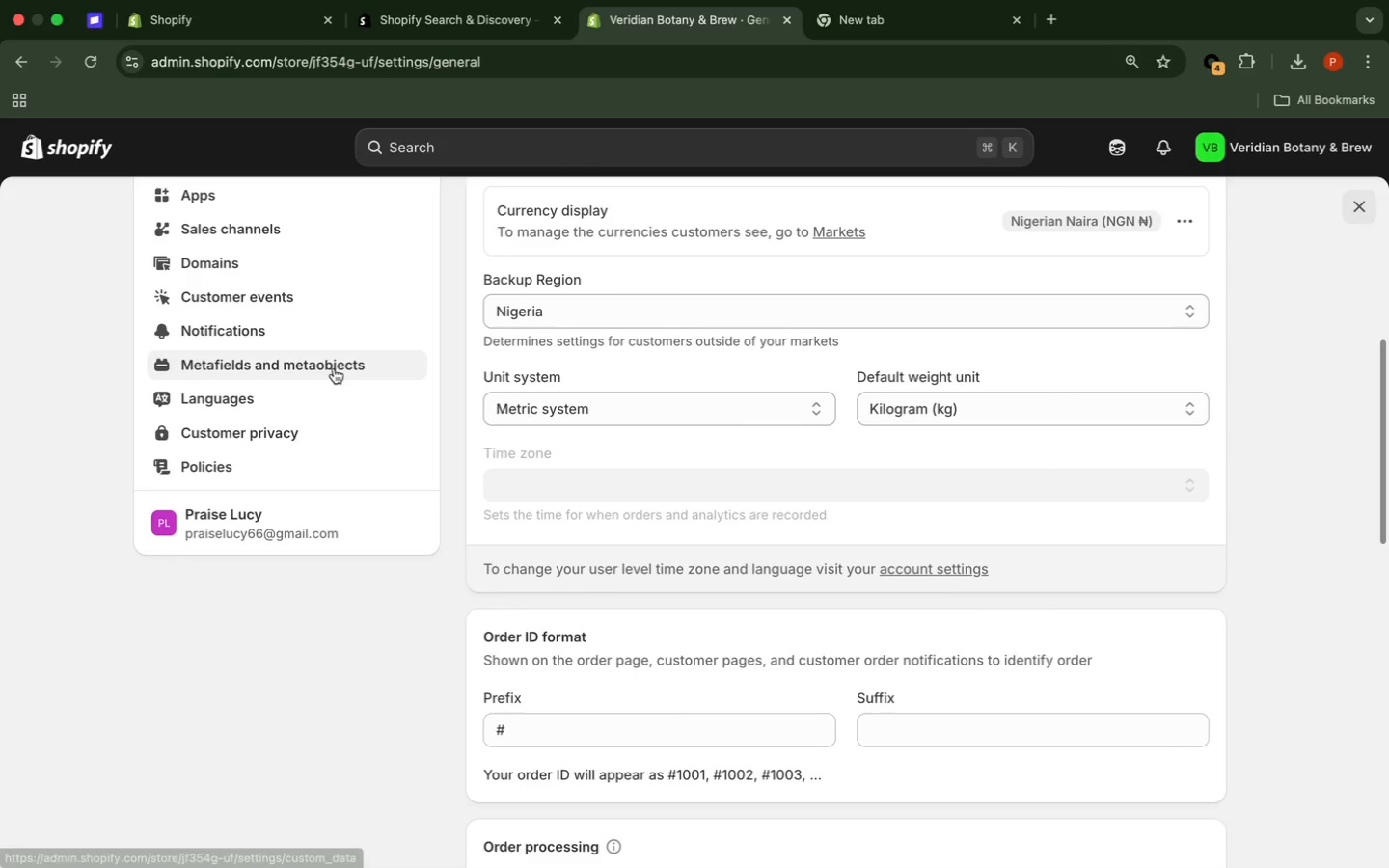 
left_click([334, 368])
 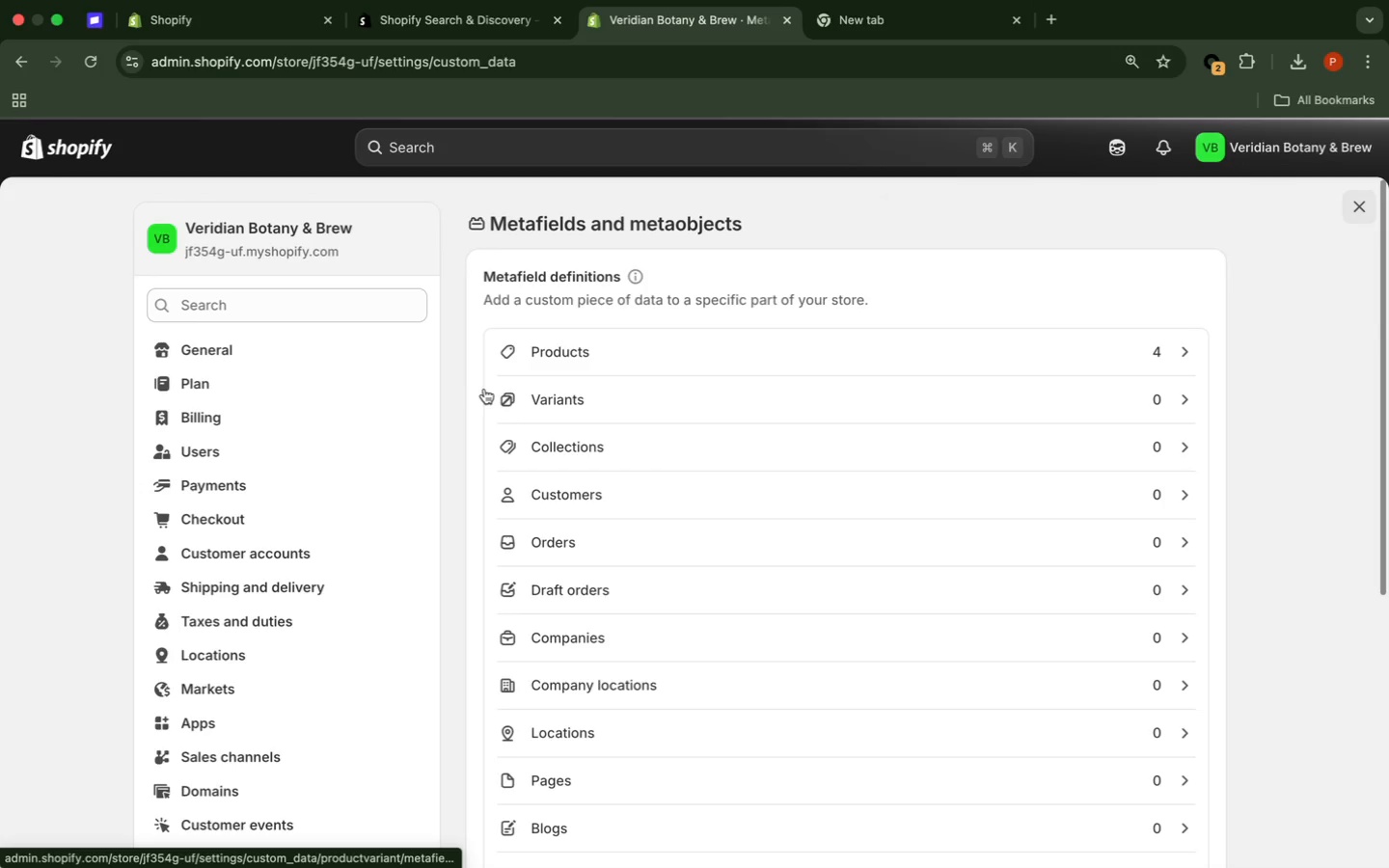 
wait(5.06)
 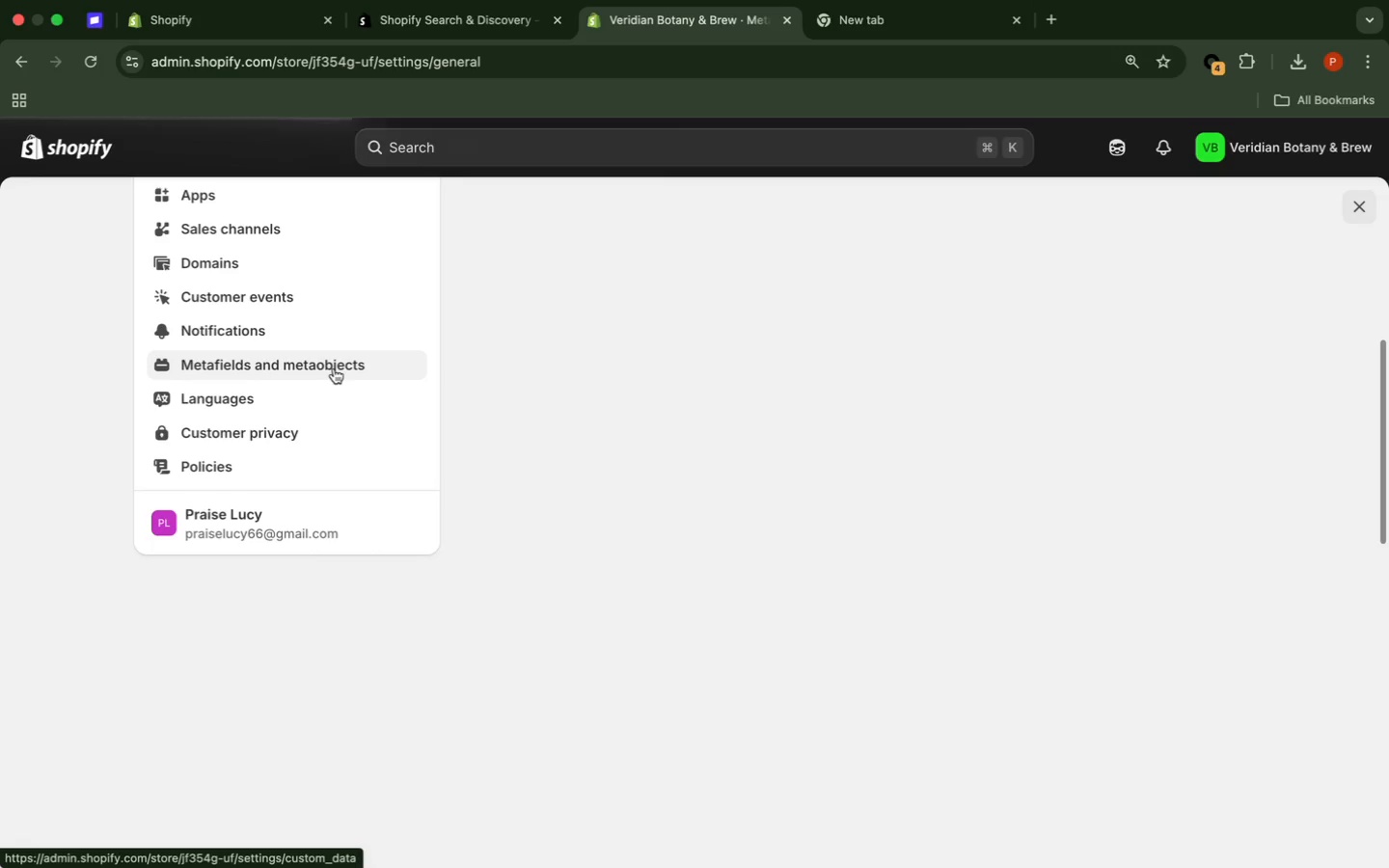 
left_click([613, 349])
 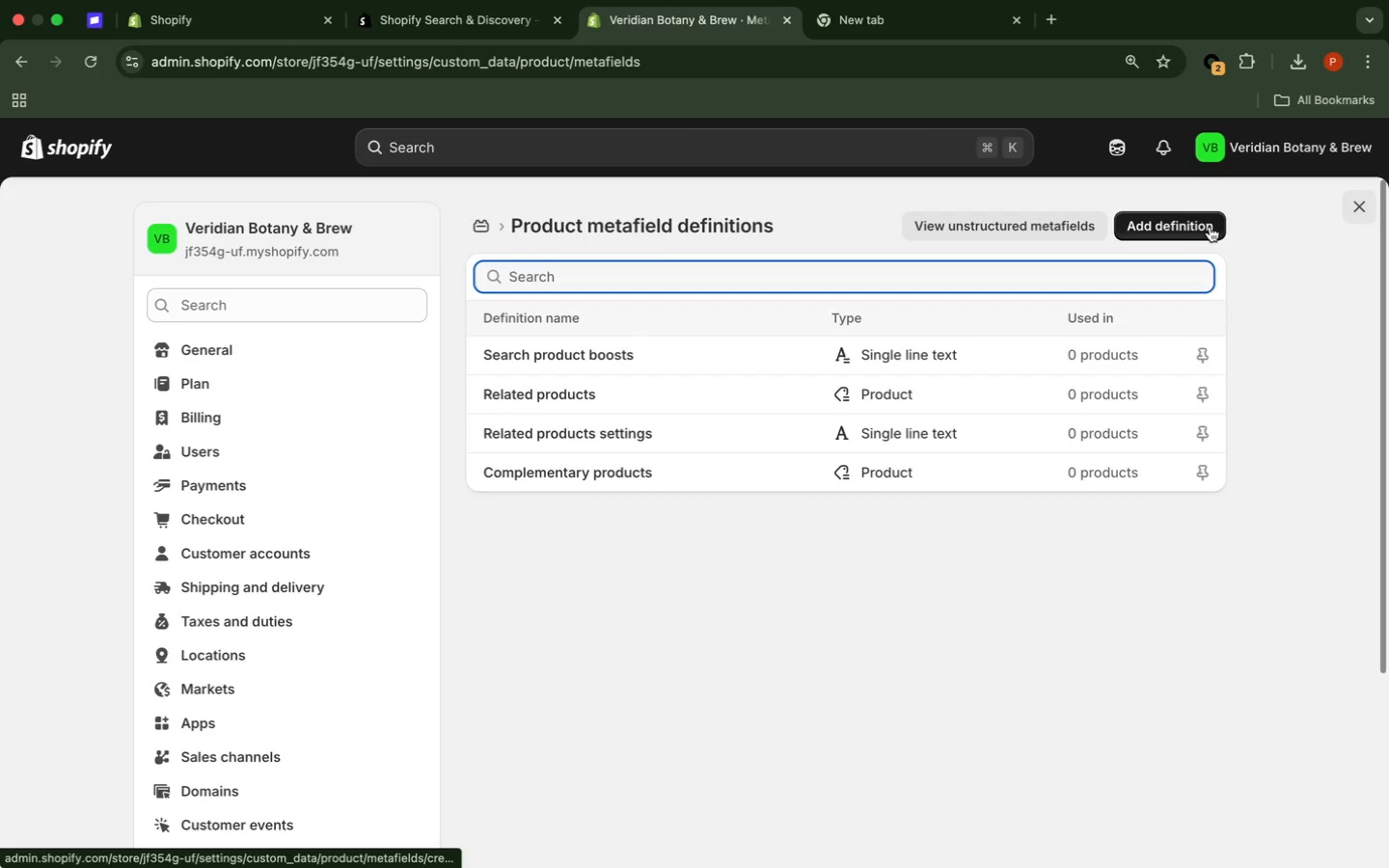 
wait(21.64)
 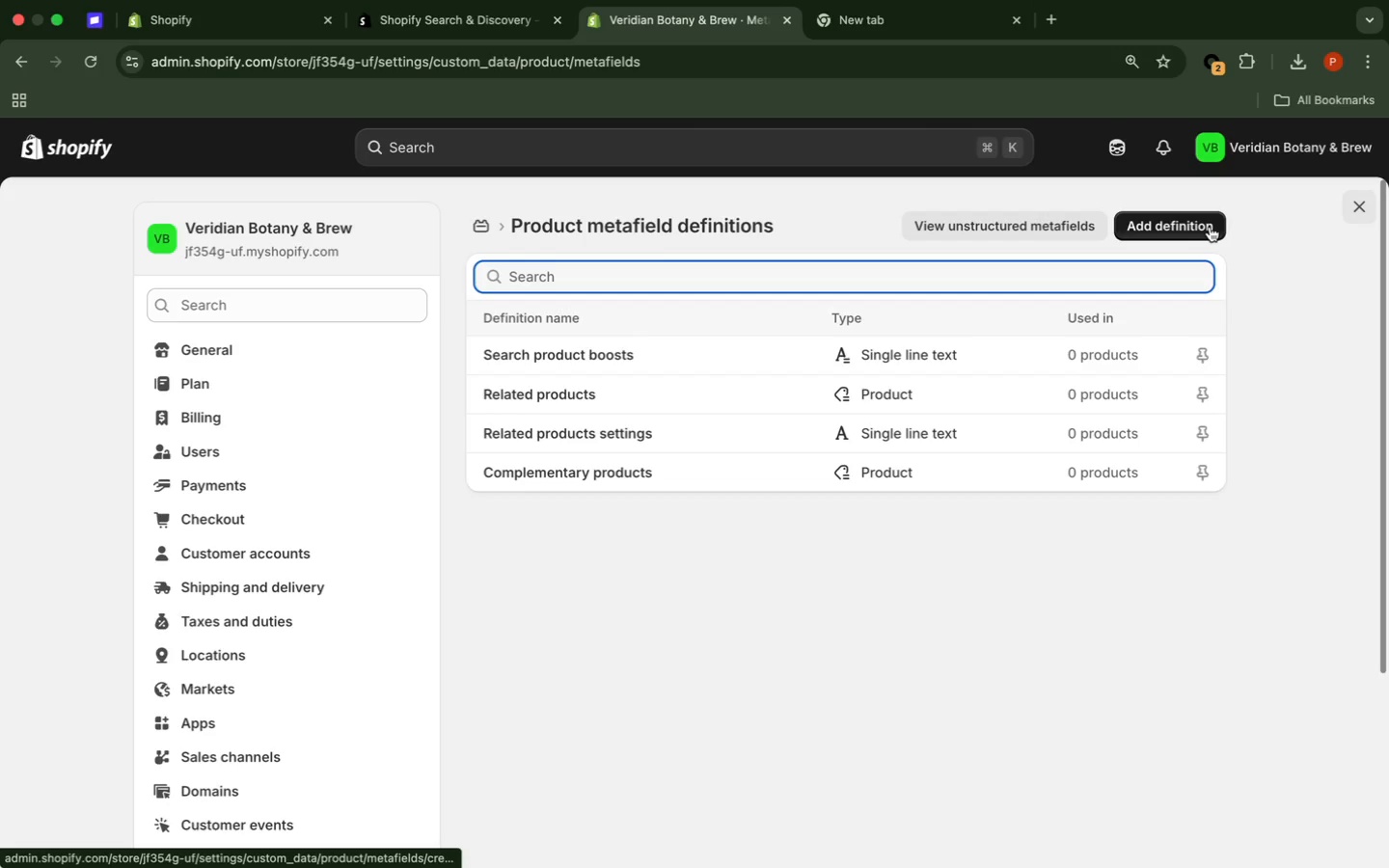 
left_click([1204, 223])
 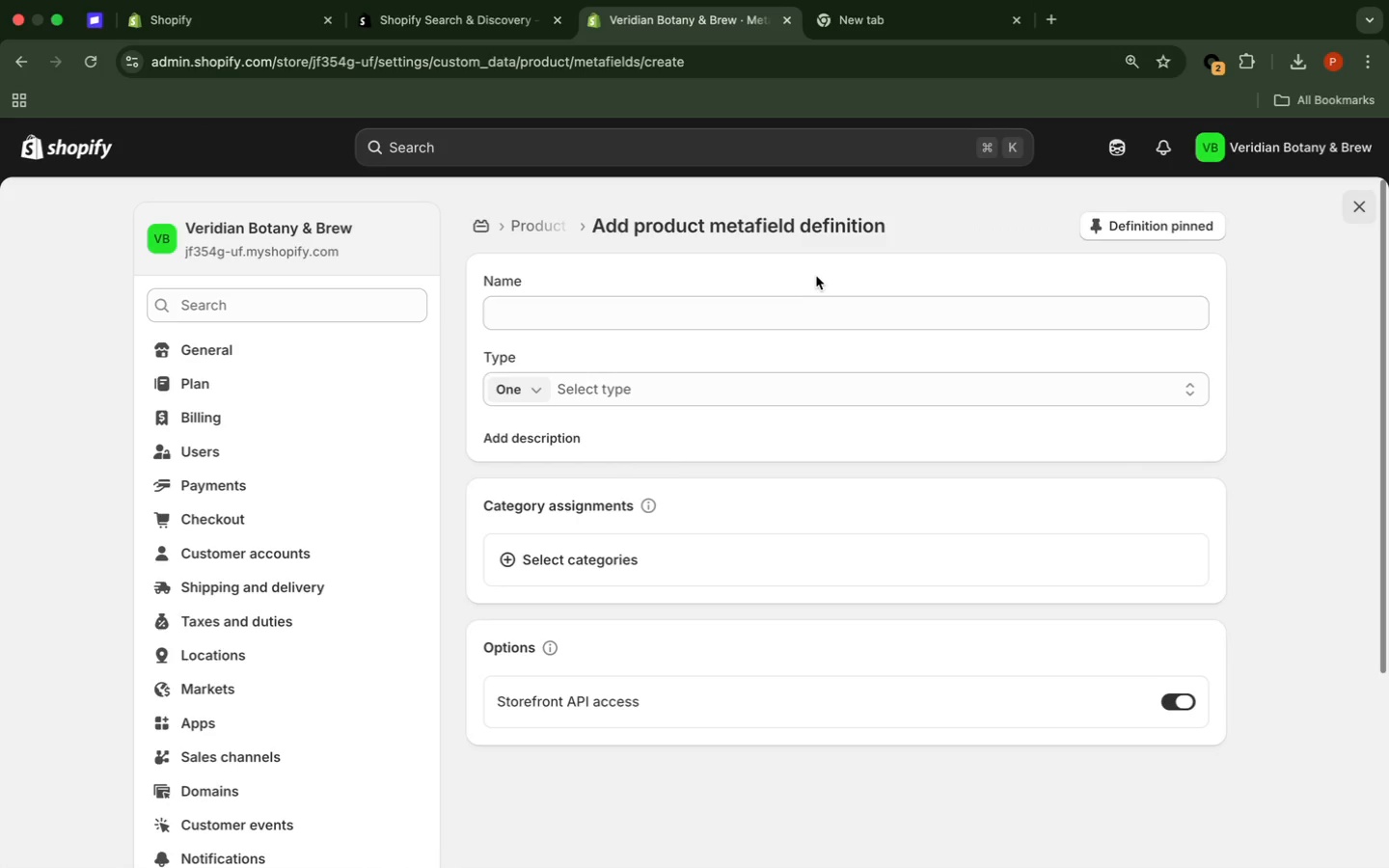 
left_click([794, 318])
 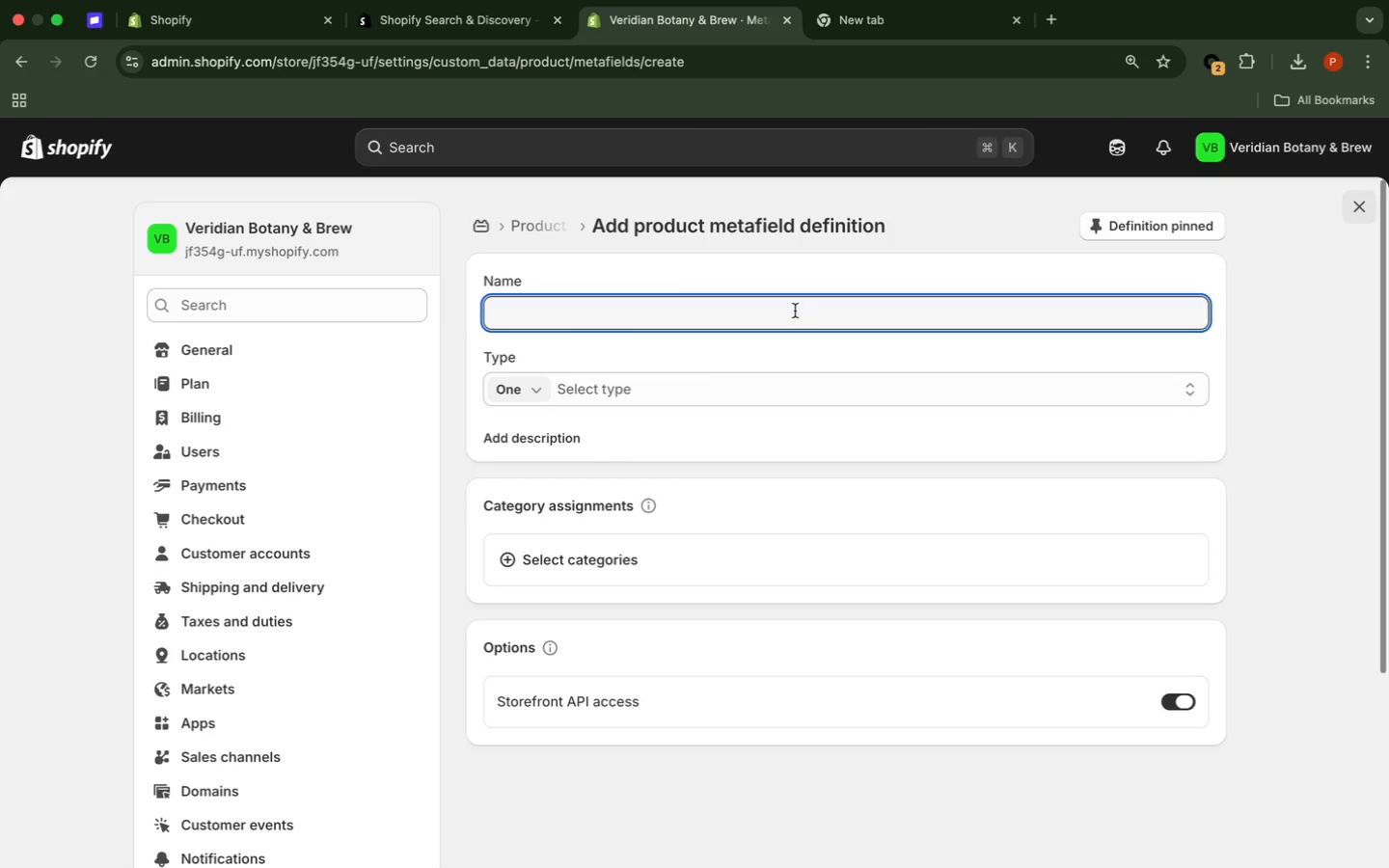 
type(Flavor Profile)
 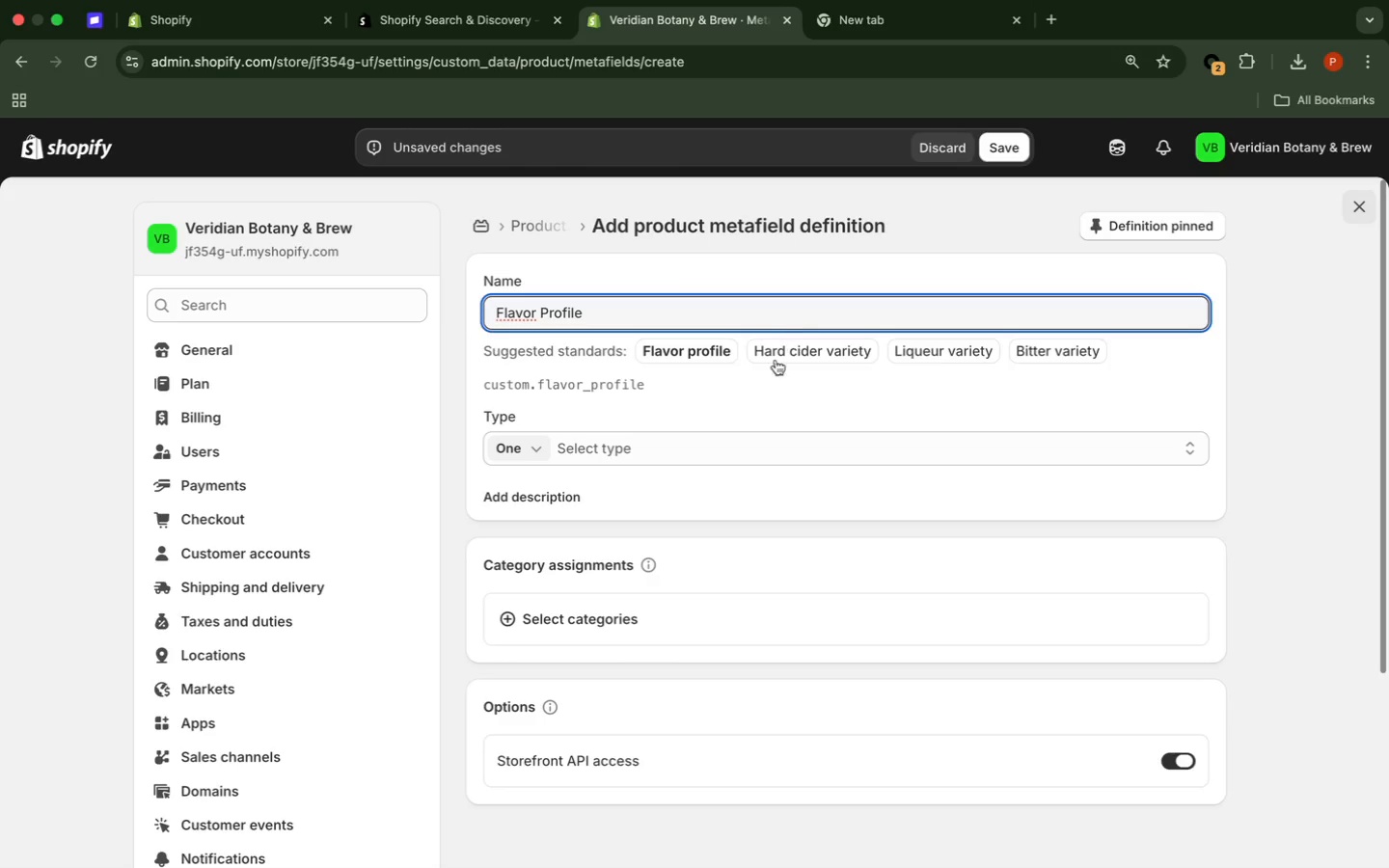 
wait(6.16)
 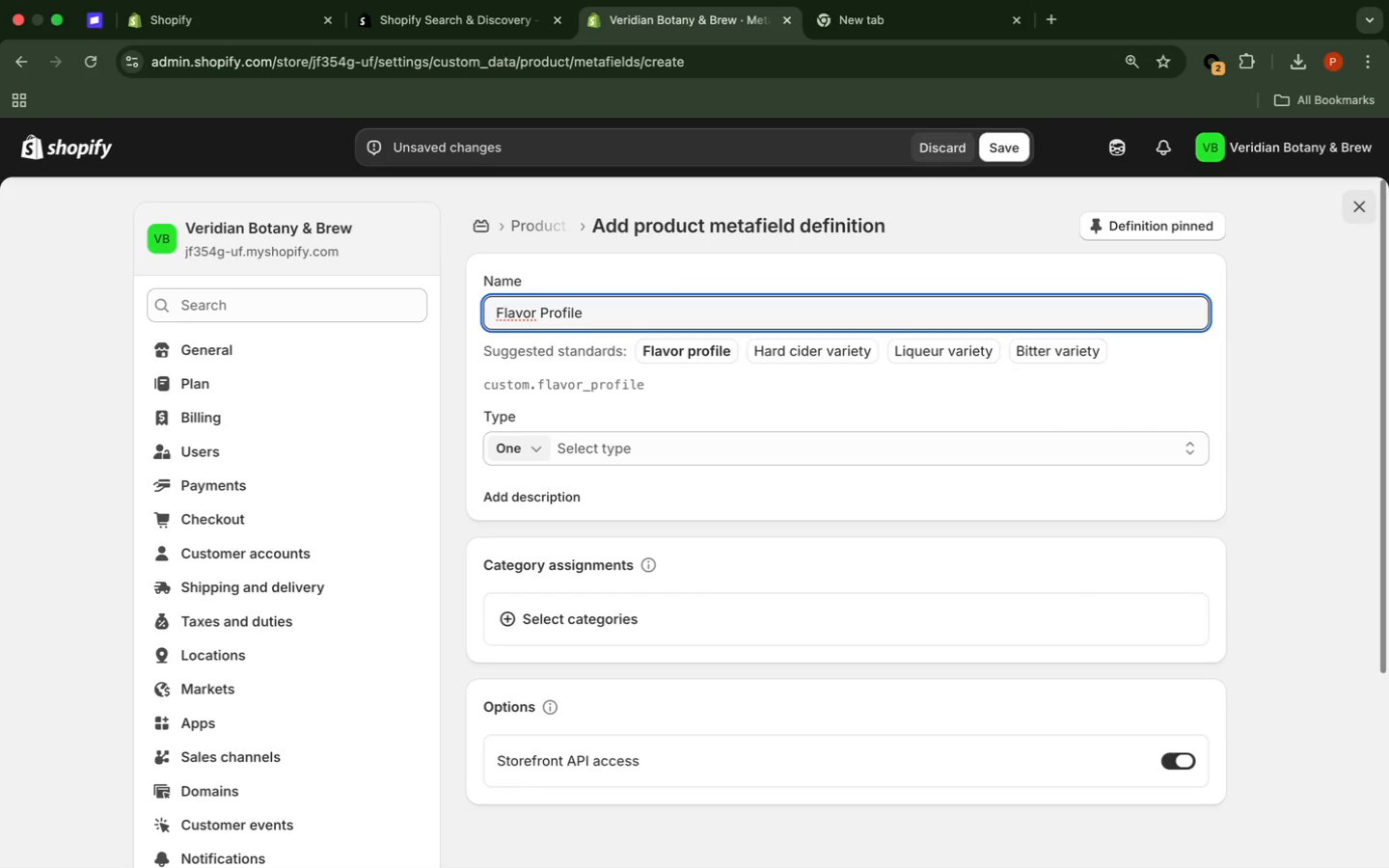 
left_click([716, 451])
 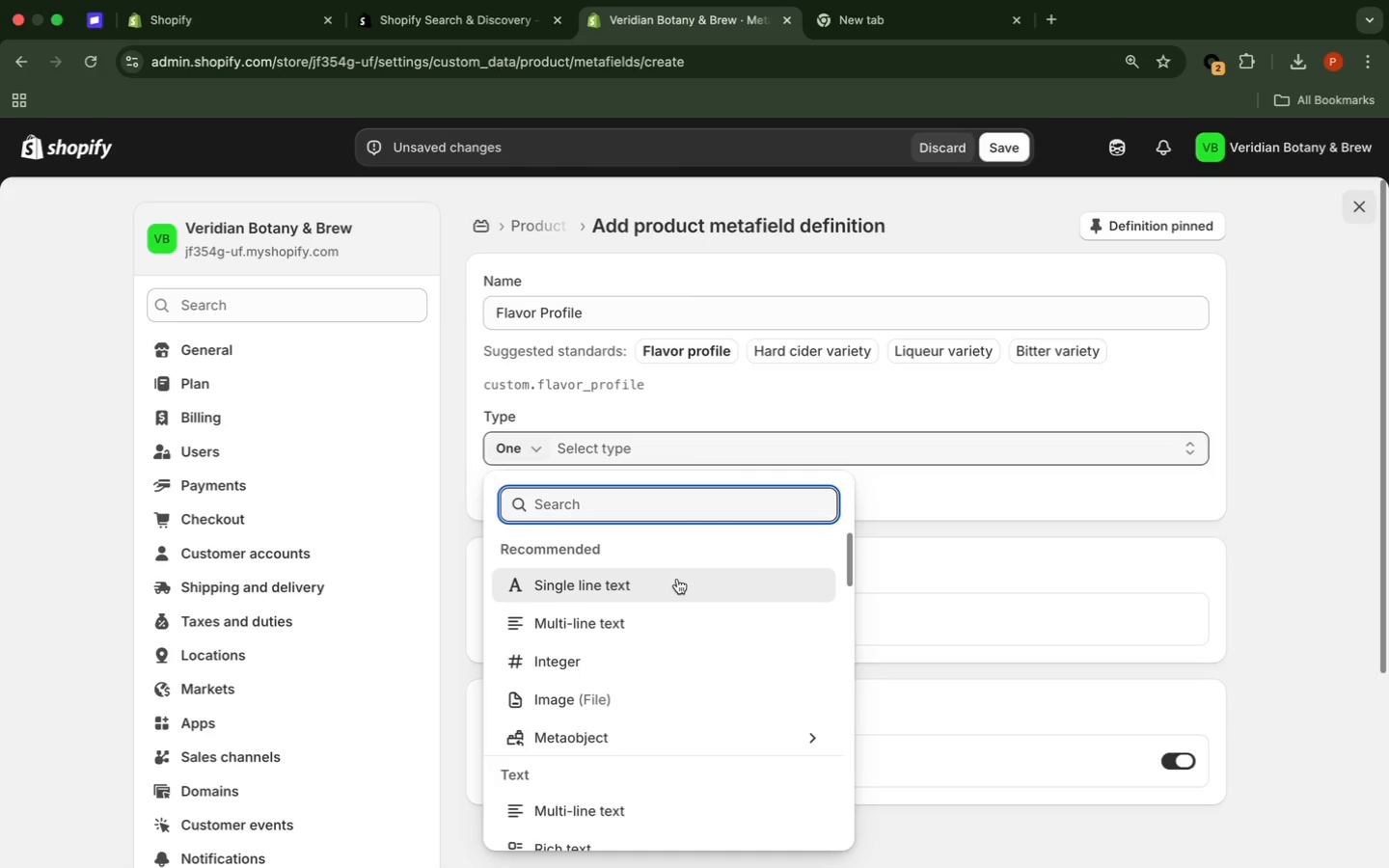 
left_click([677, 579])
 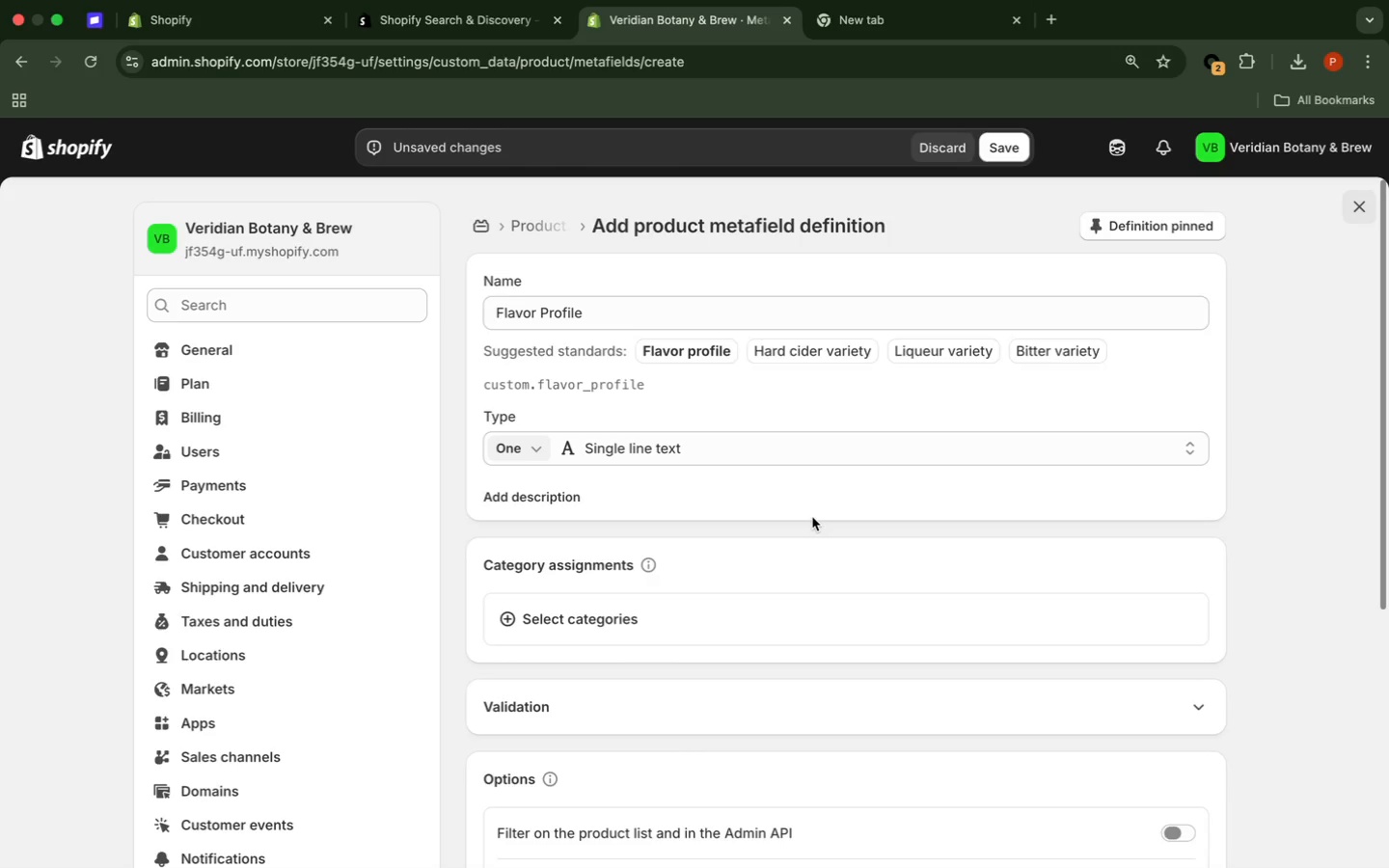 
wait(11.62)
 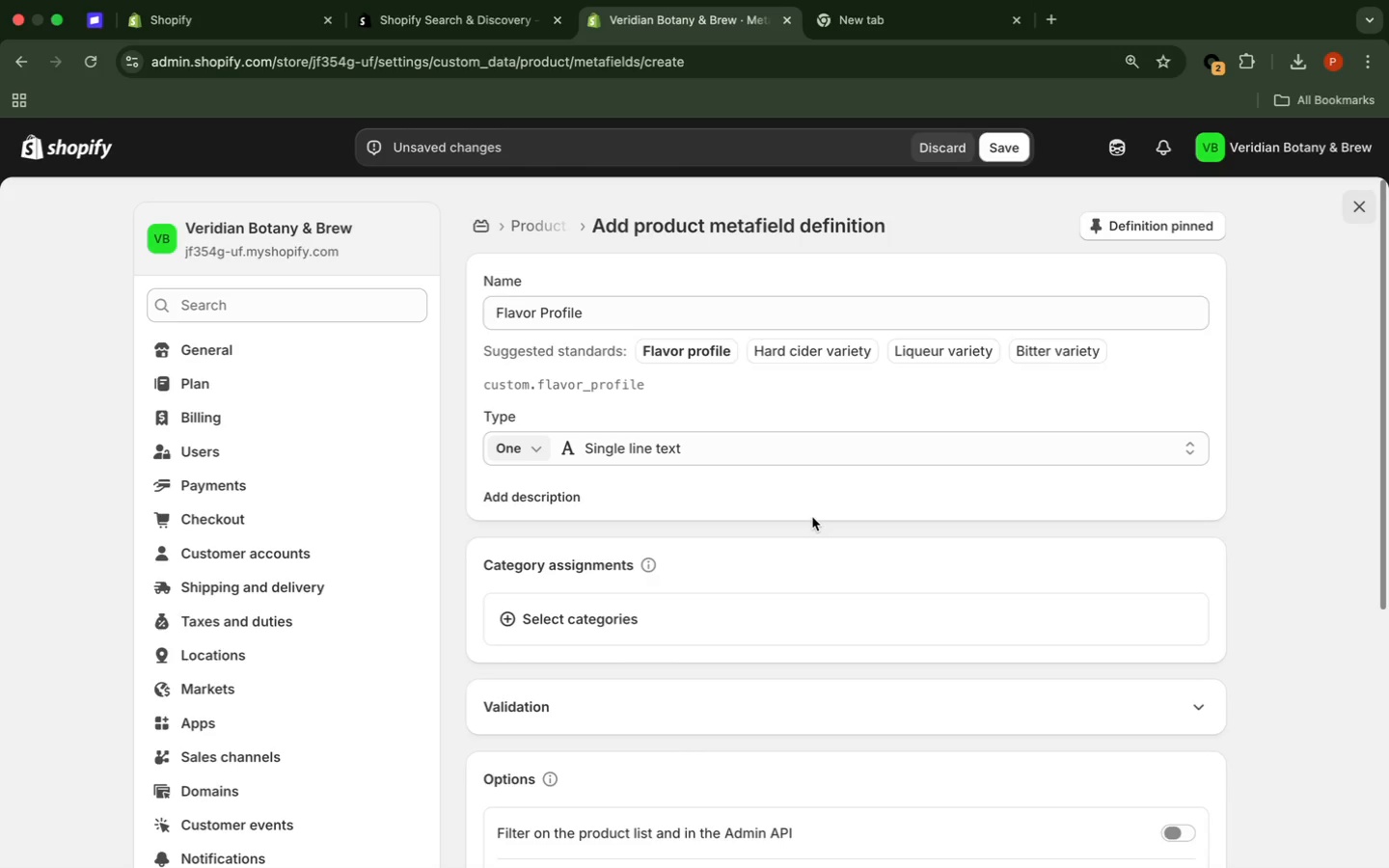 
left_click([1012, 153])
 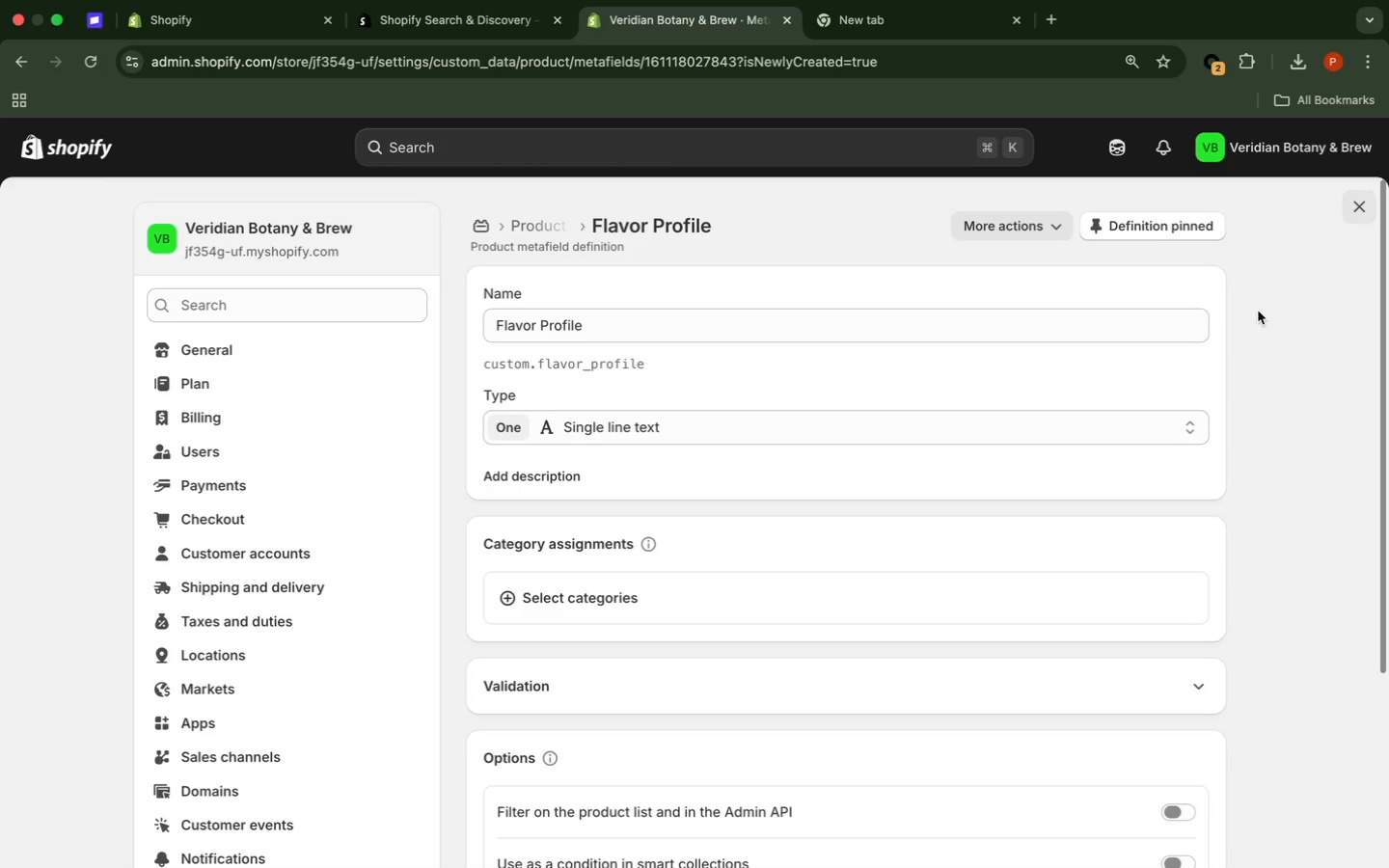 
wait(5.83)
 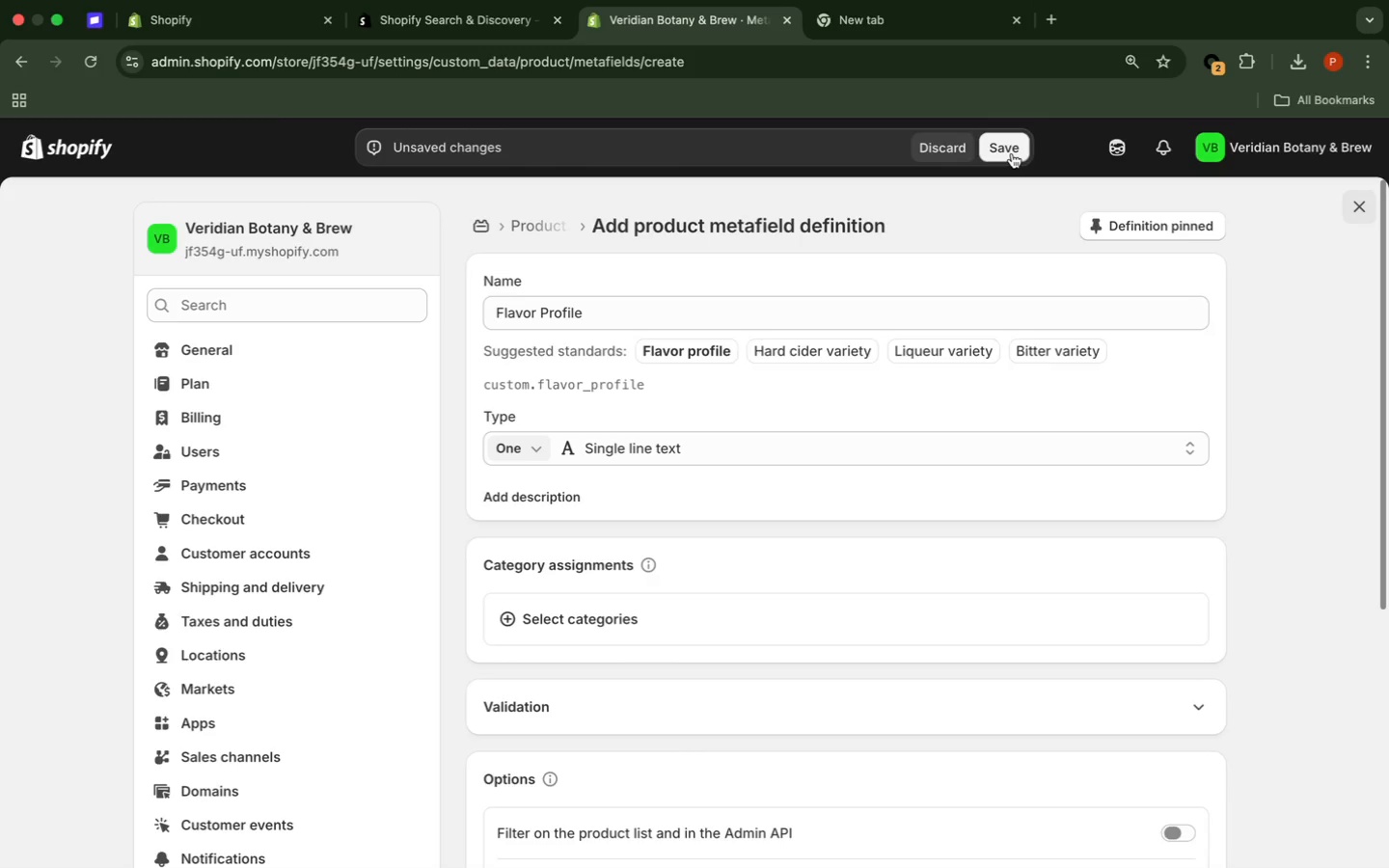 
scroll: coordinate [1263, 314], scroll_direction: down, amount: 12.0
 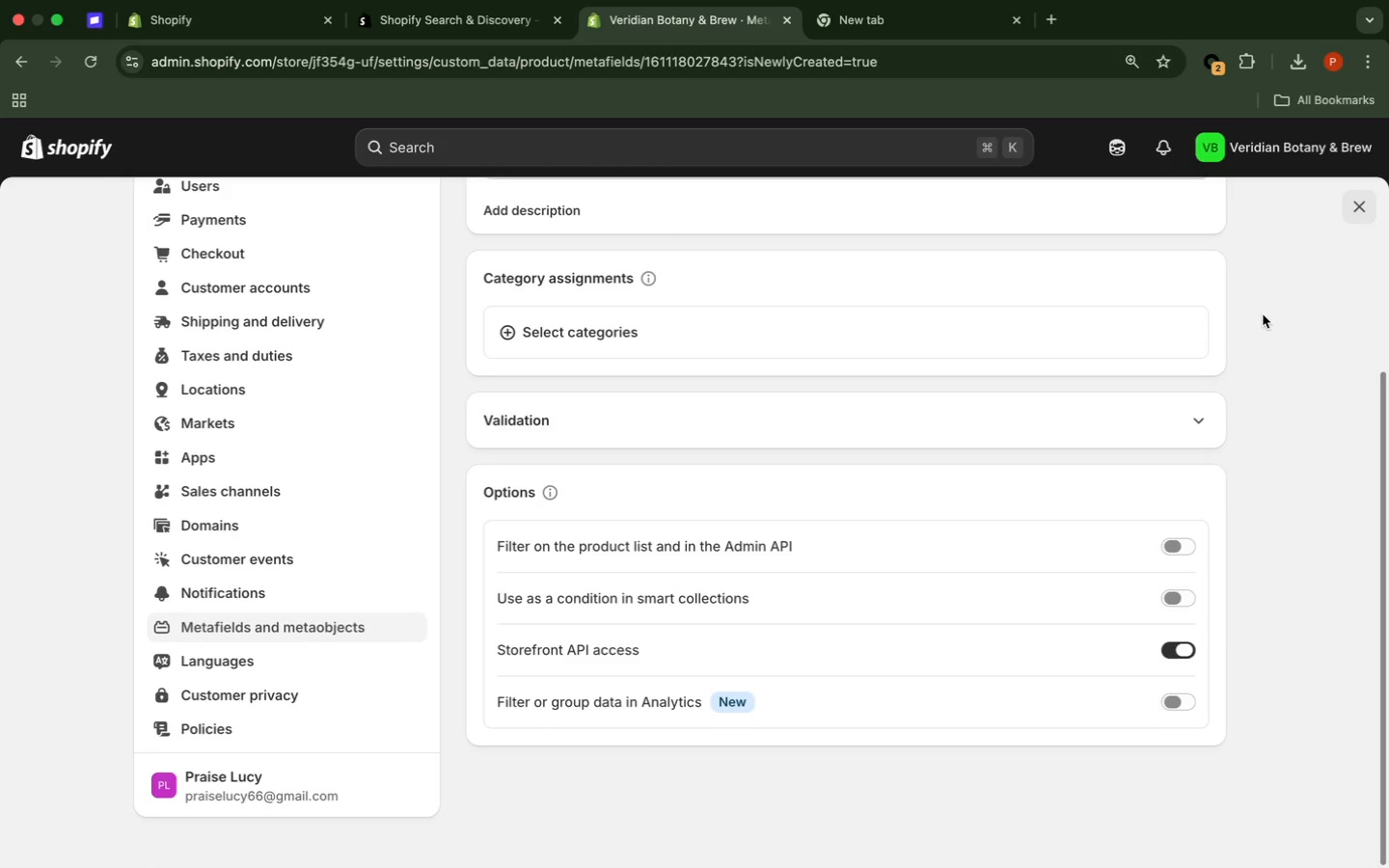 
scroll: coordinate [1263, 332], scroll_direction: up, amount: 20.0
 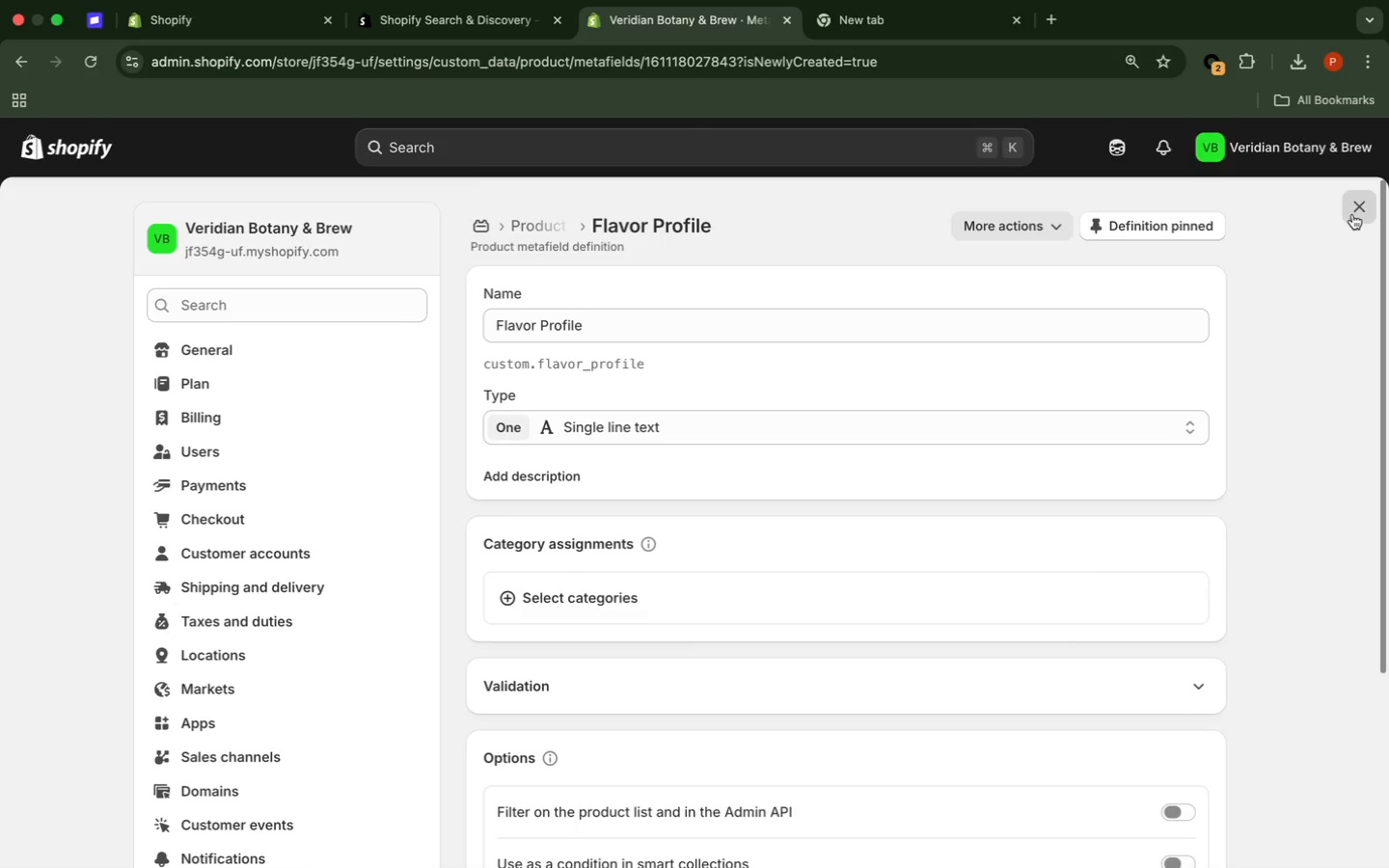 
left_click([1352, 213])
 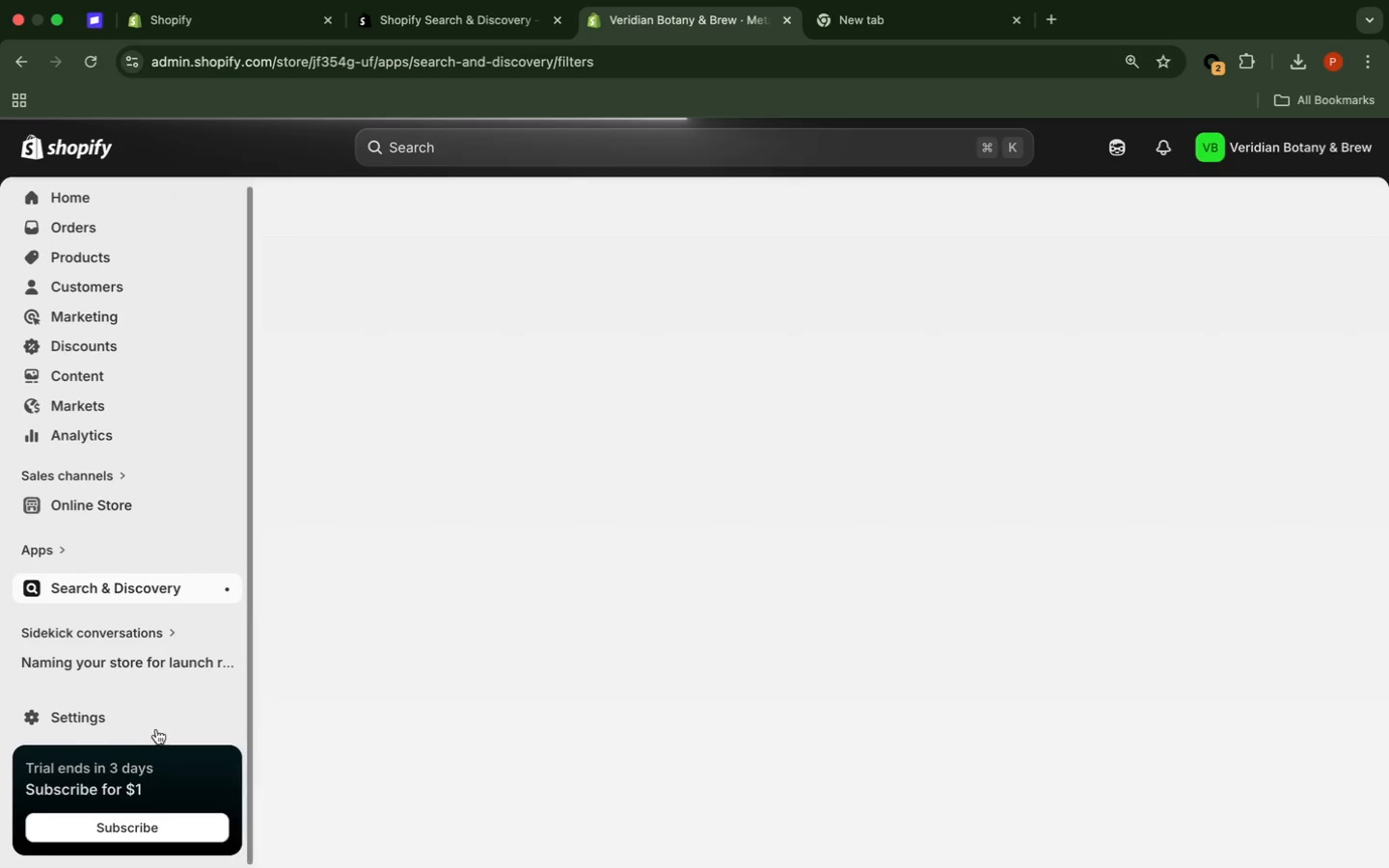 
left_click([151, 723])
 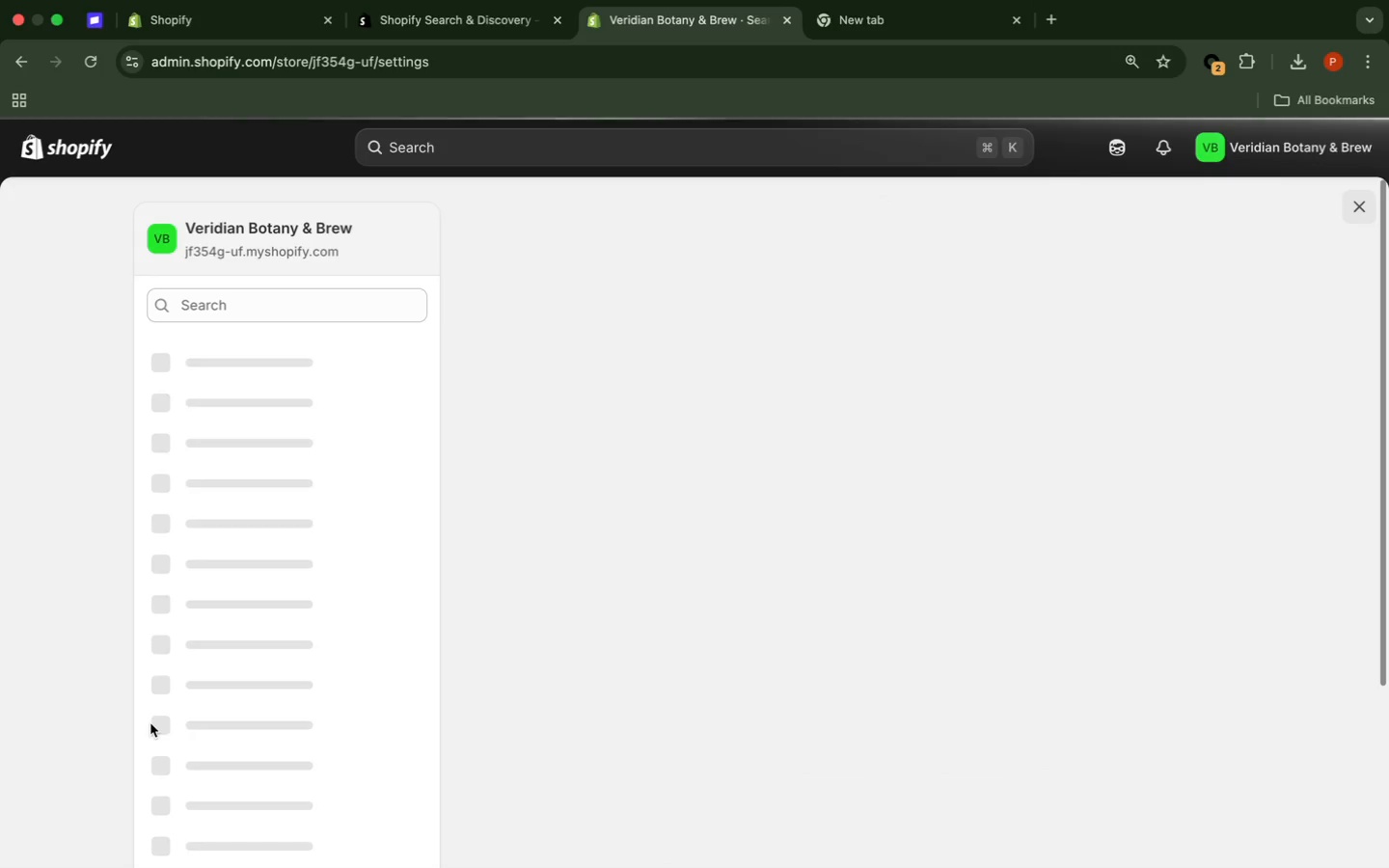 
wait(7.33)
 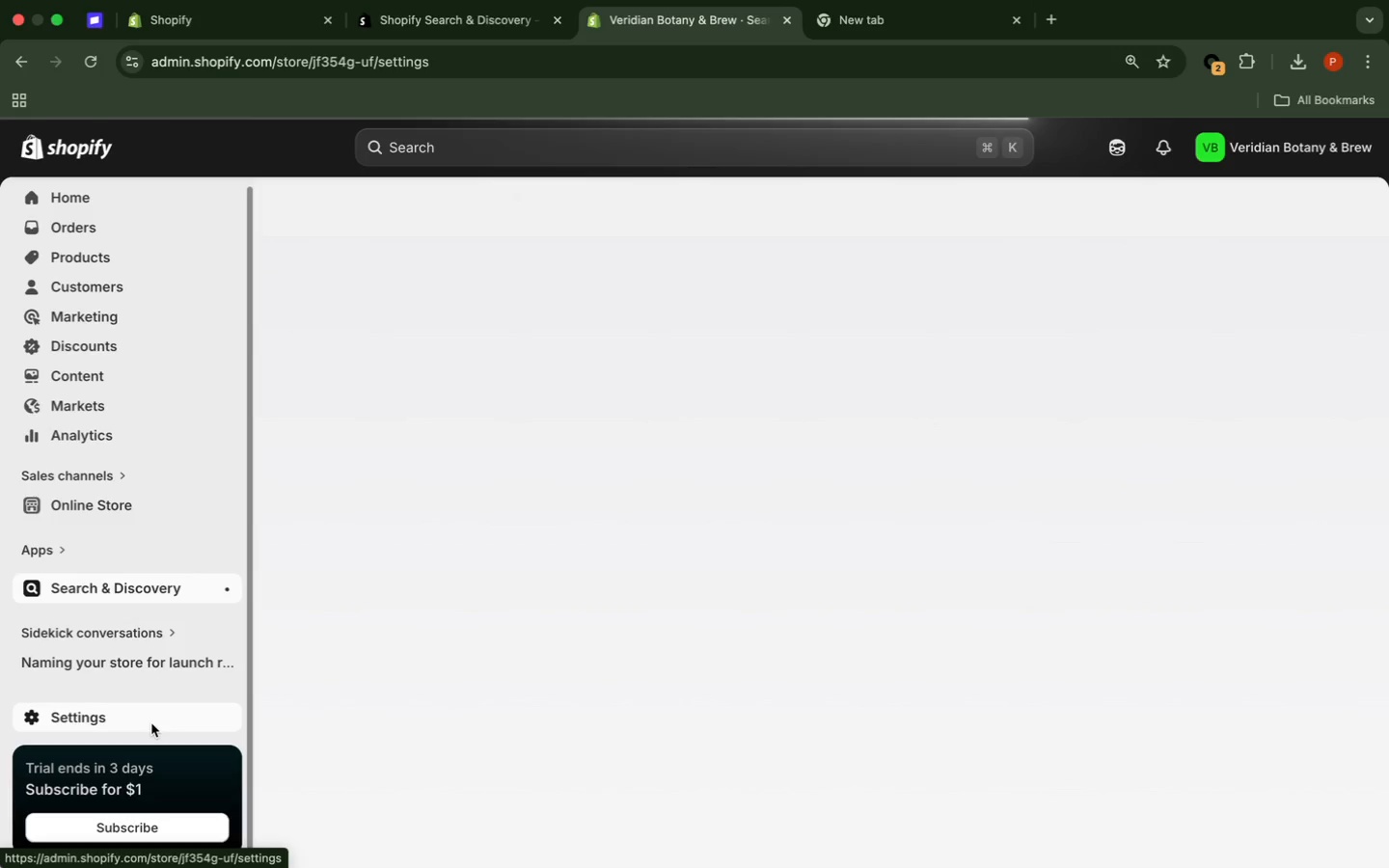 
scroll: coordinate [254, 641], scroll_direction: down, amount: 9.0
 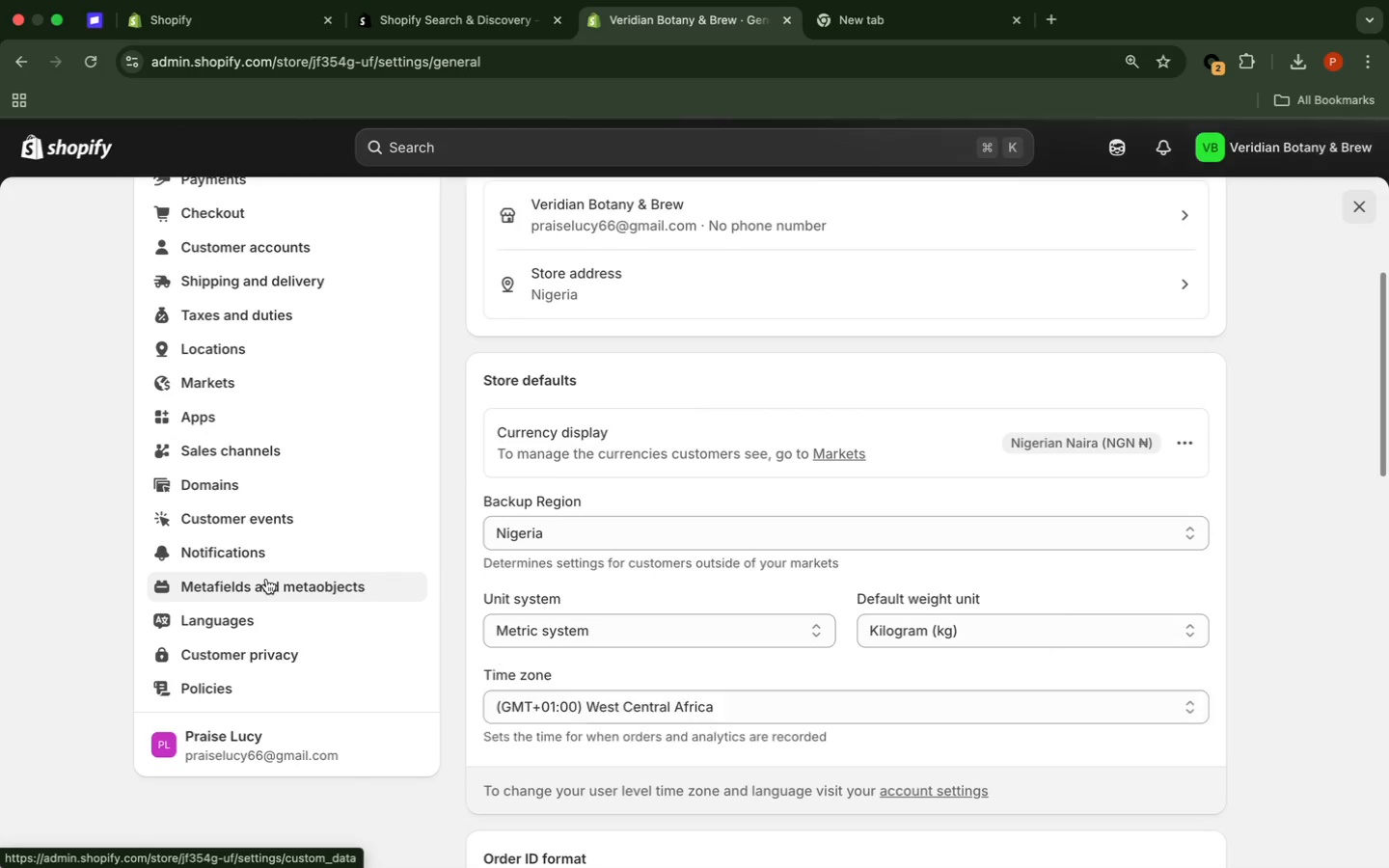 
left_click([266, 579])
 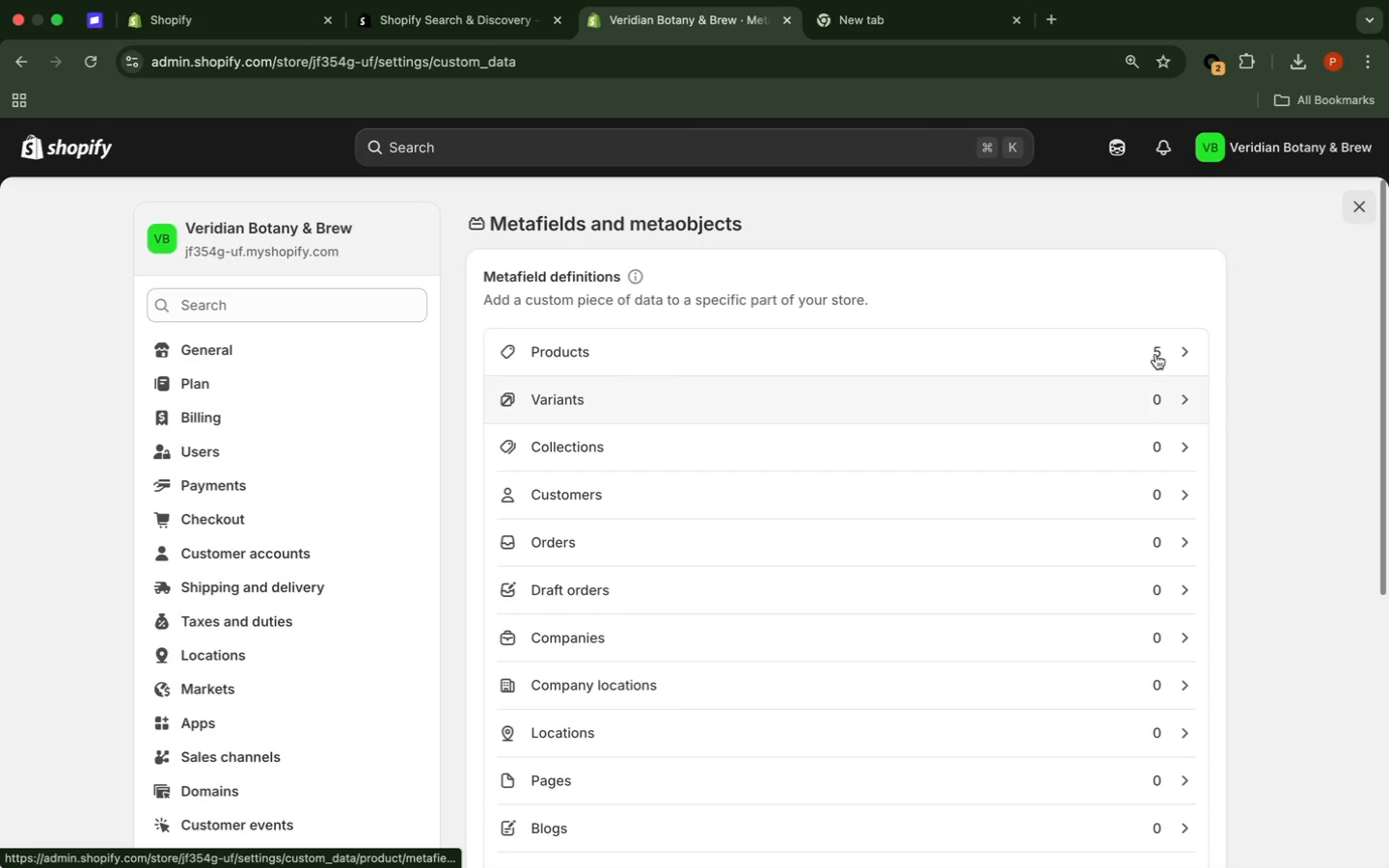 
wait(5.72)
 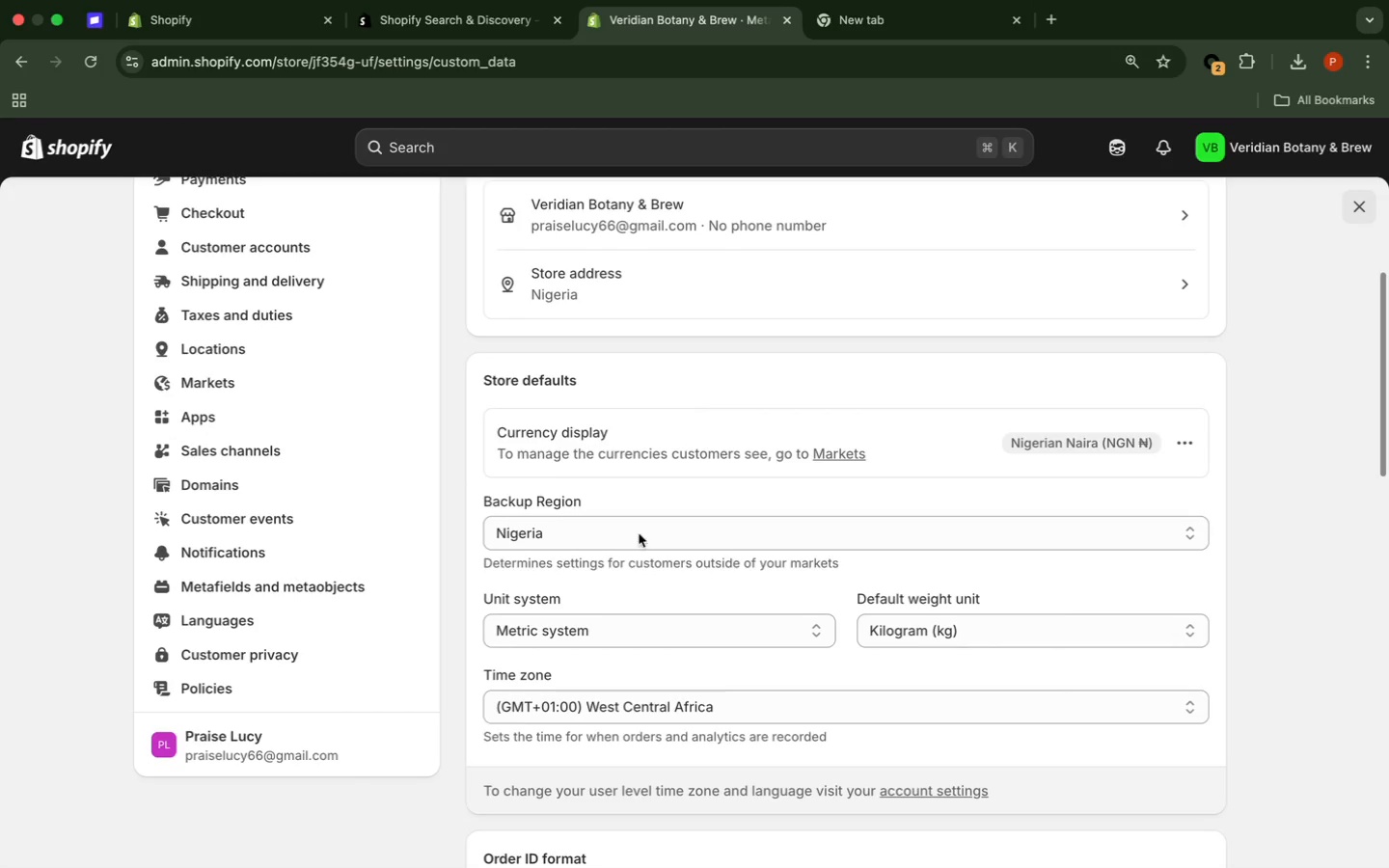 
left_click([1156, 353])
 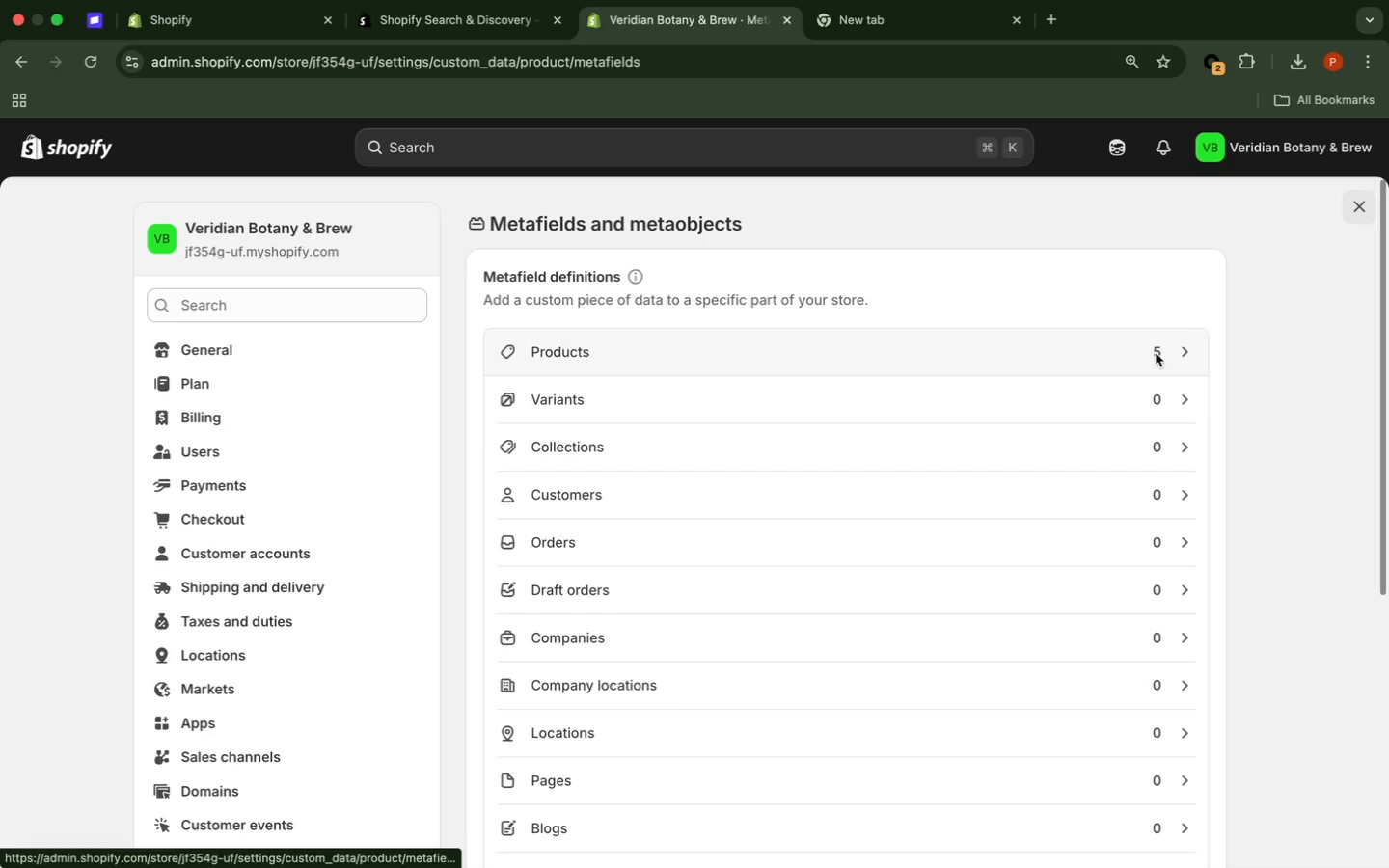 
mouse_move([1247, 293])
 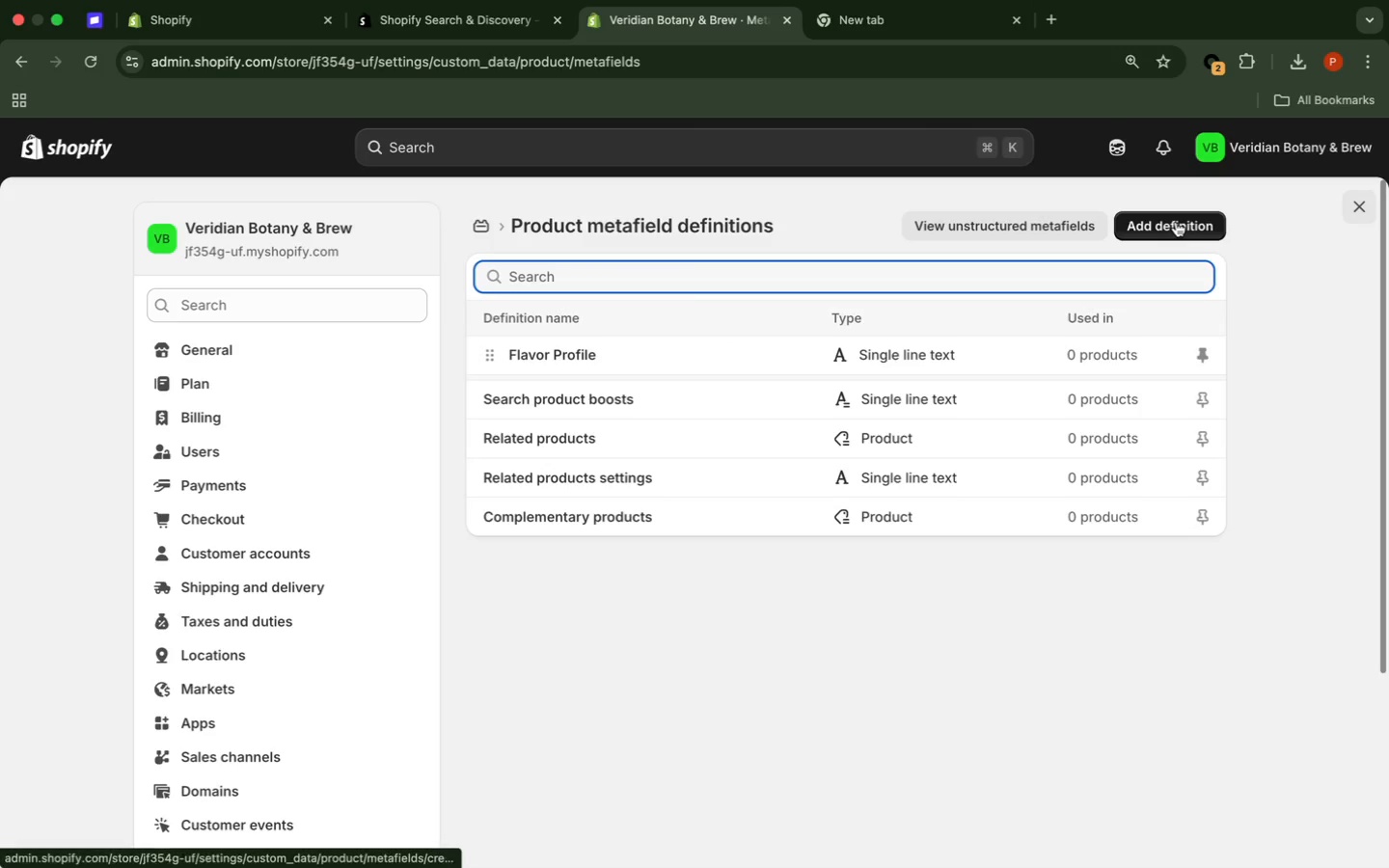 
left_click([1176, 222])
 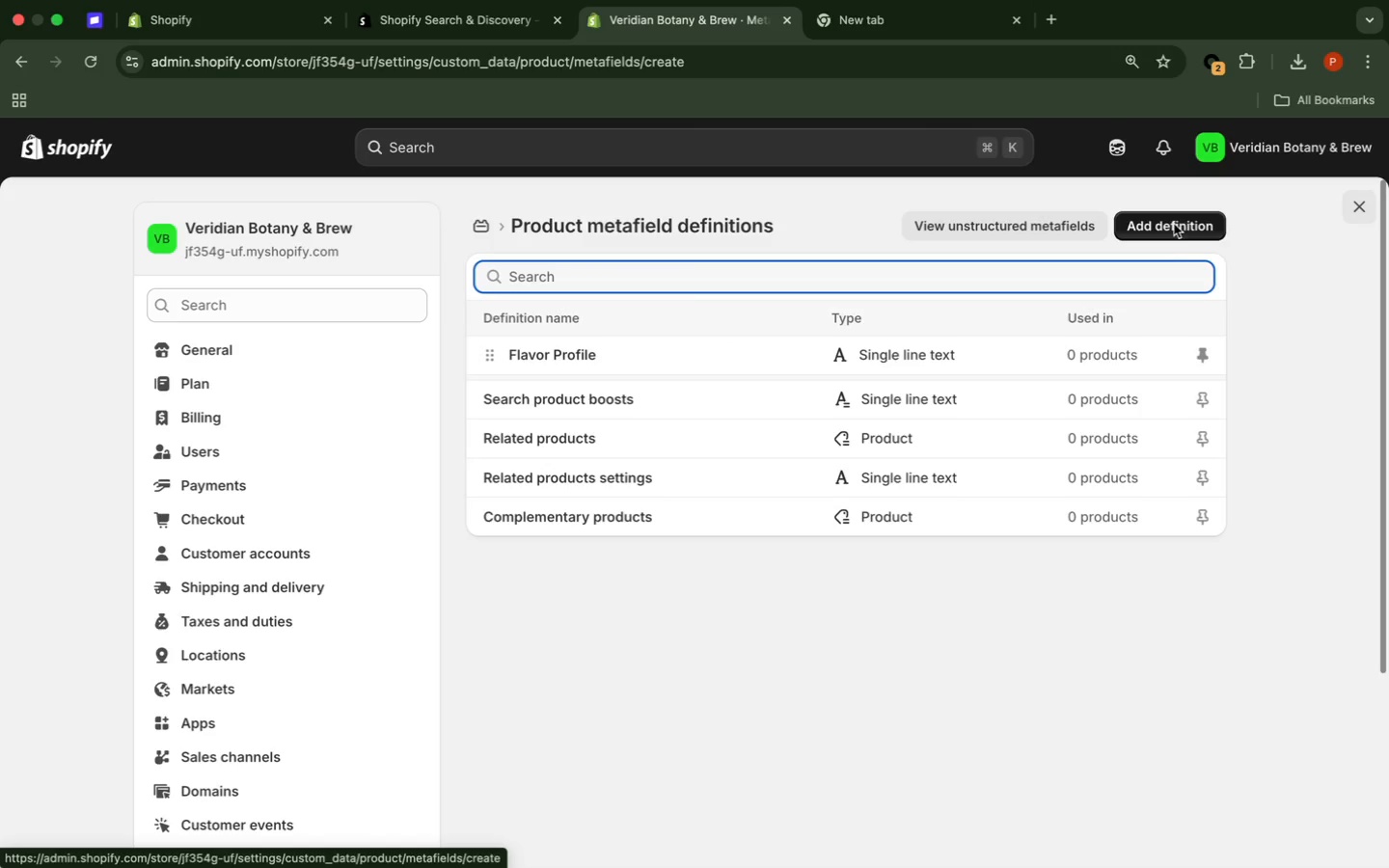 
mouse_move([1136, 258])
 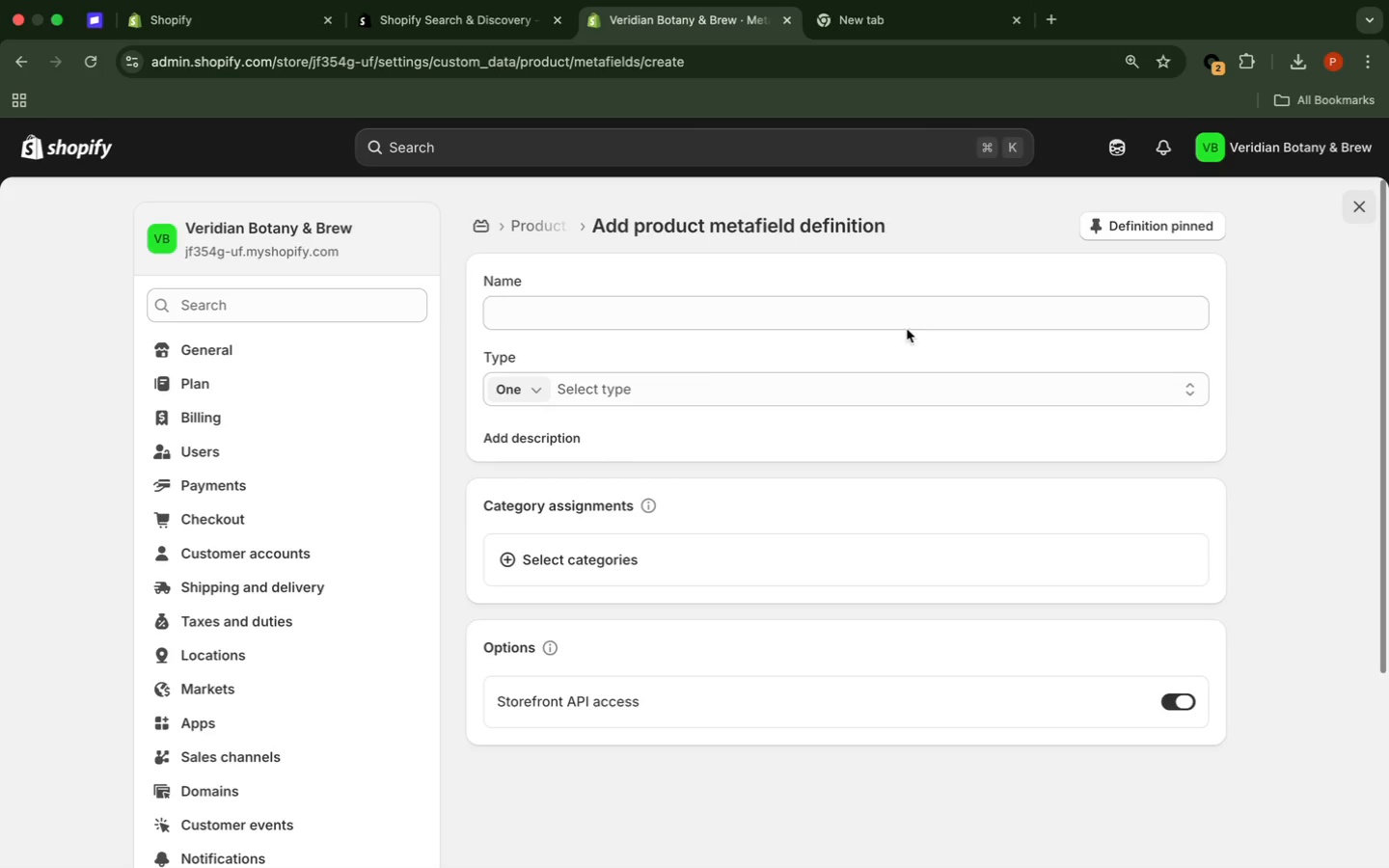 
wait(5.29)
 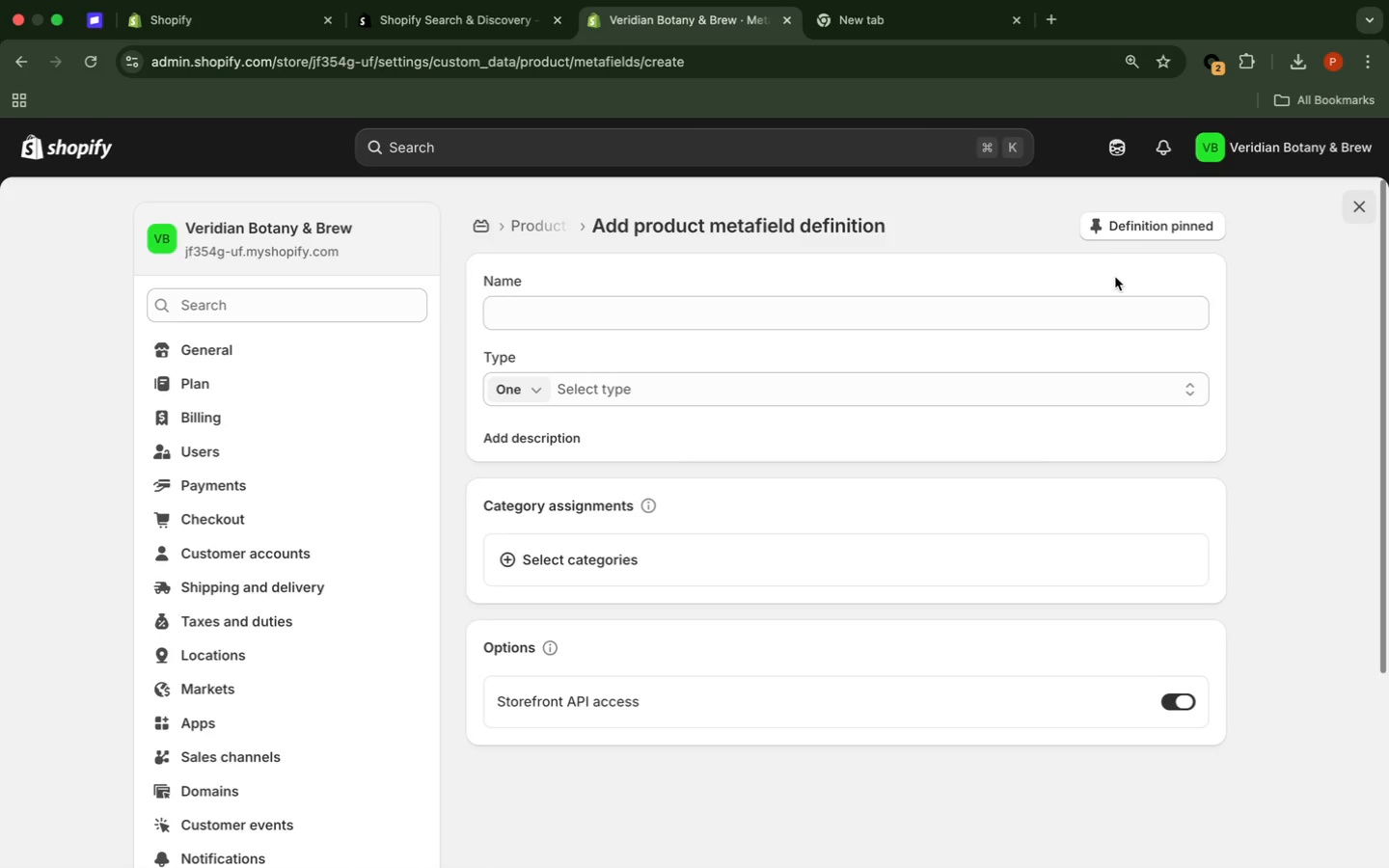 
left_click([903, 312])
 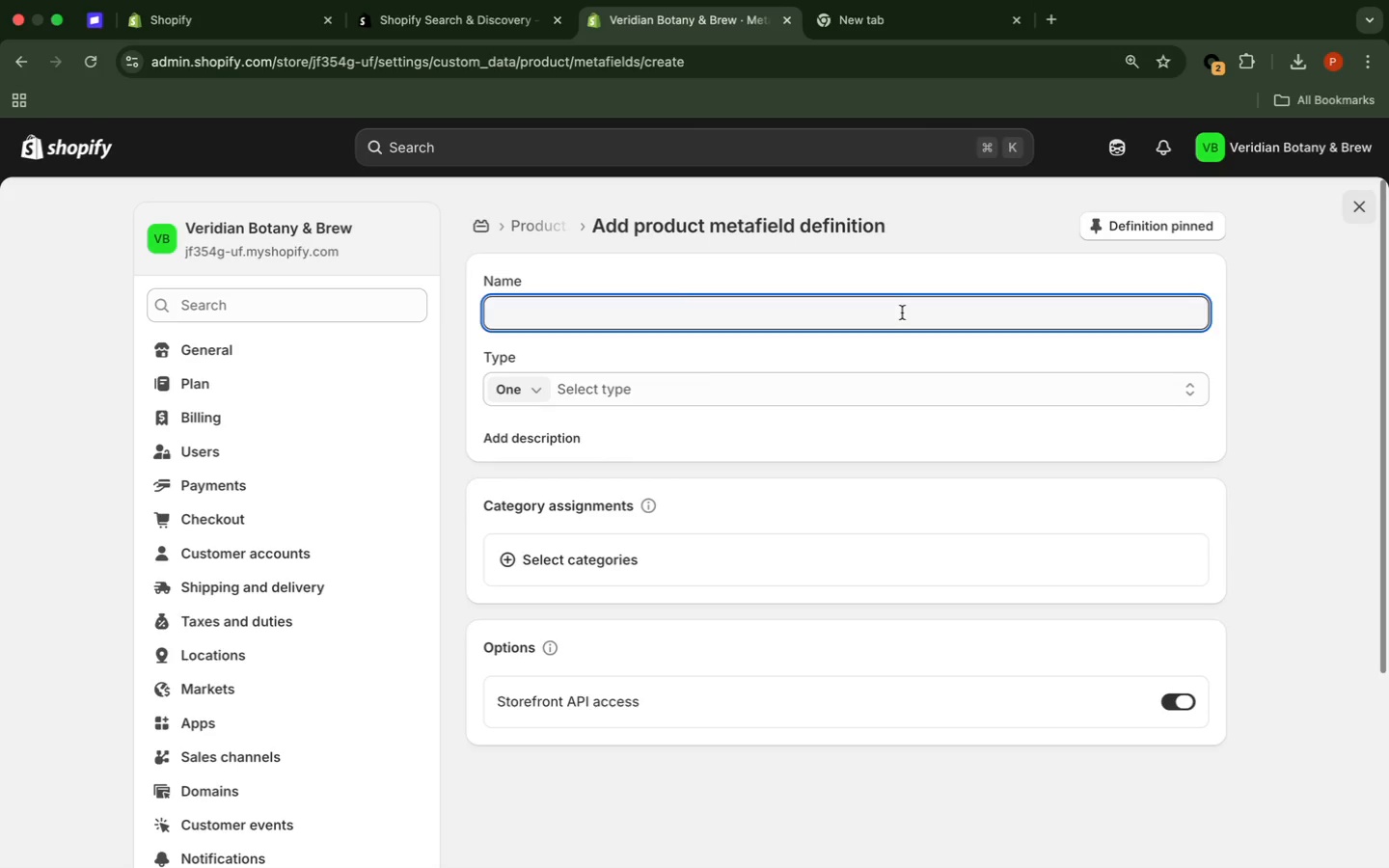 
type(Material)
 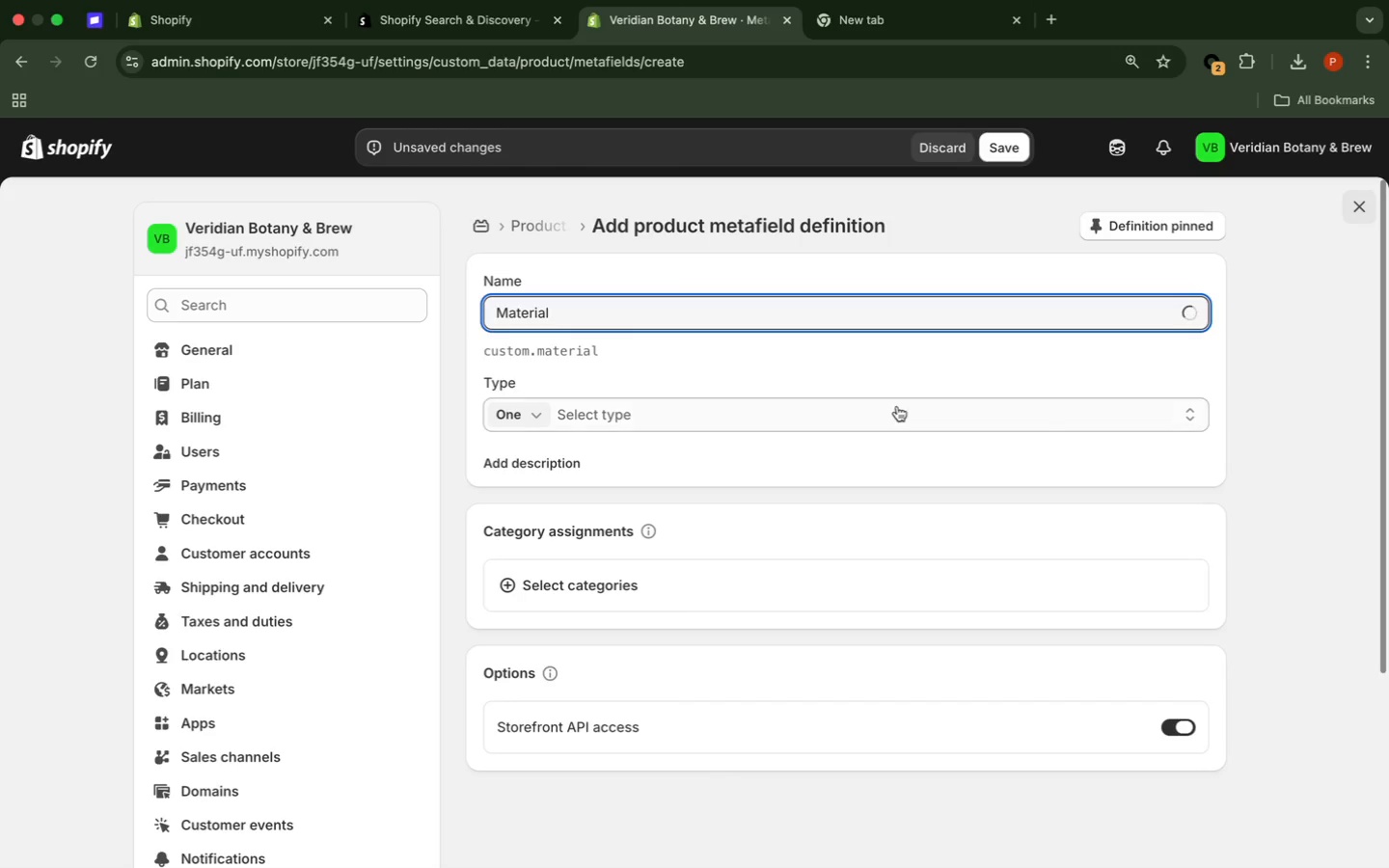 
left_click([897, 406])
 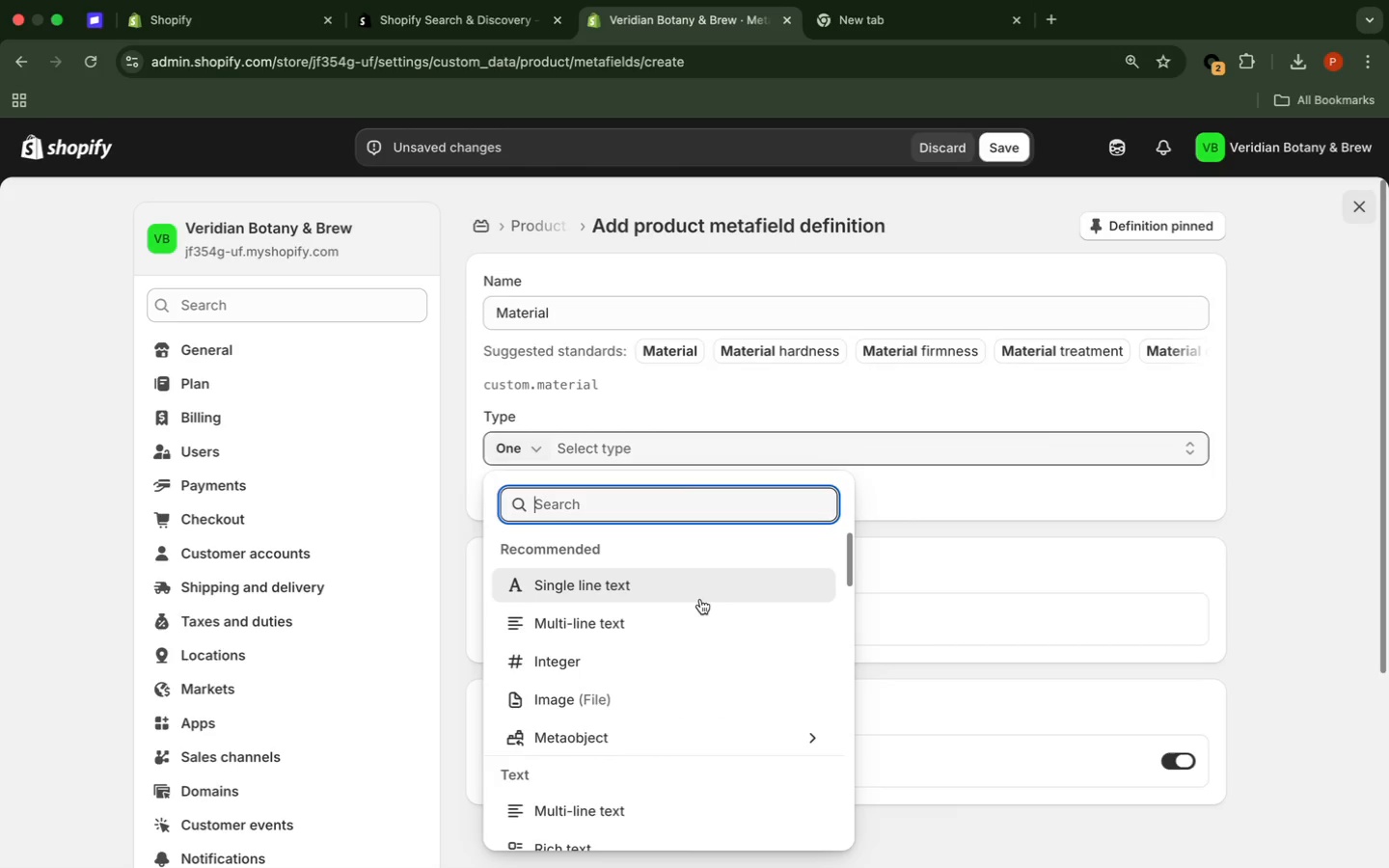 
left_click([702, 588])
 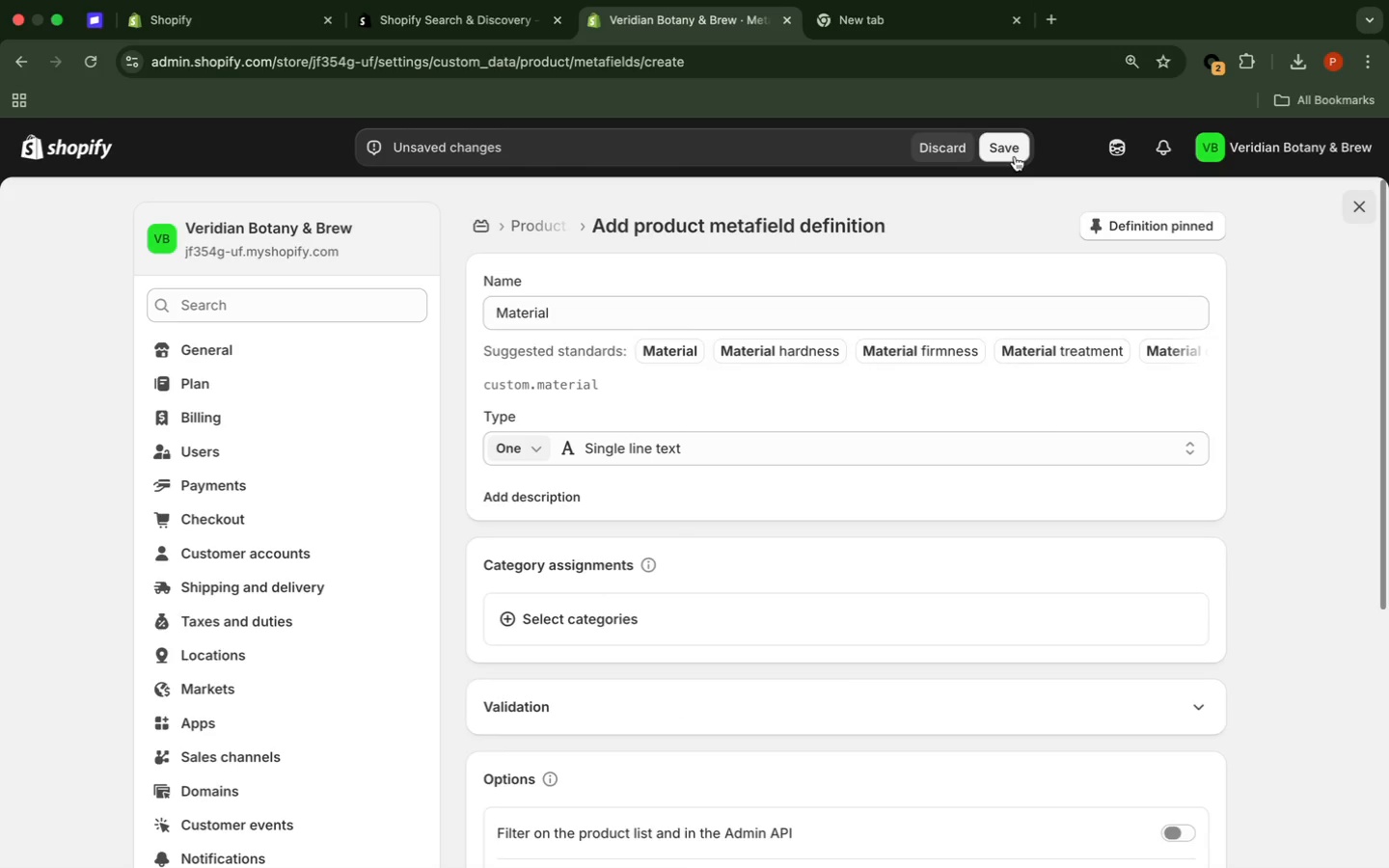 
left_click([1015, 156])
 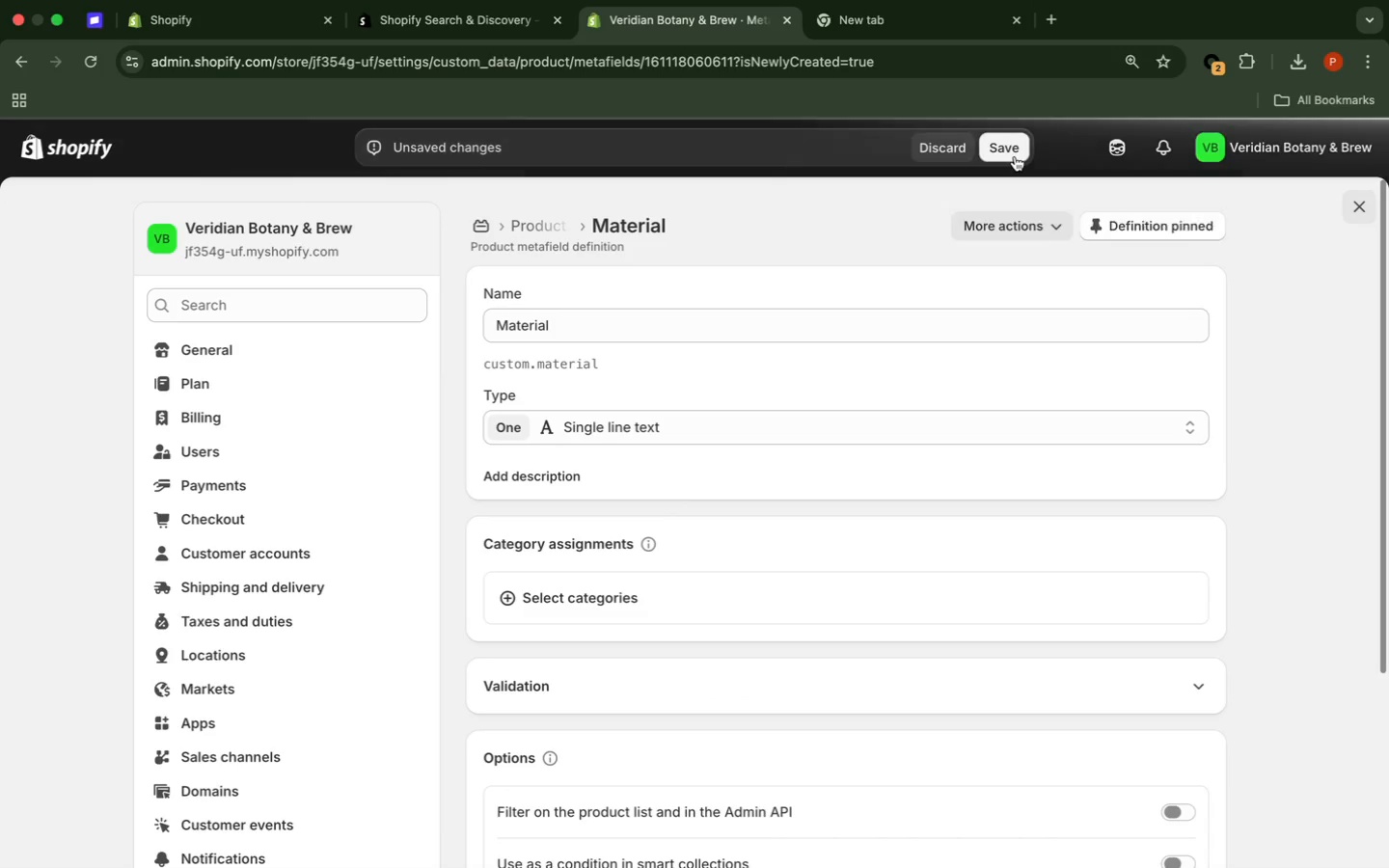 
wait(8.77)
 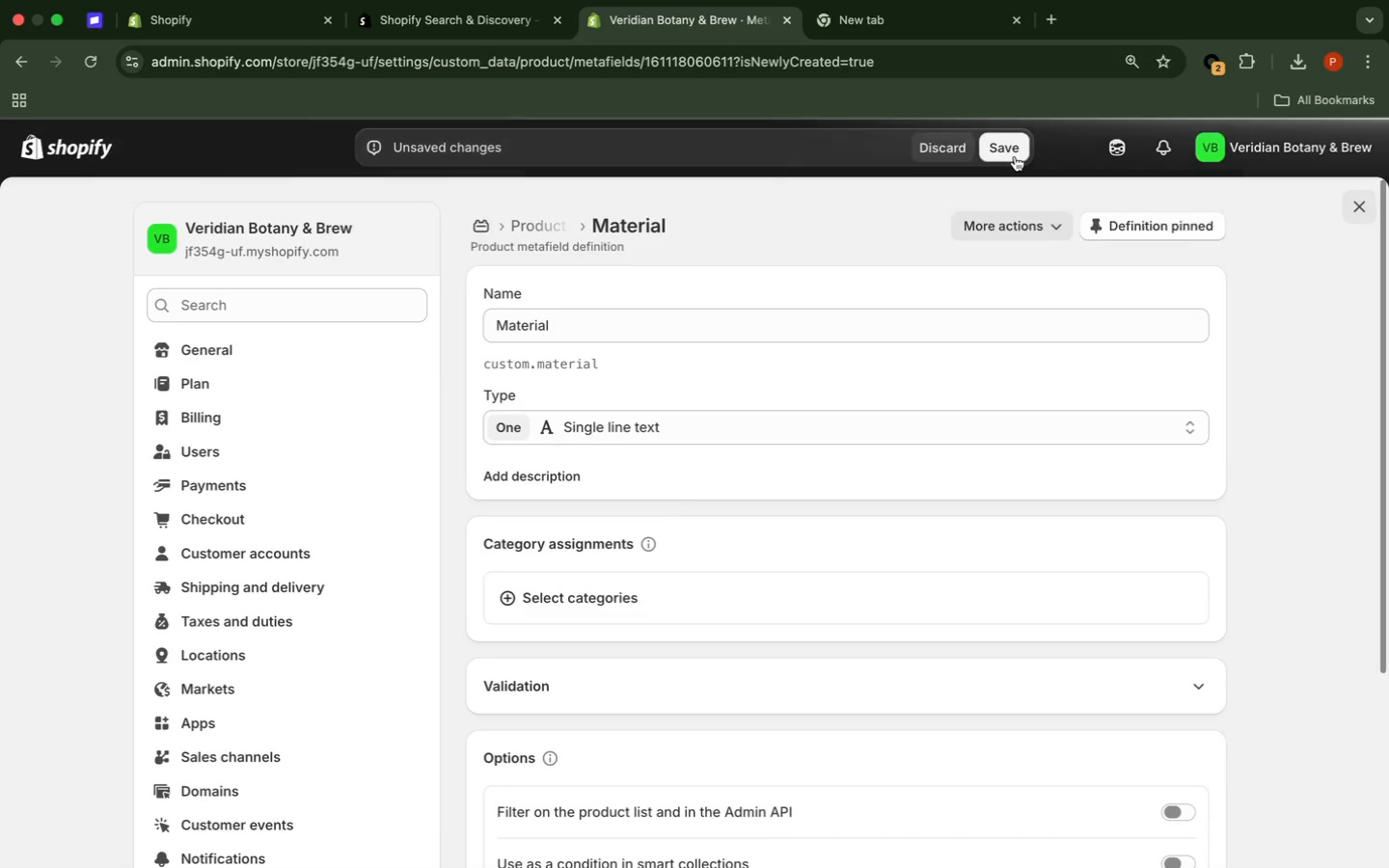 
scroll: coordinate [317, 714], scroll_direction: down, amount: 6.0
 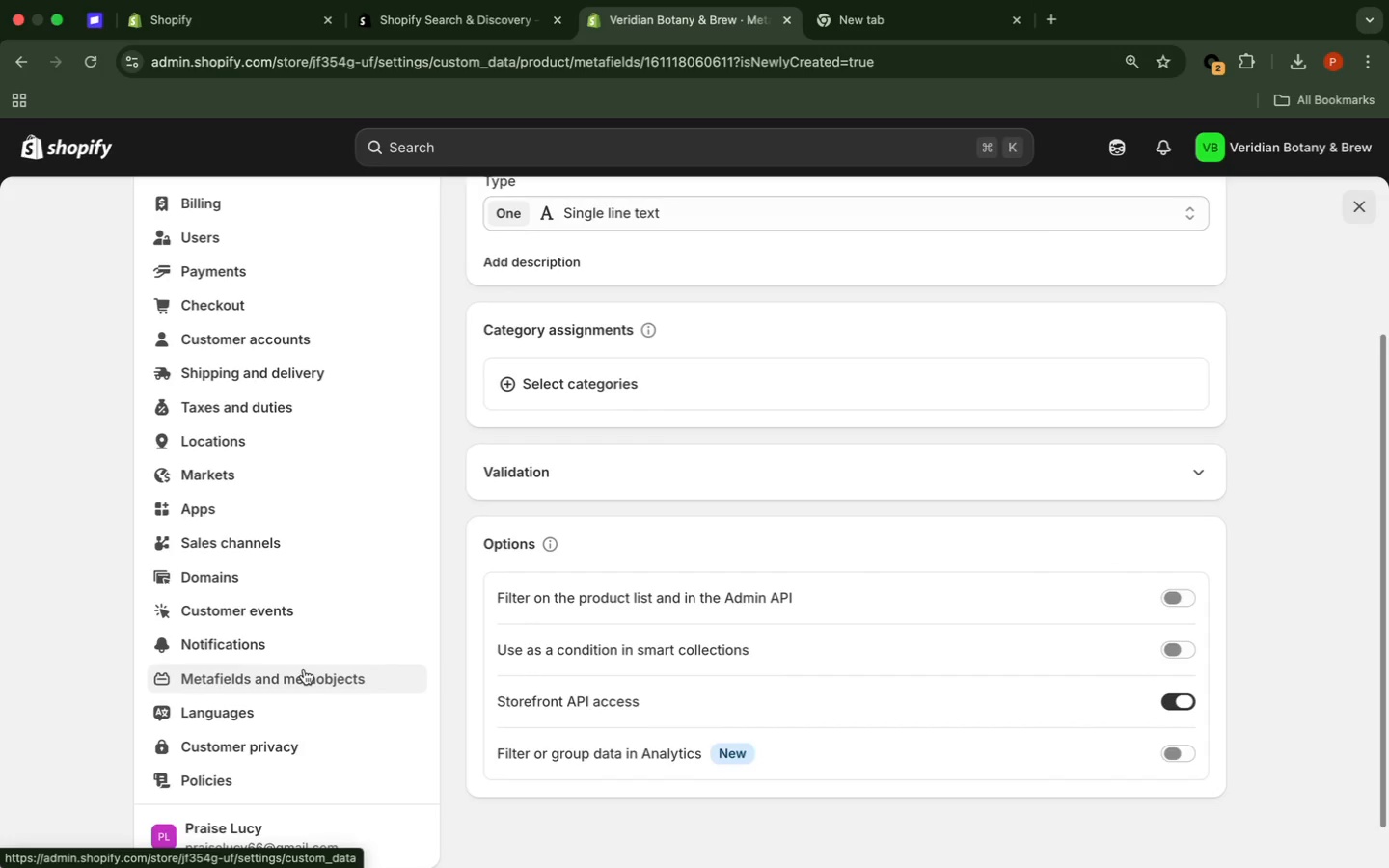 
left_click([304, 669])
 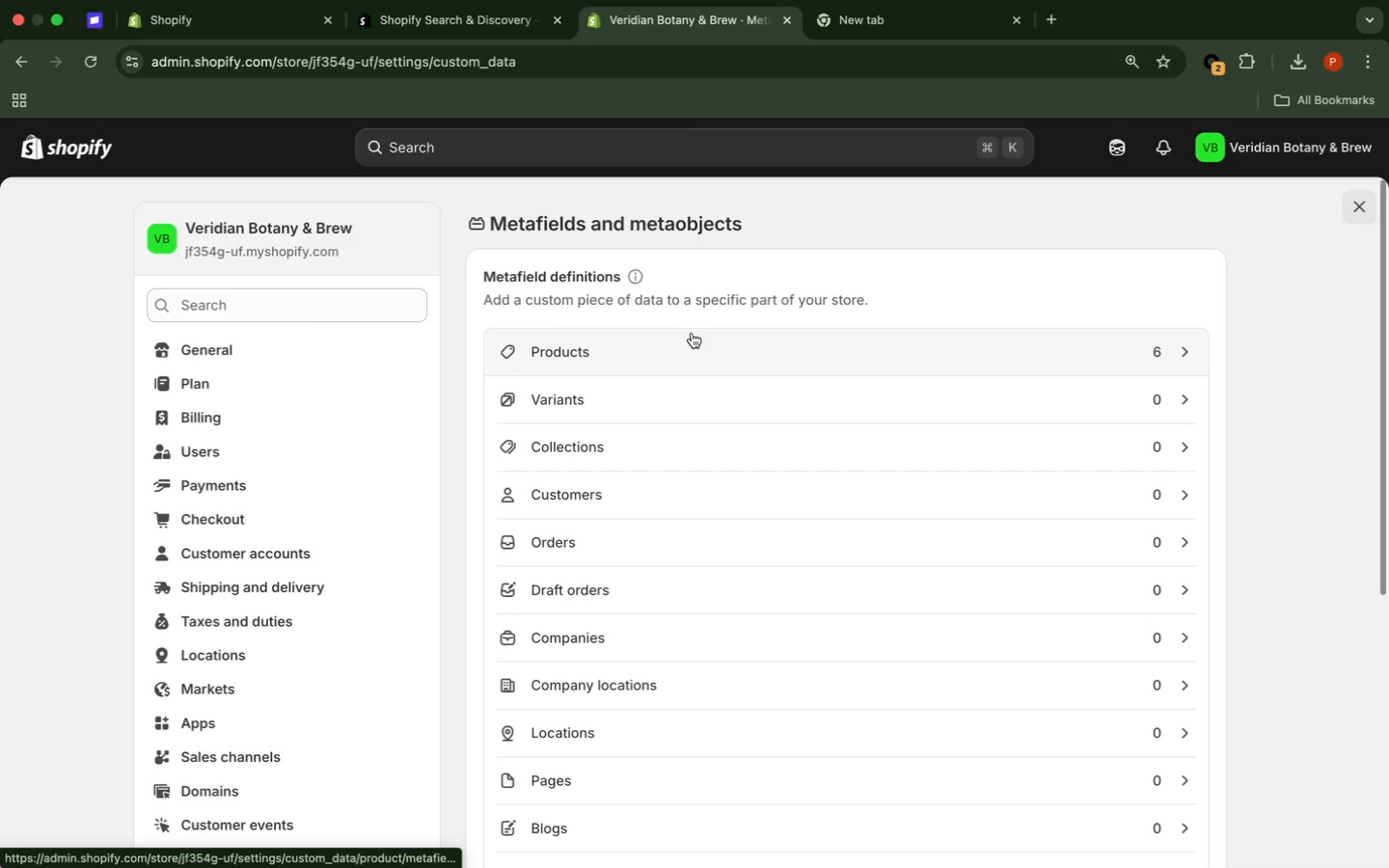 
wait(18.9)
 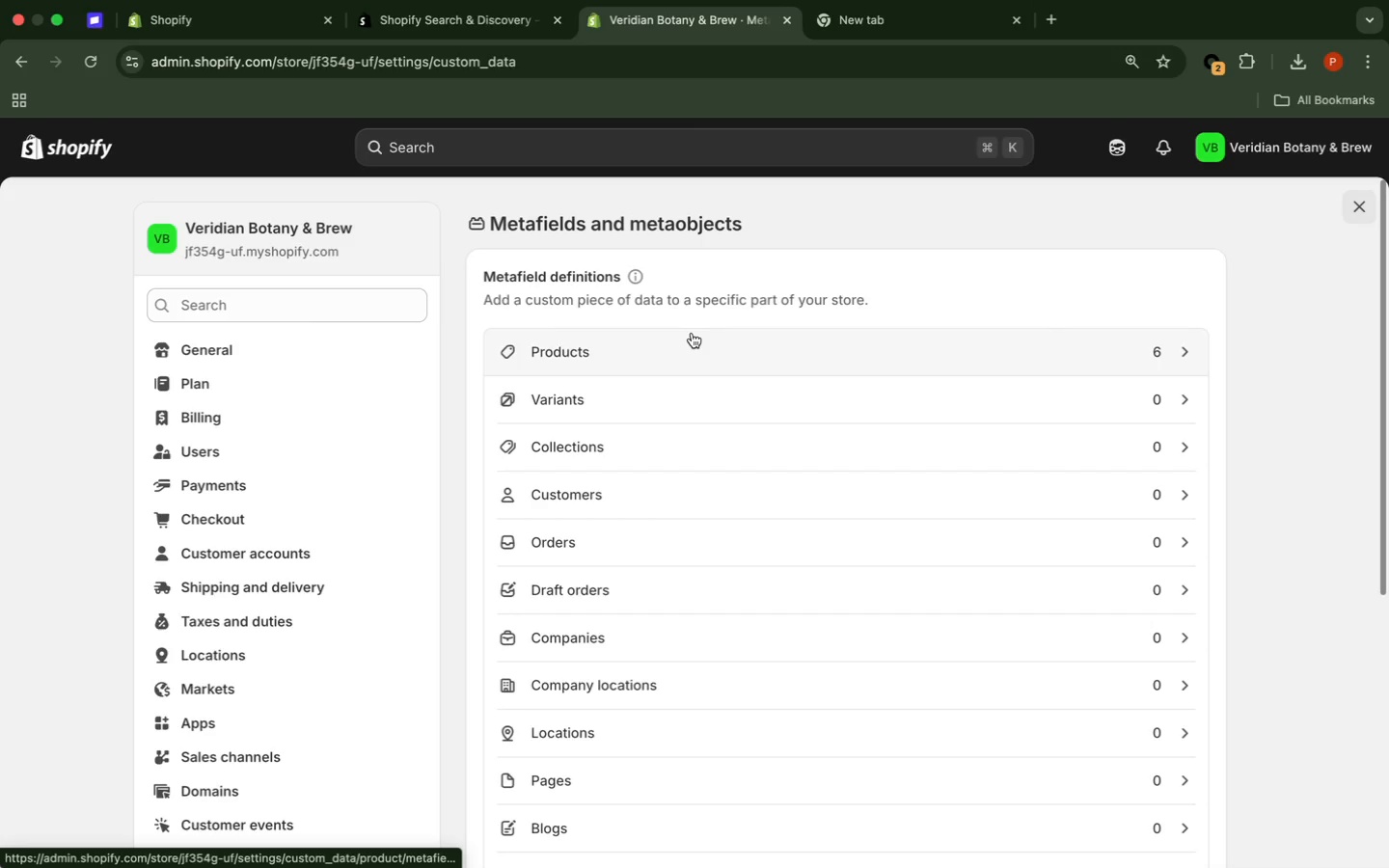 
left_click([693, 344])
 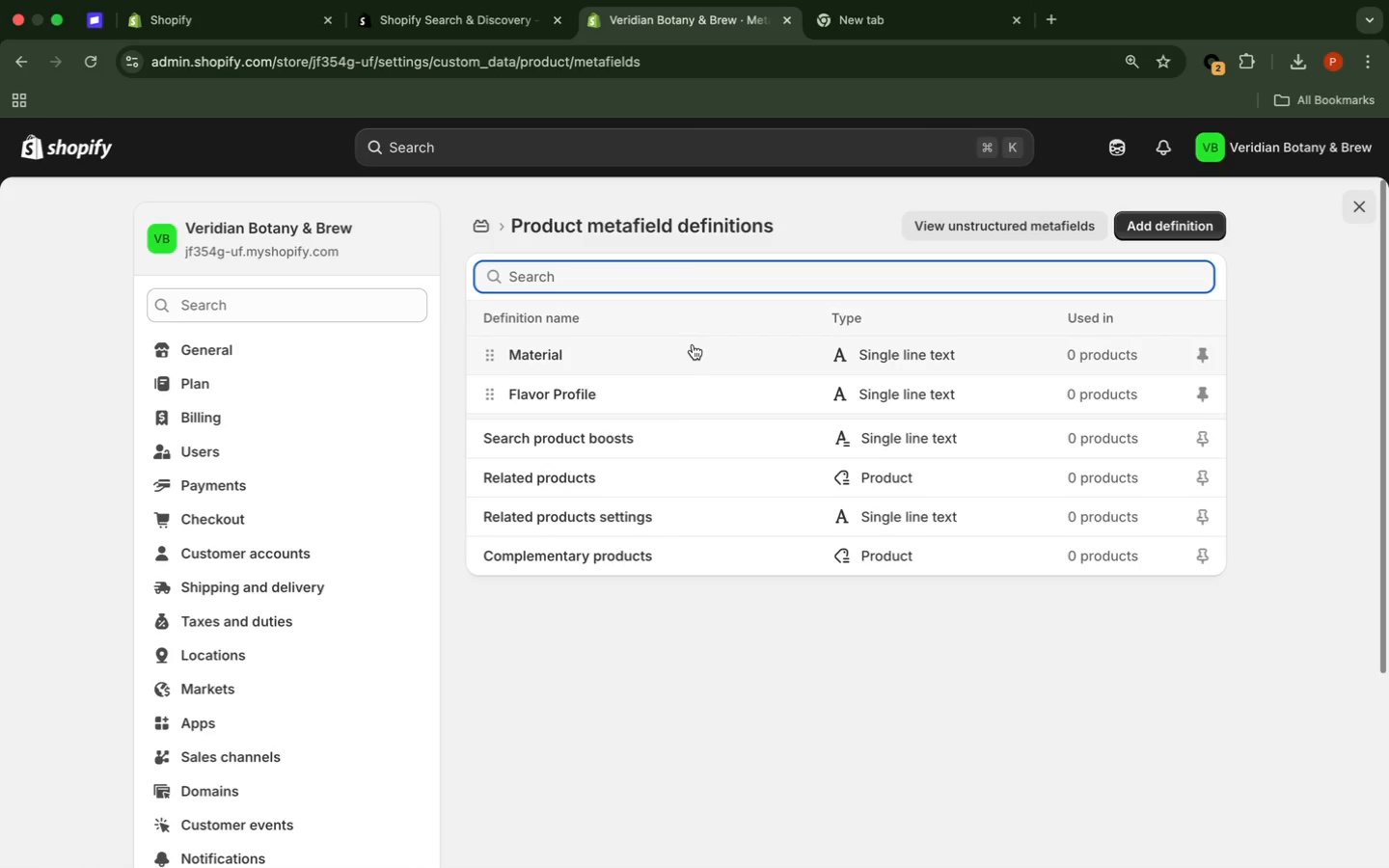 
wait(9.54)
 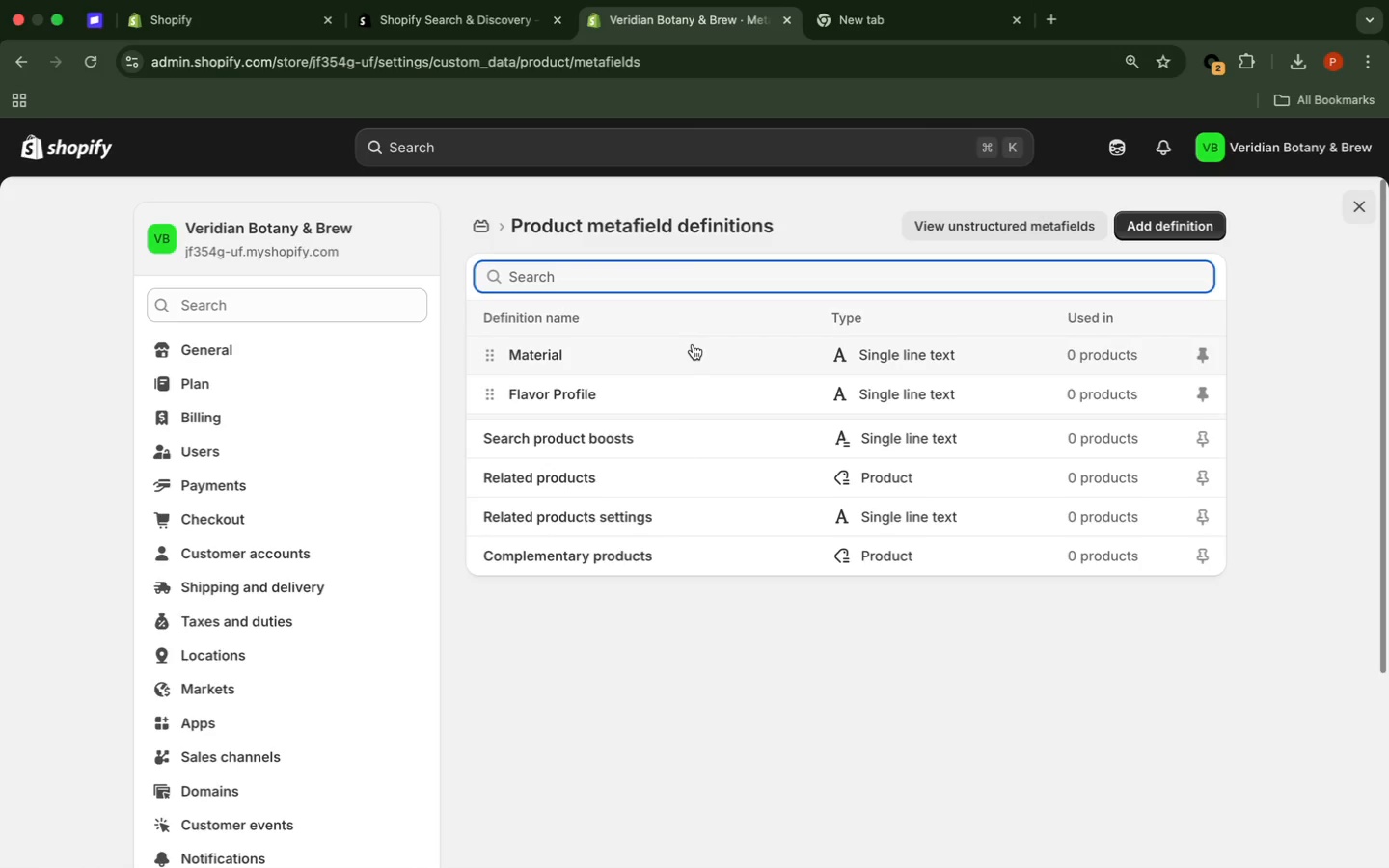 
left_click([1089, 349])
 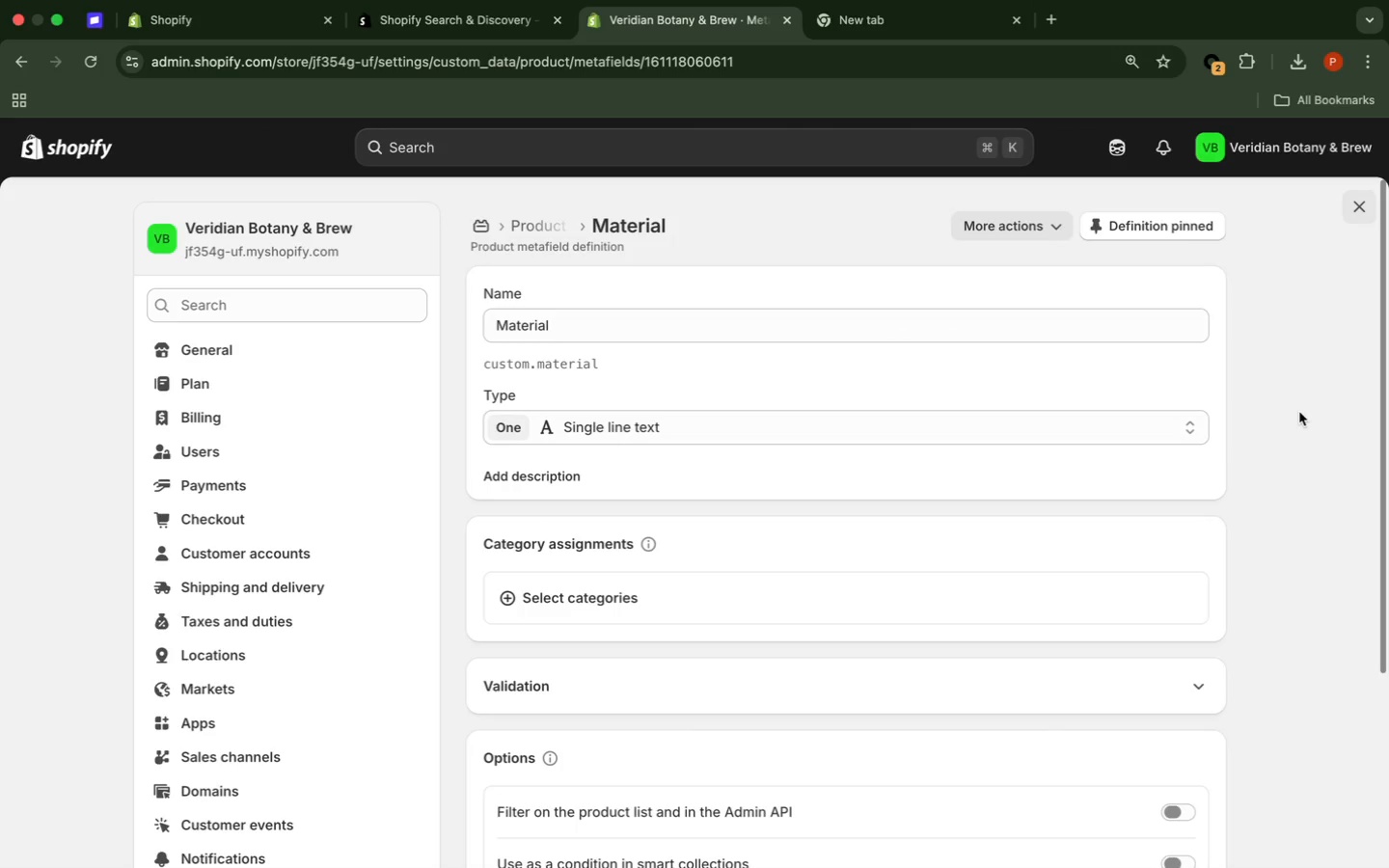 
wait(9.31)
 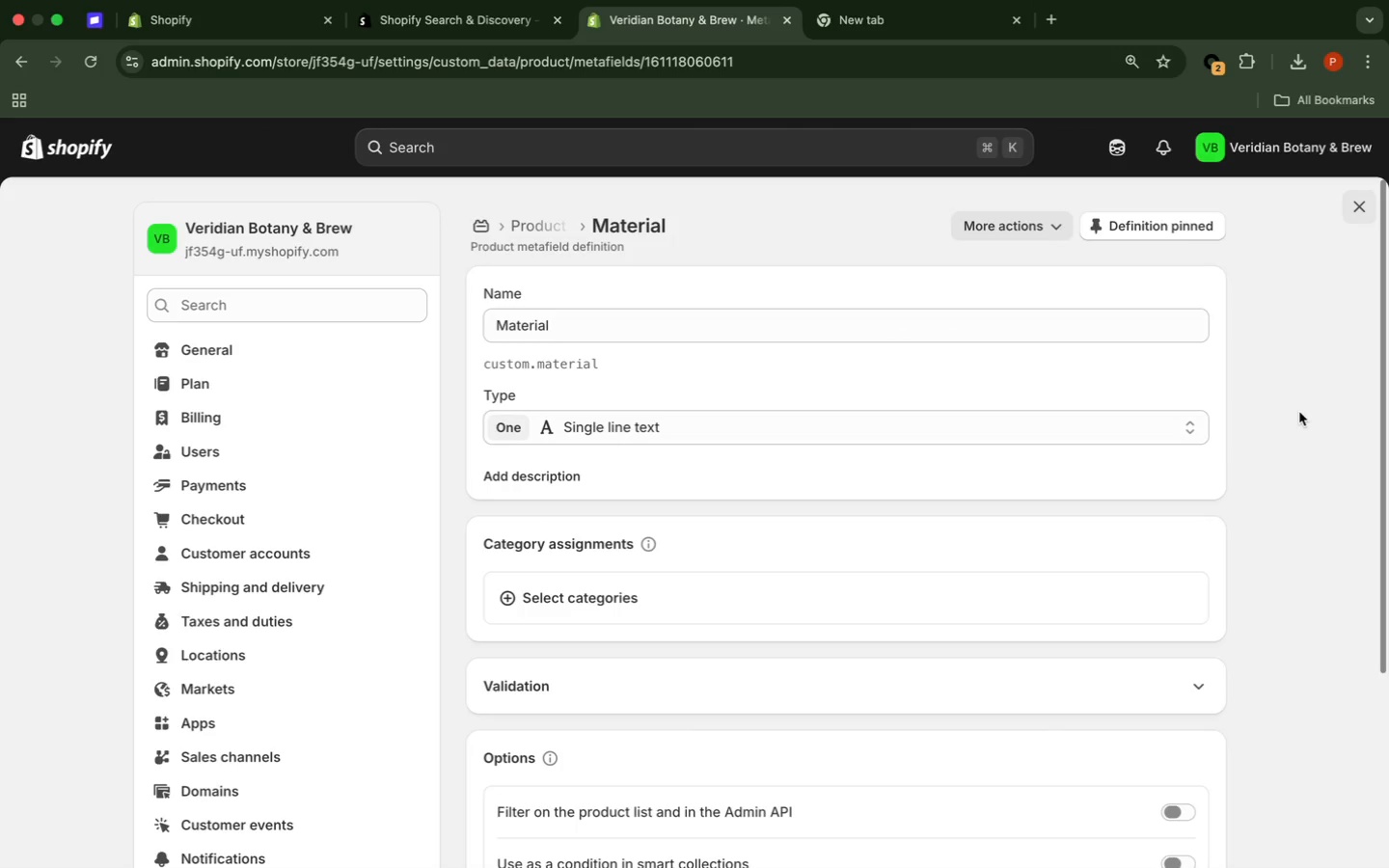 
scroll: coordinate [1297, 414], scroll_direction: down, amount: 5.0
 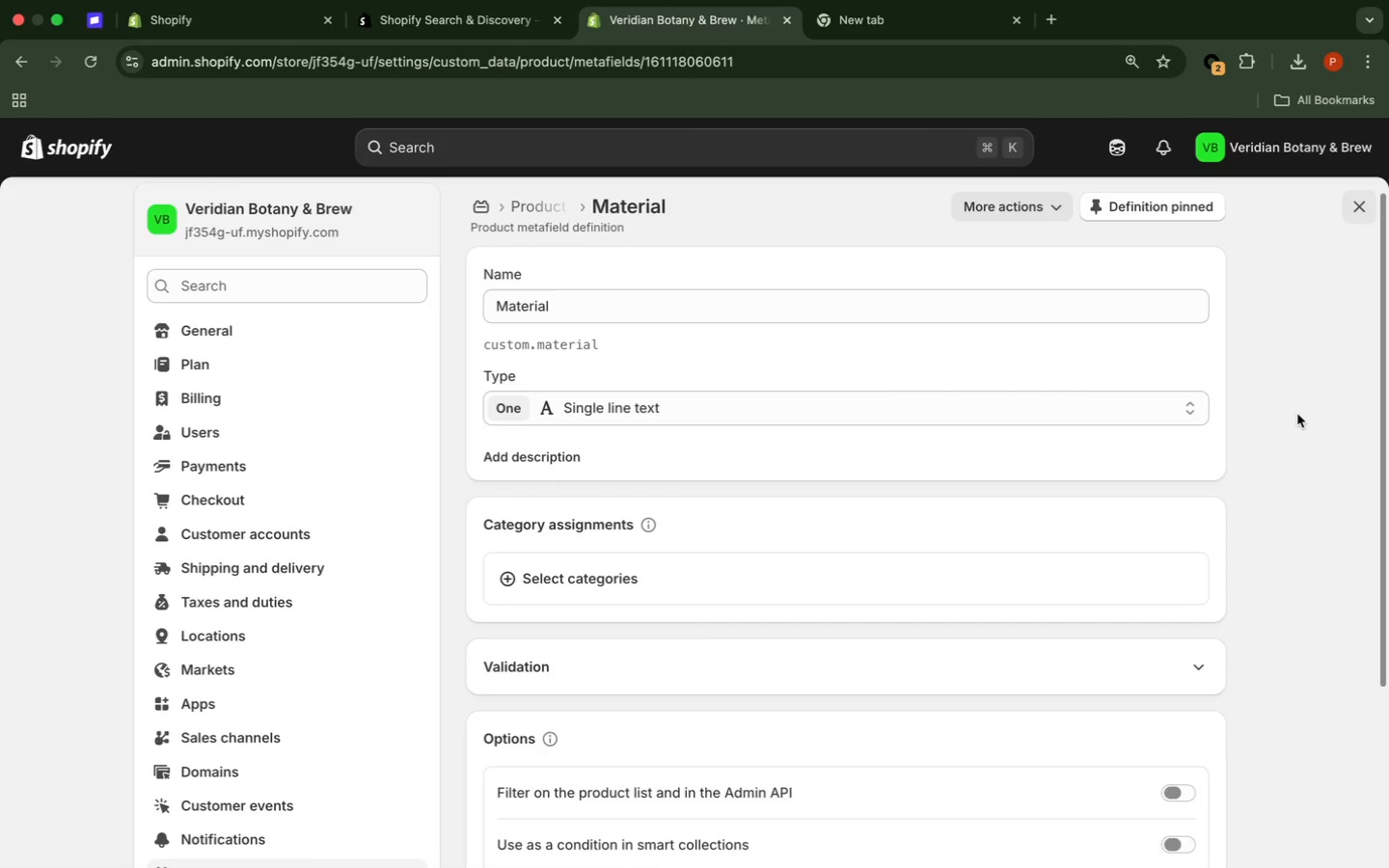 
left_click([1297, 414])
 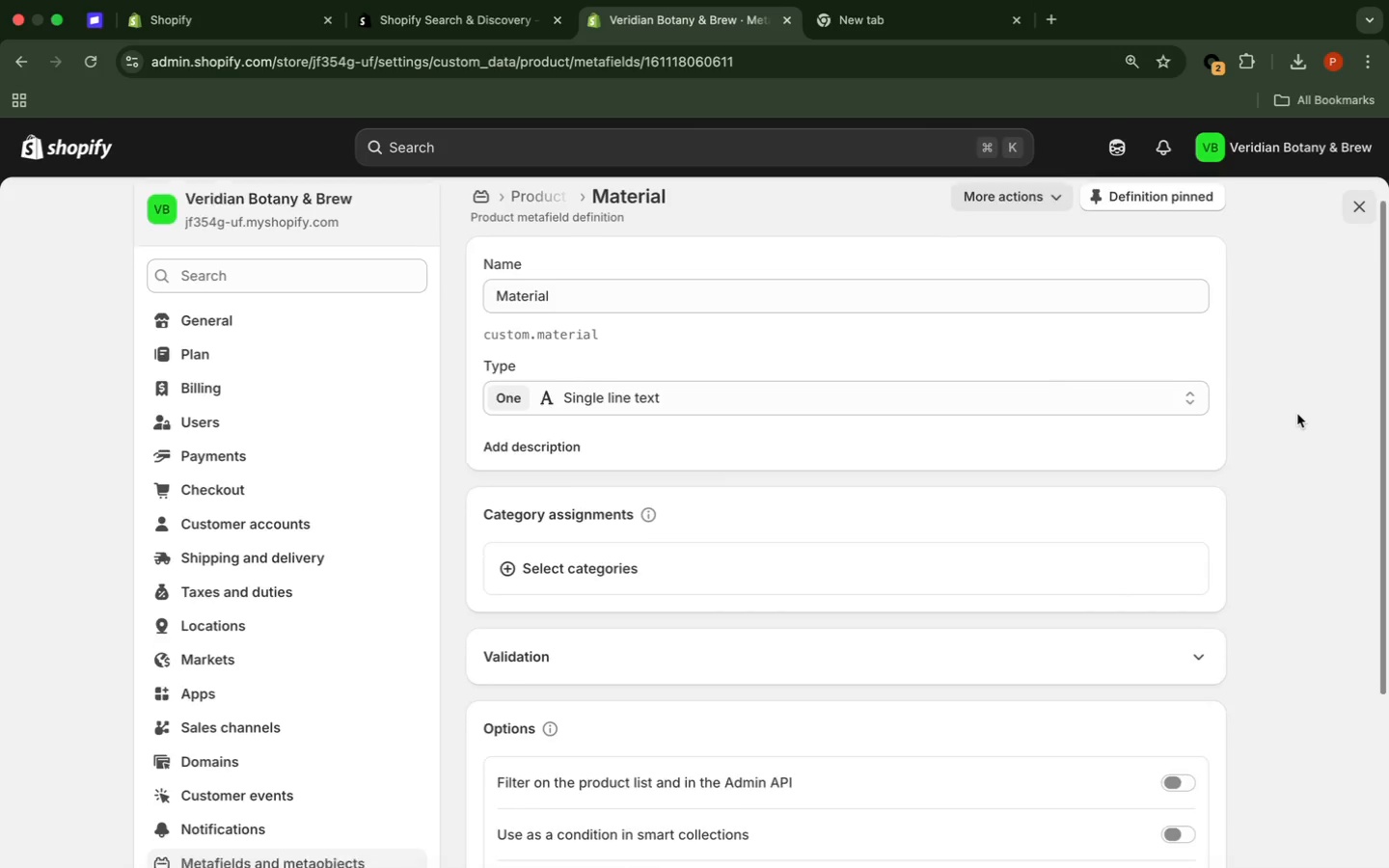 
scroll: coordinate [1297, 414], scroll_direction: down, amount: 13.0
 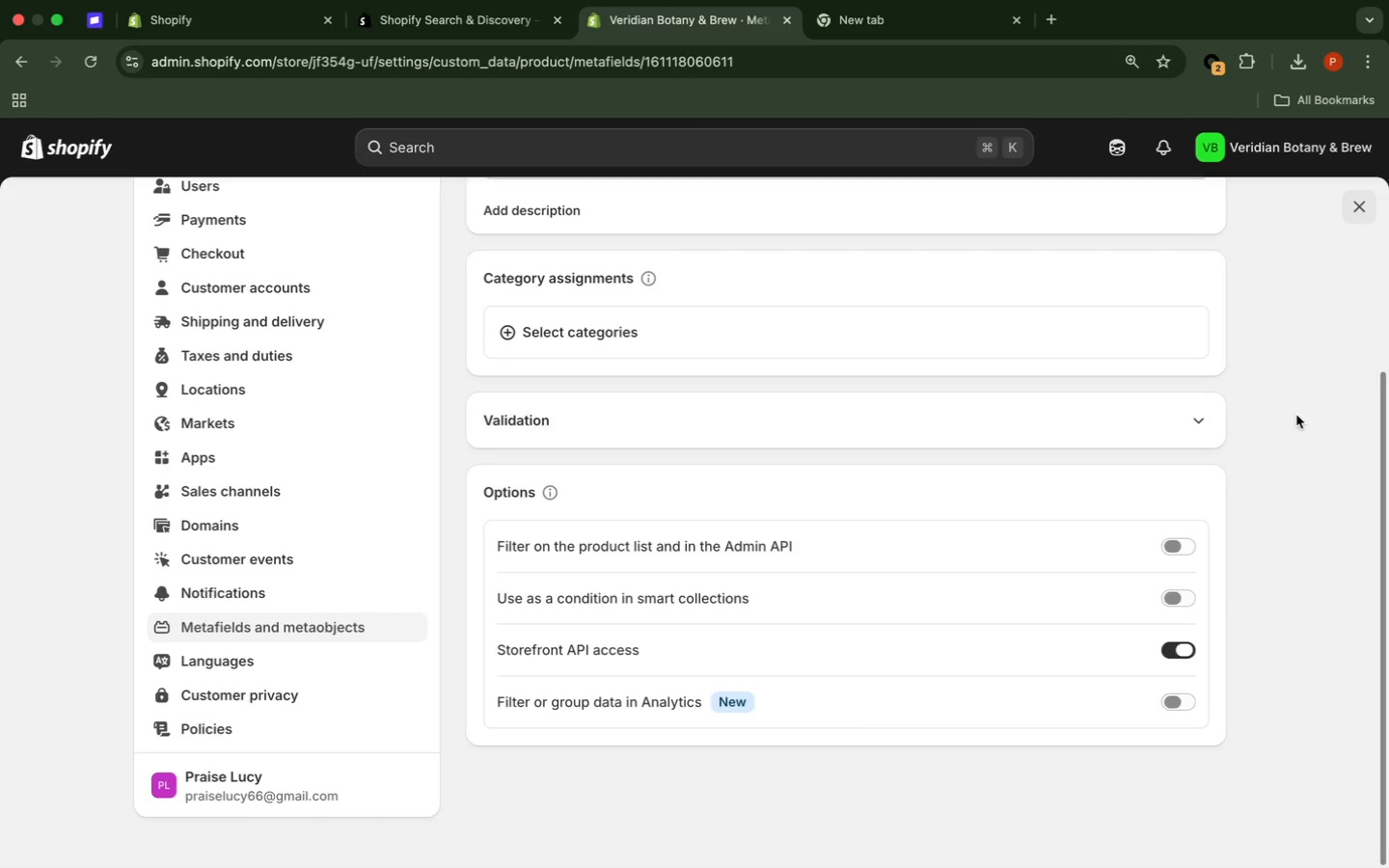 
wait(40.46)
 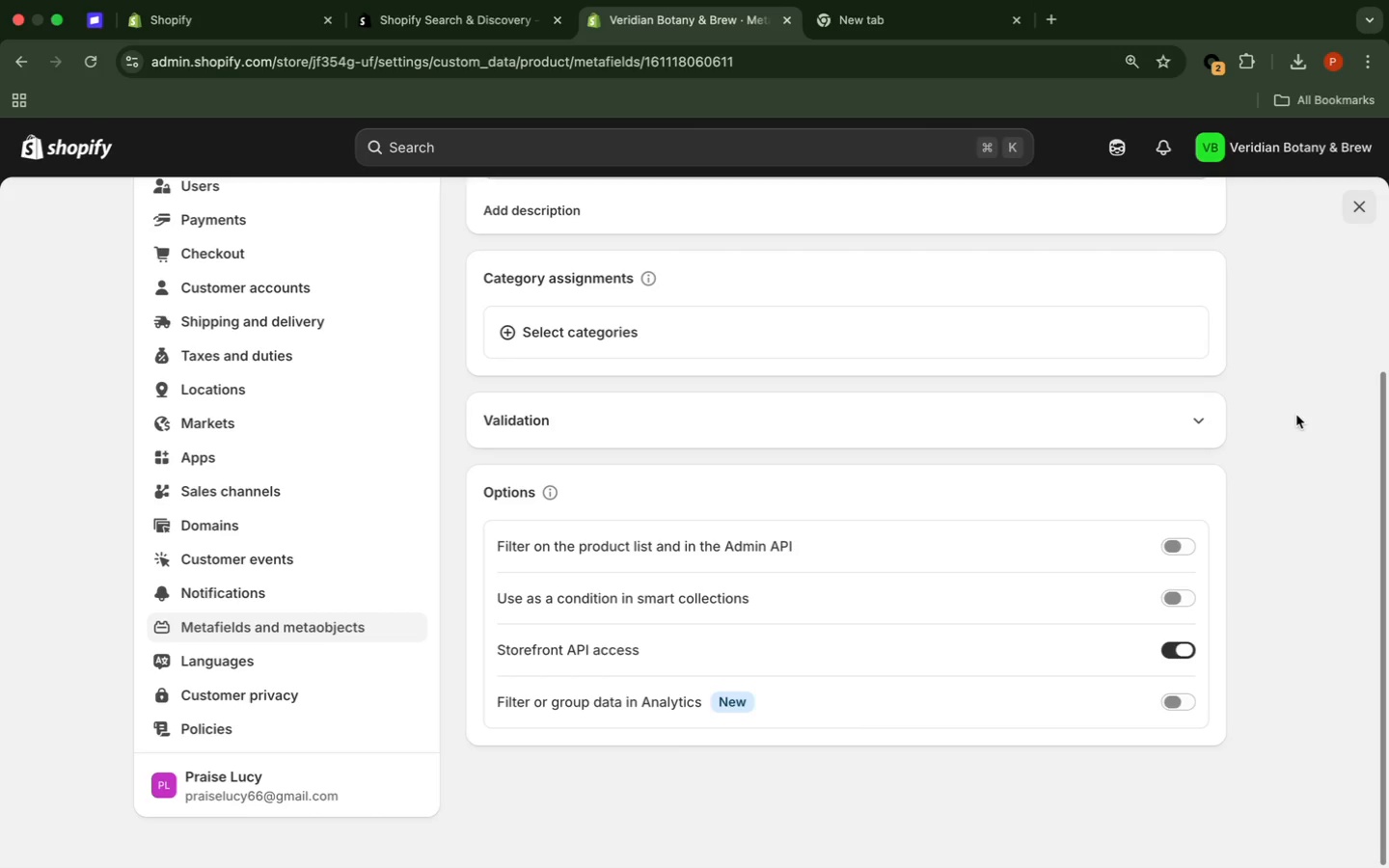 
left_click([74, 154])
 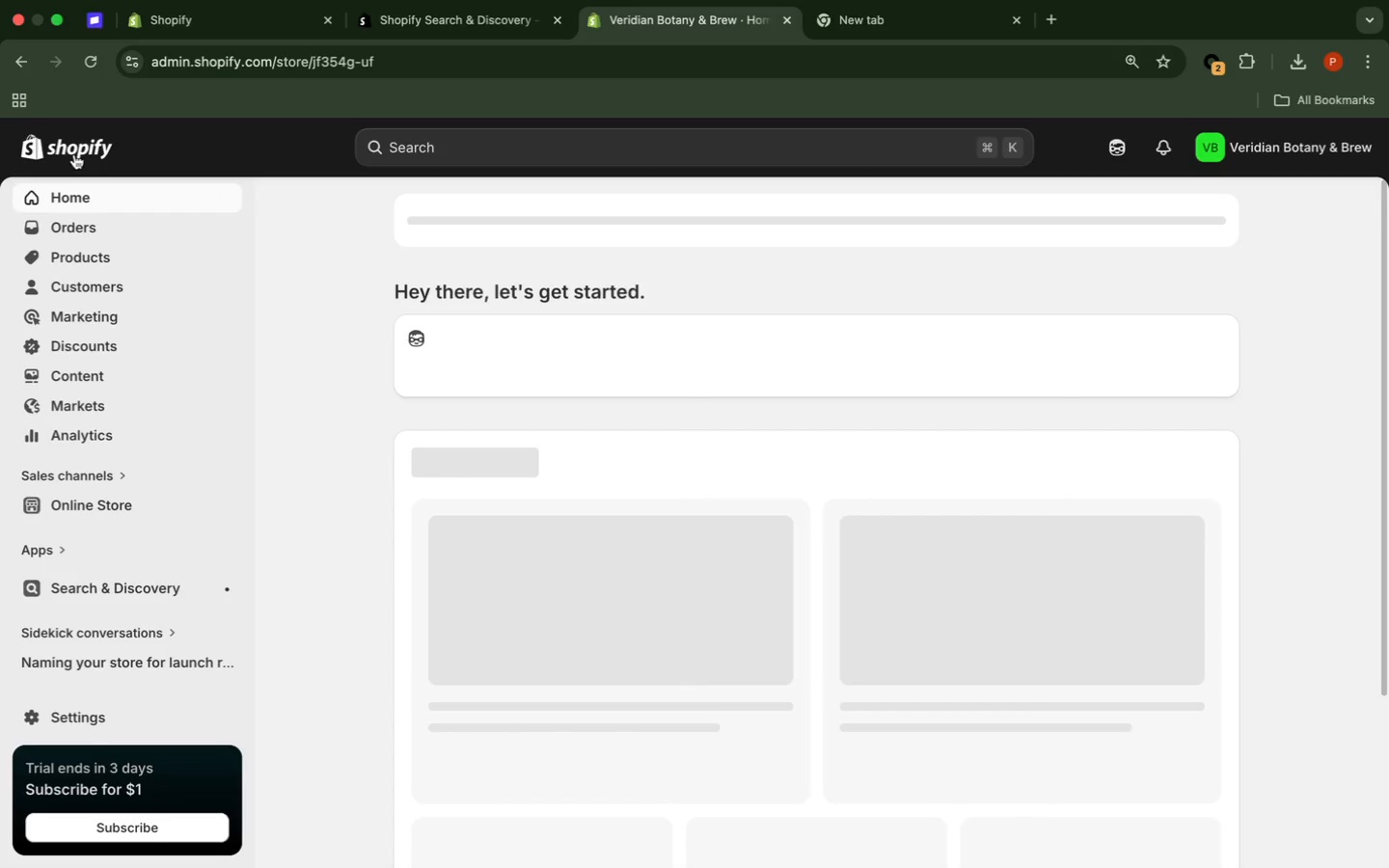 
wait(11.22)
 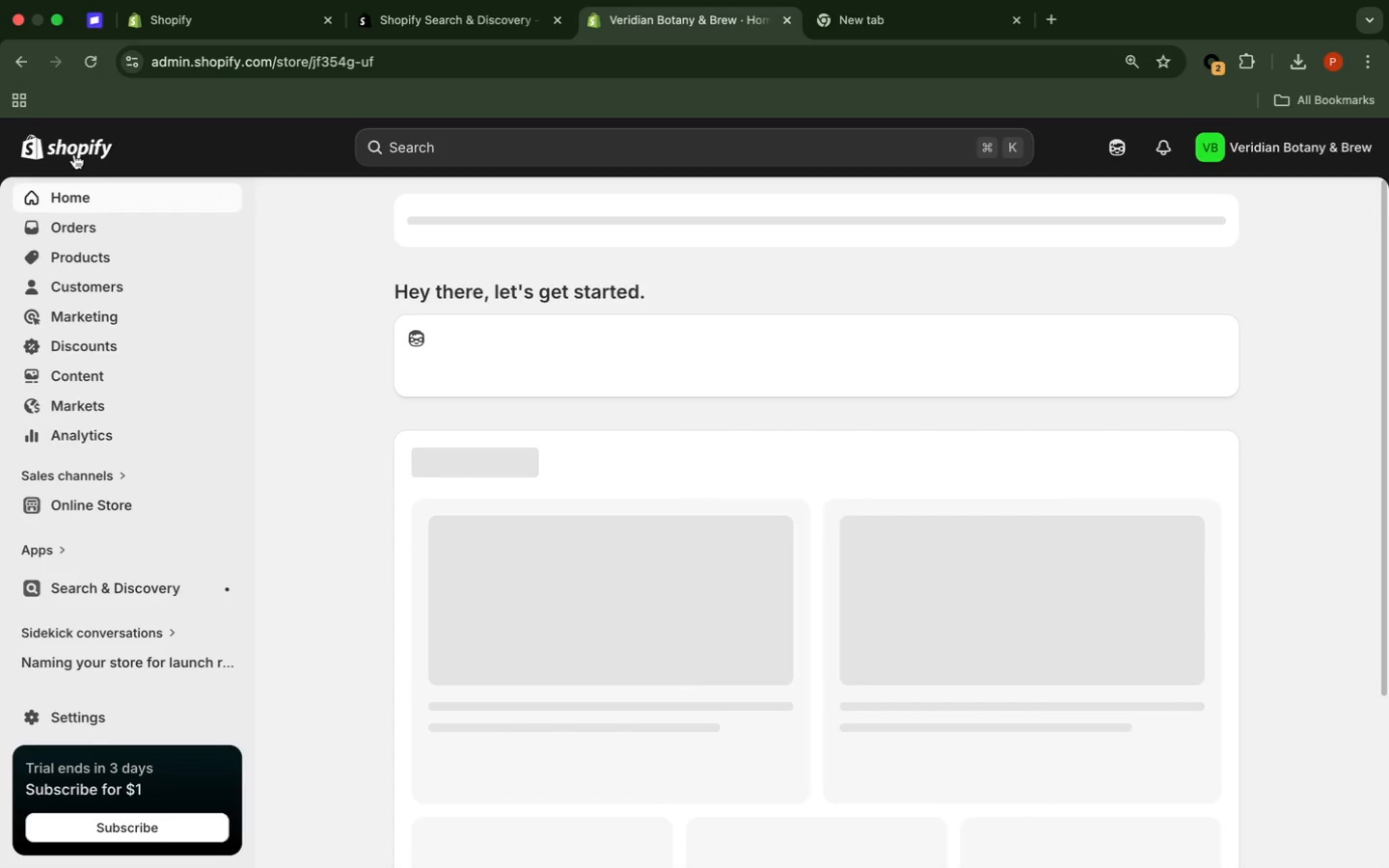 
left_click([115, 263])
 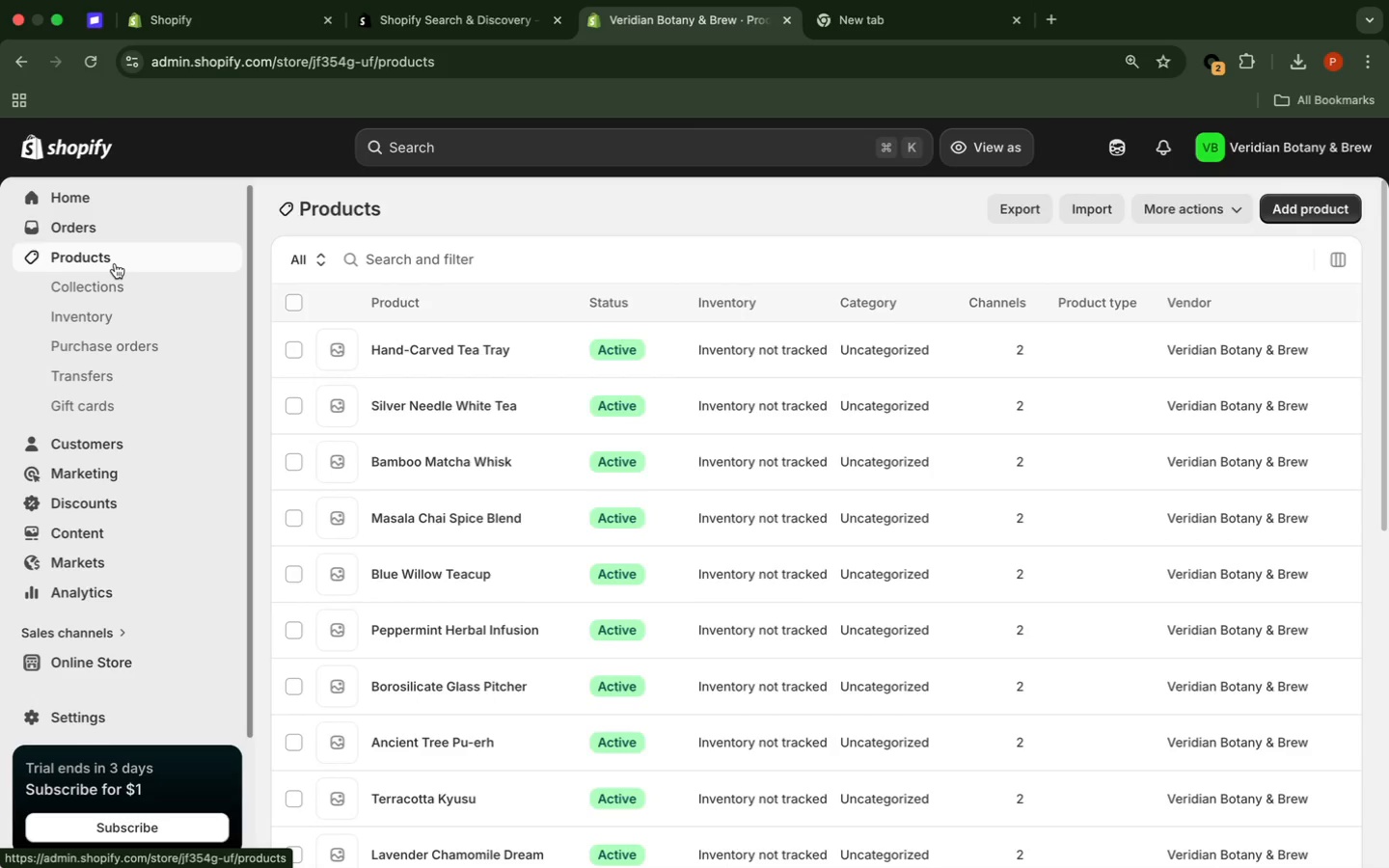 
wait(16.91)
 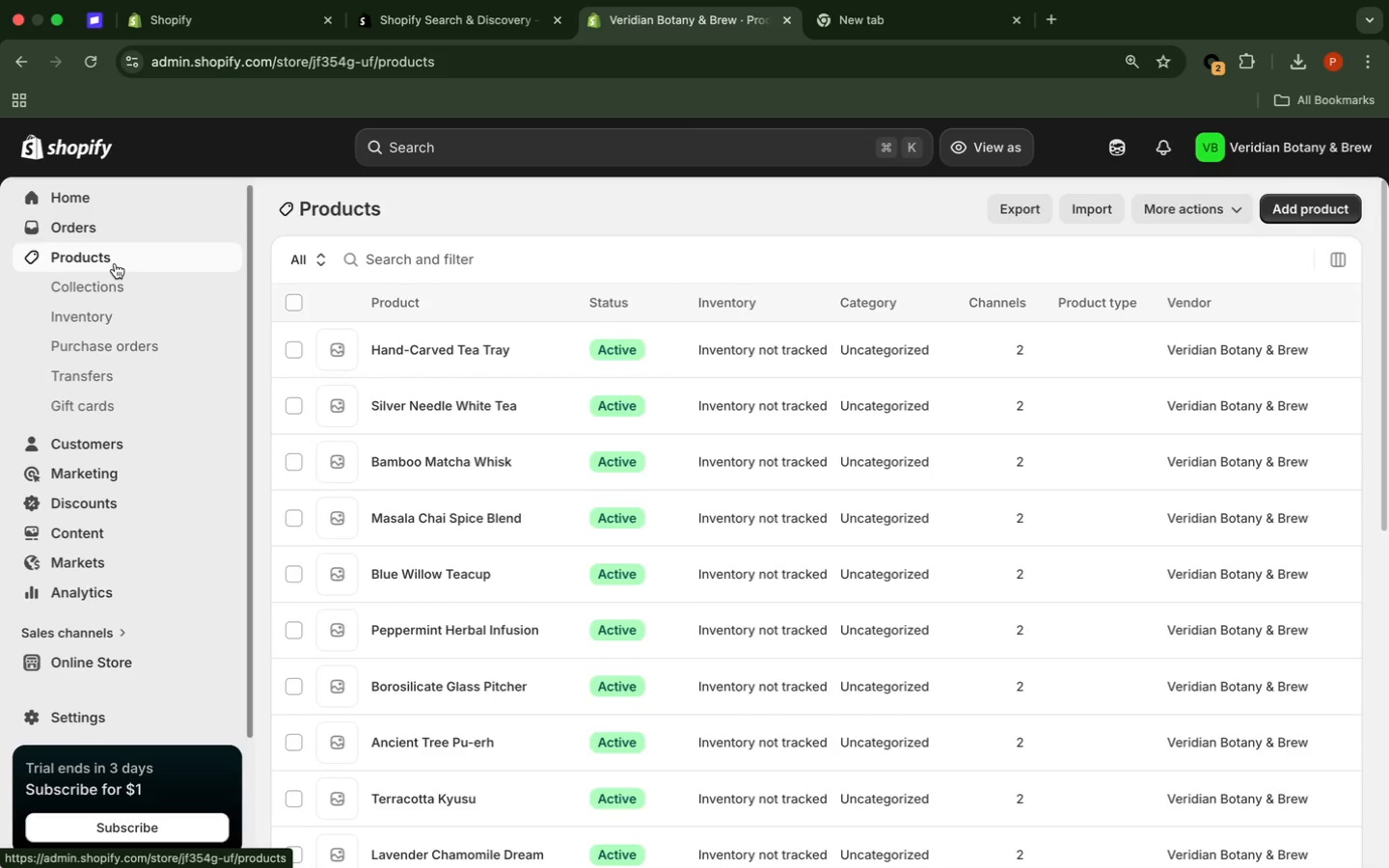 
left_click([531, 358])
 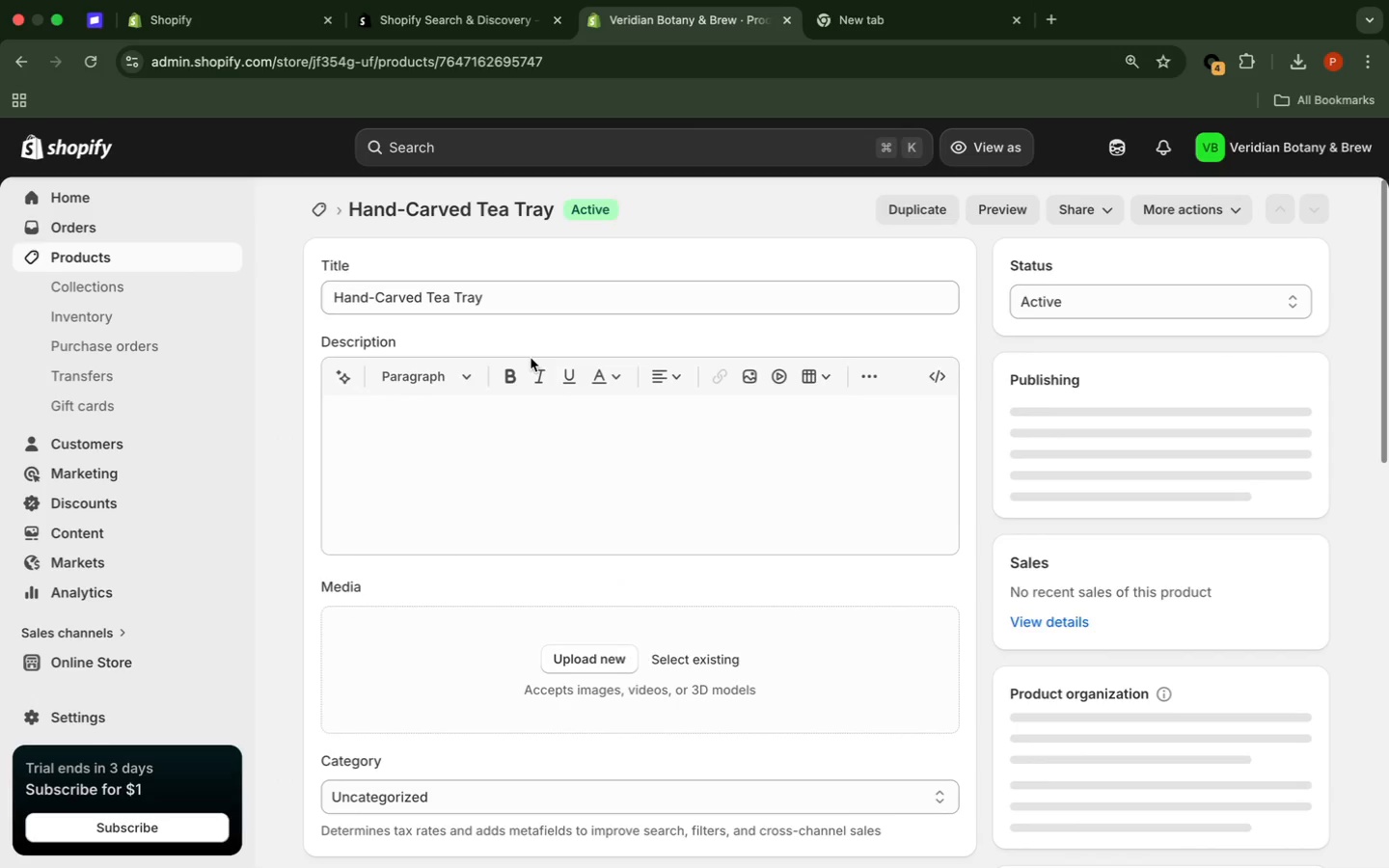 
wait(5.86)
 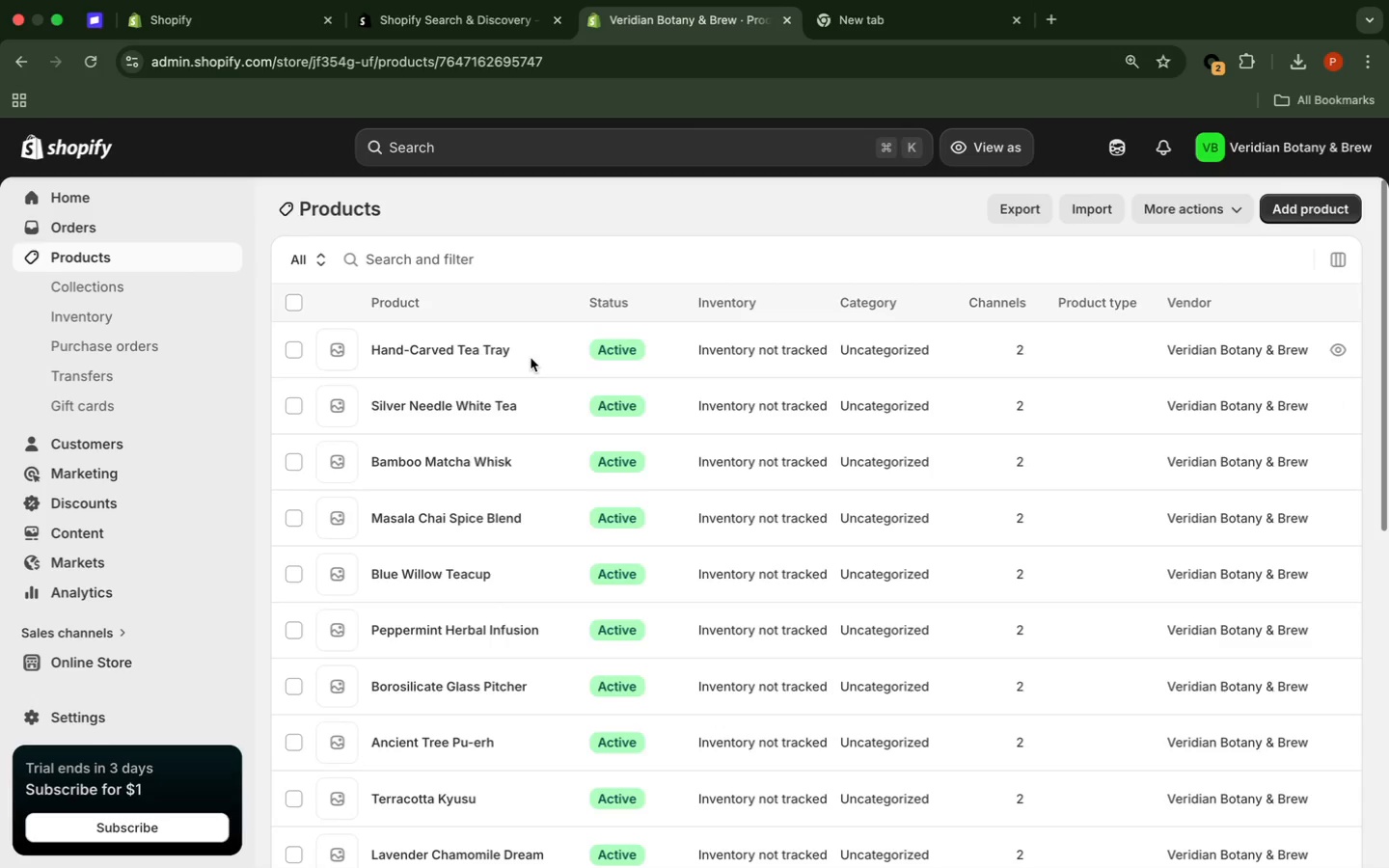 
scroll: coordinate [531, 357], scroll_direction: down, amount: 43.0
 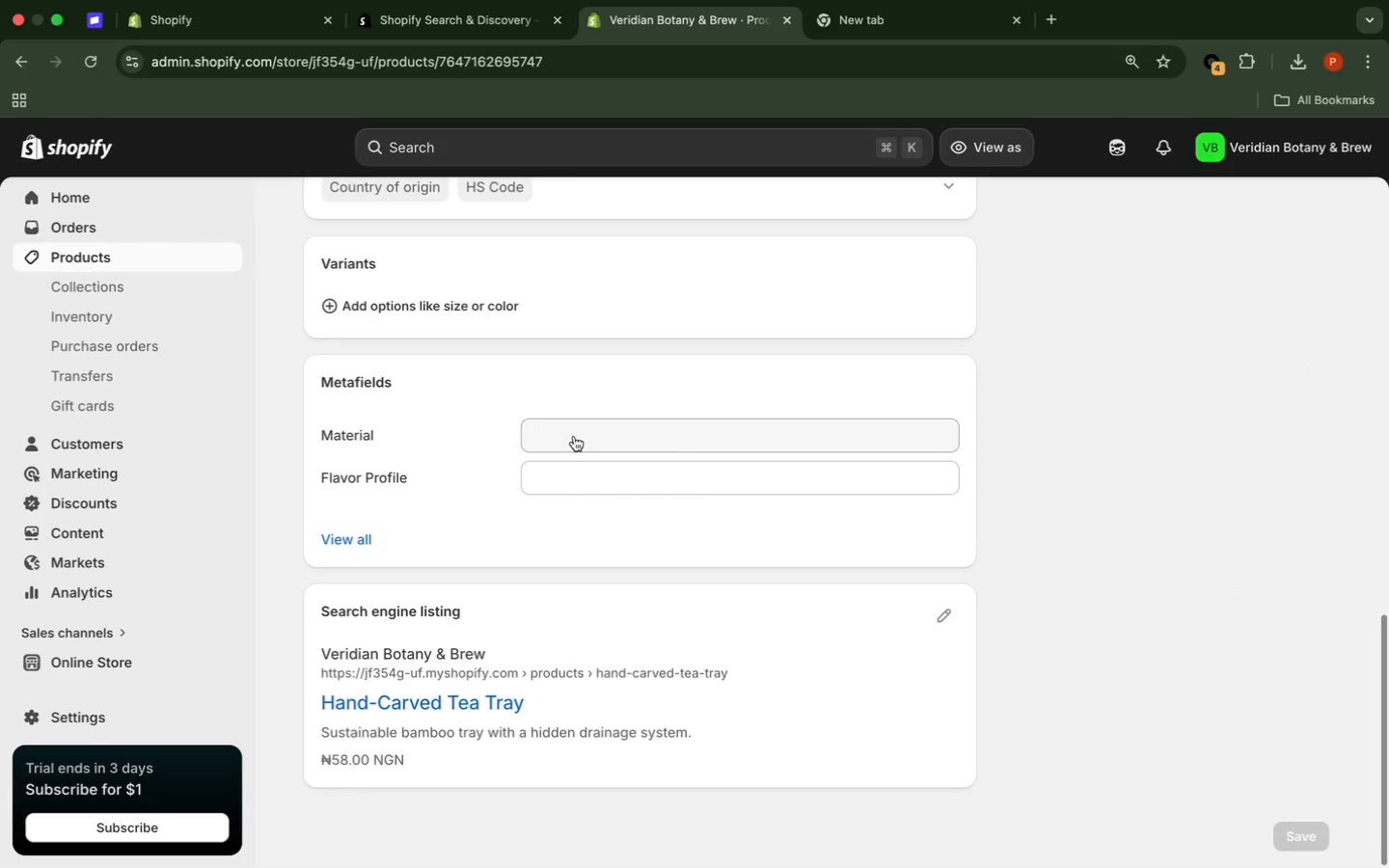 
left_click([574, 436])
 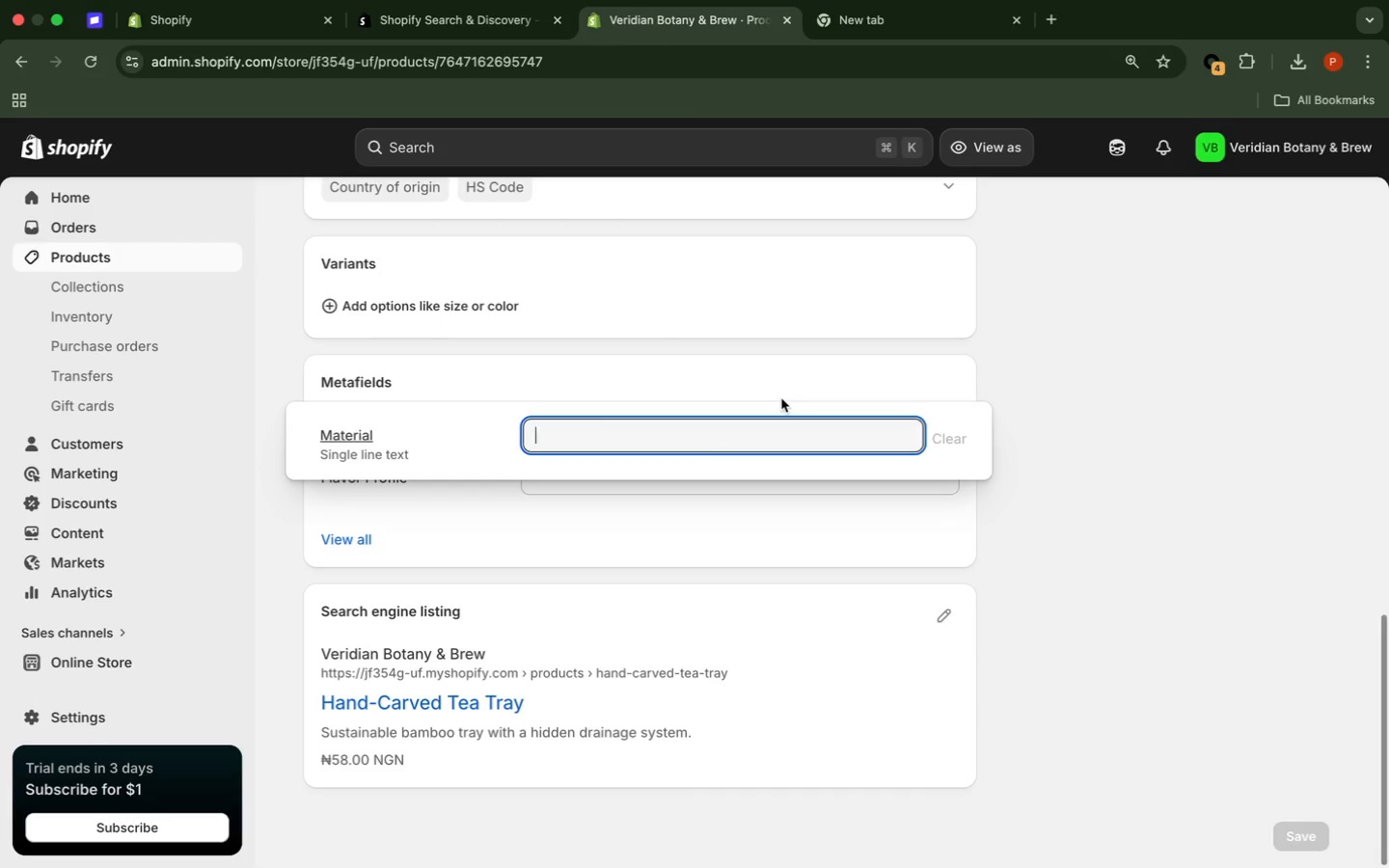 
wait(155.06)
 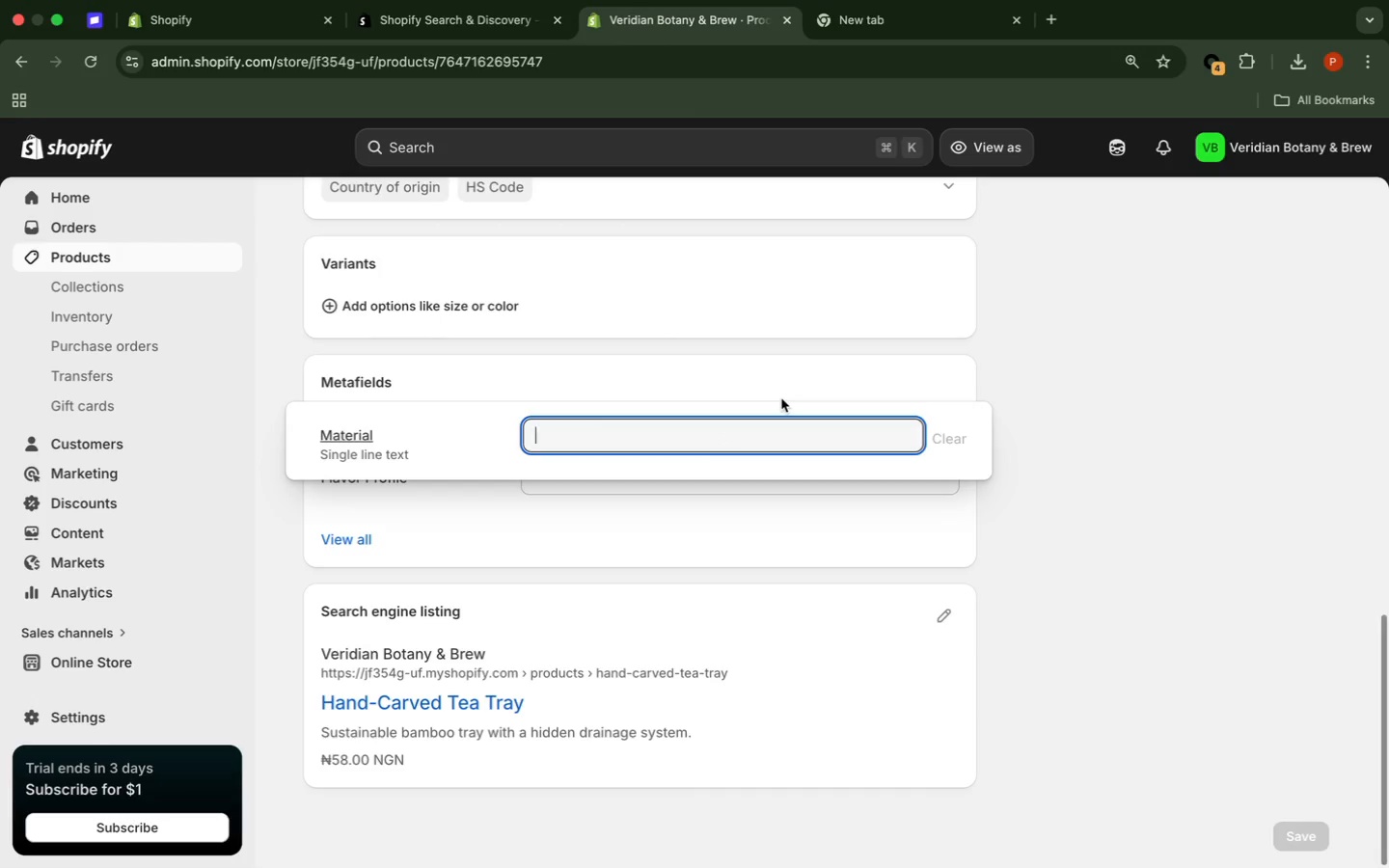 
left_click([738, 437])
 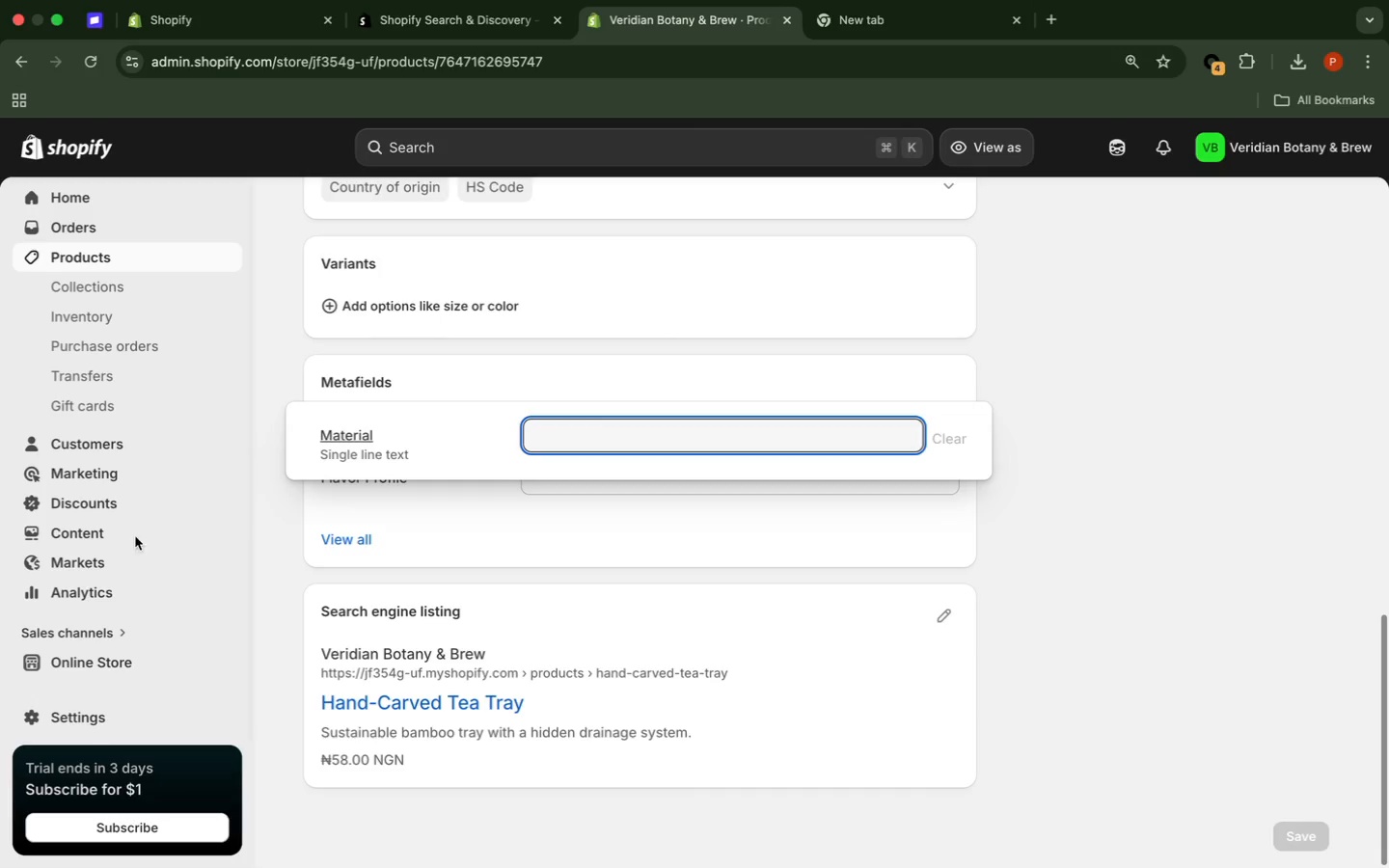 
wait(7.63)
 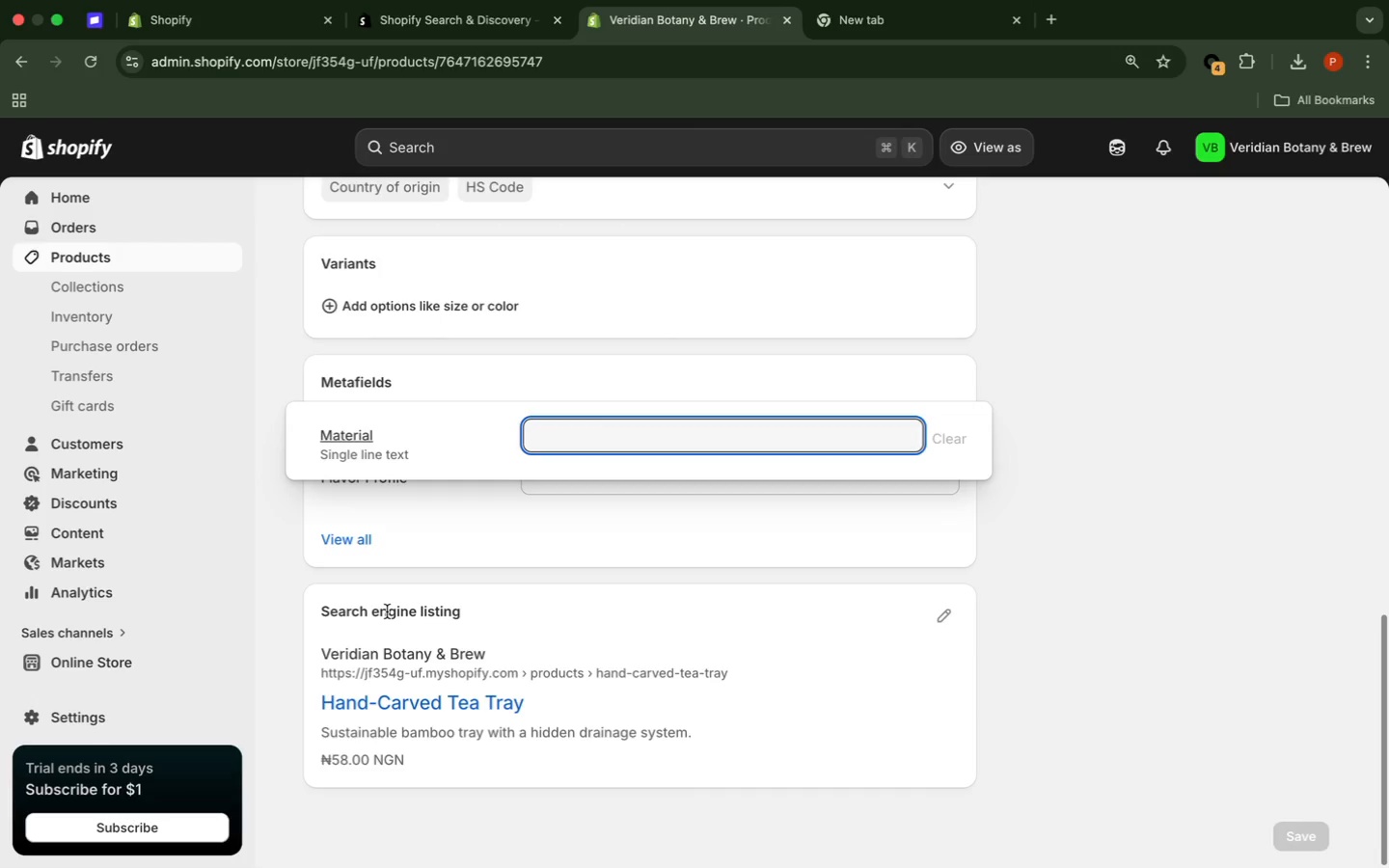 
left_click([209, 246])
 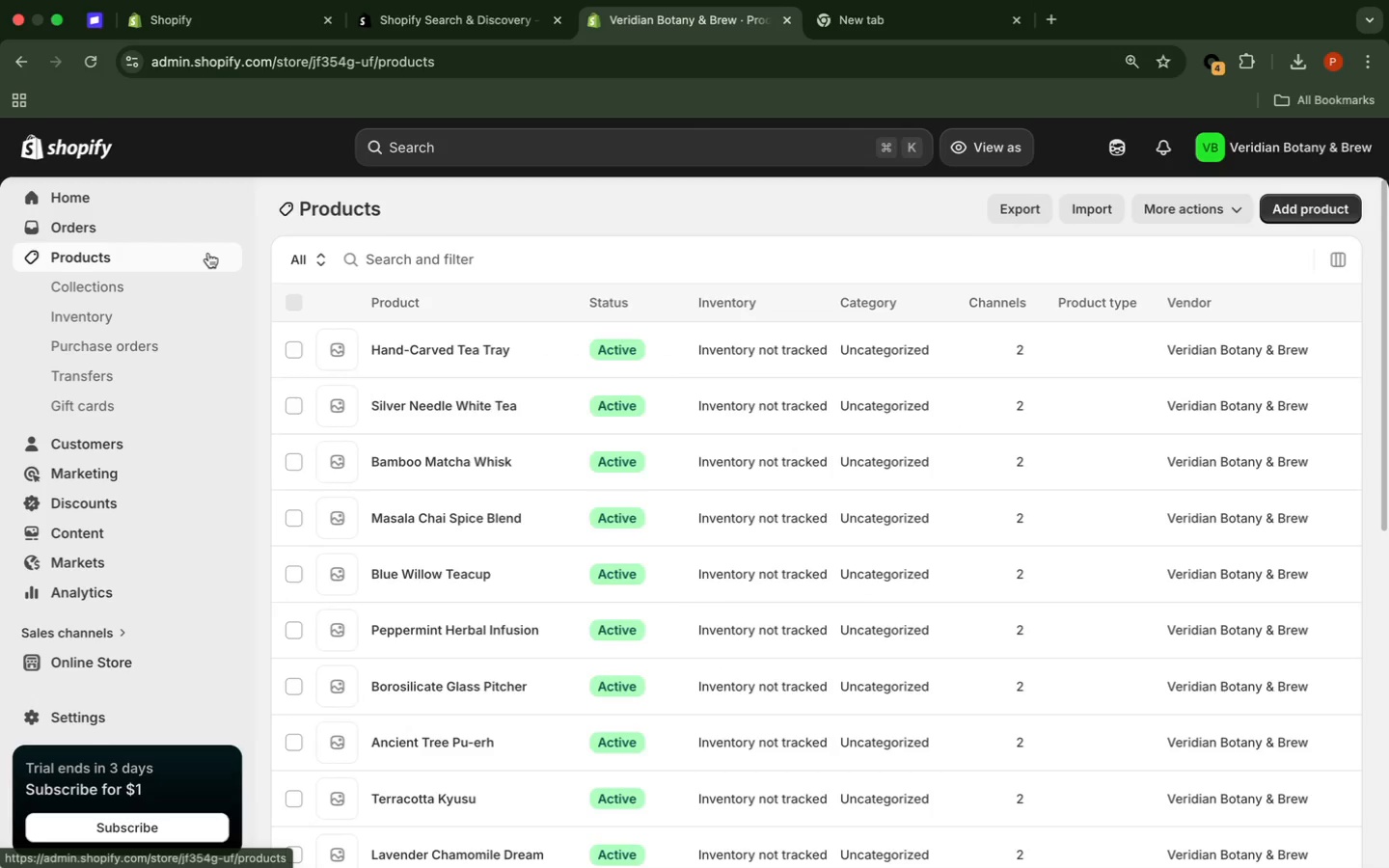 
wait(8.05)
 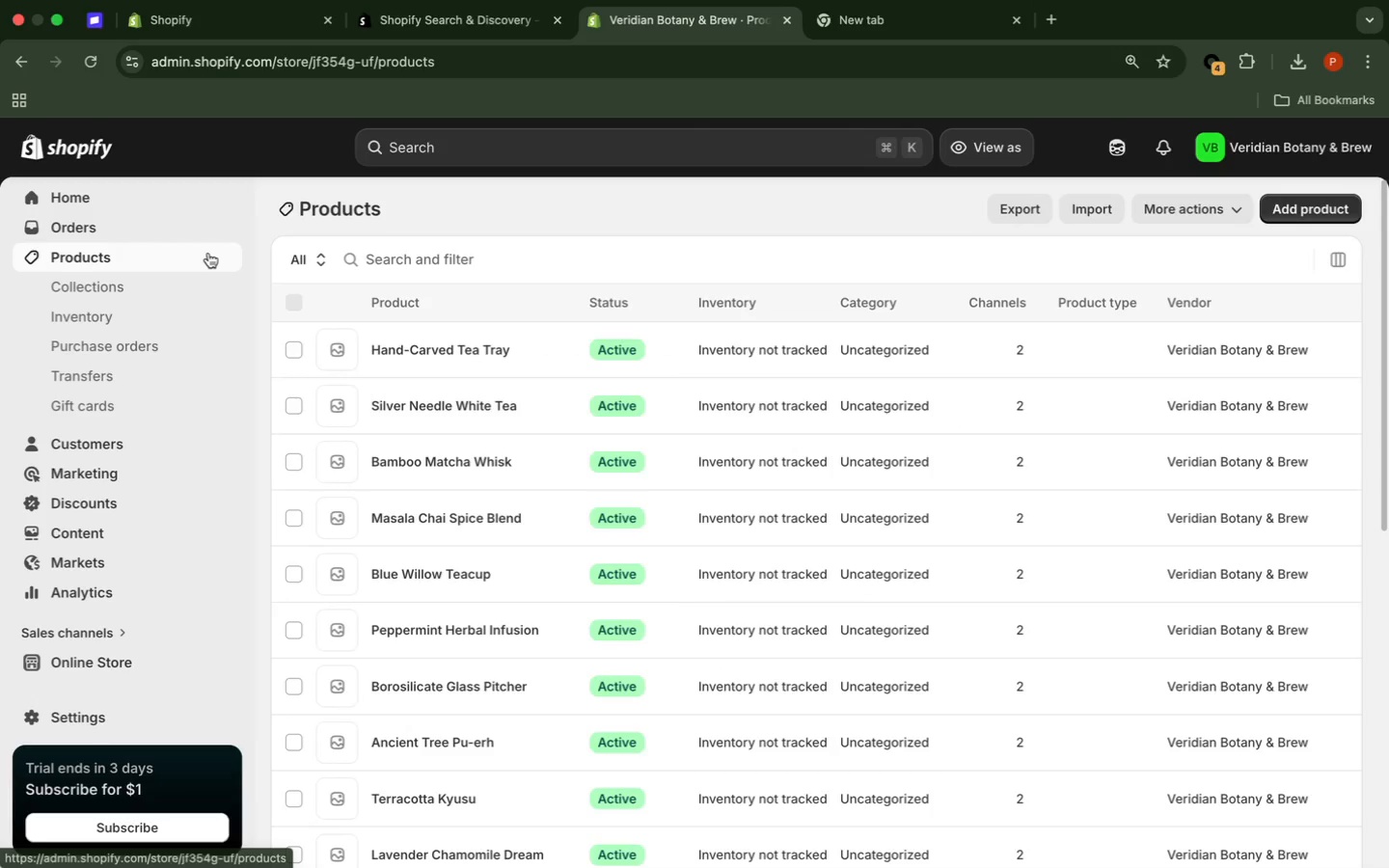 
scroll: coordinate [483, 467], scroll_direction: down, amount: 32.0
 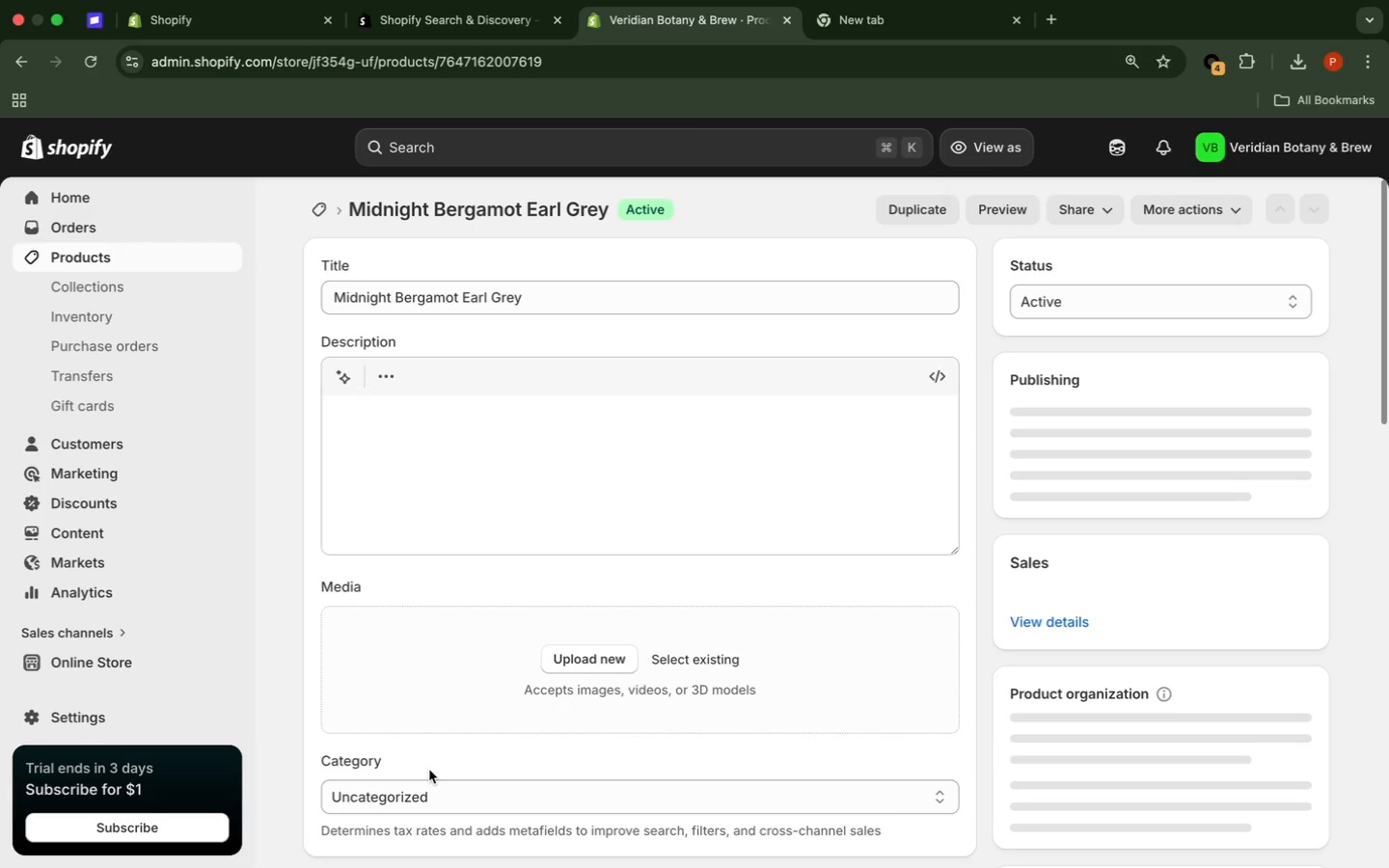 
wait(6.73)
 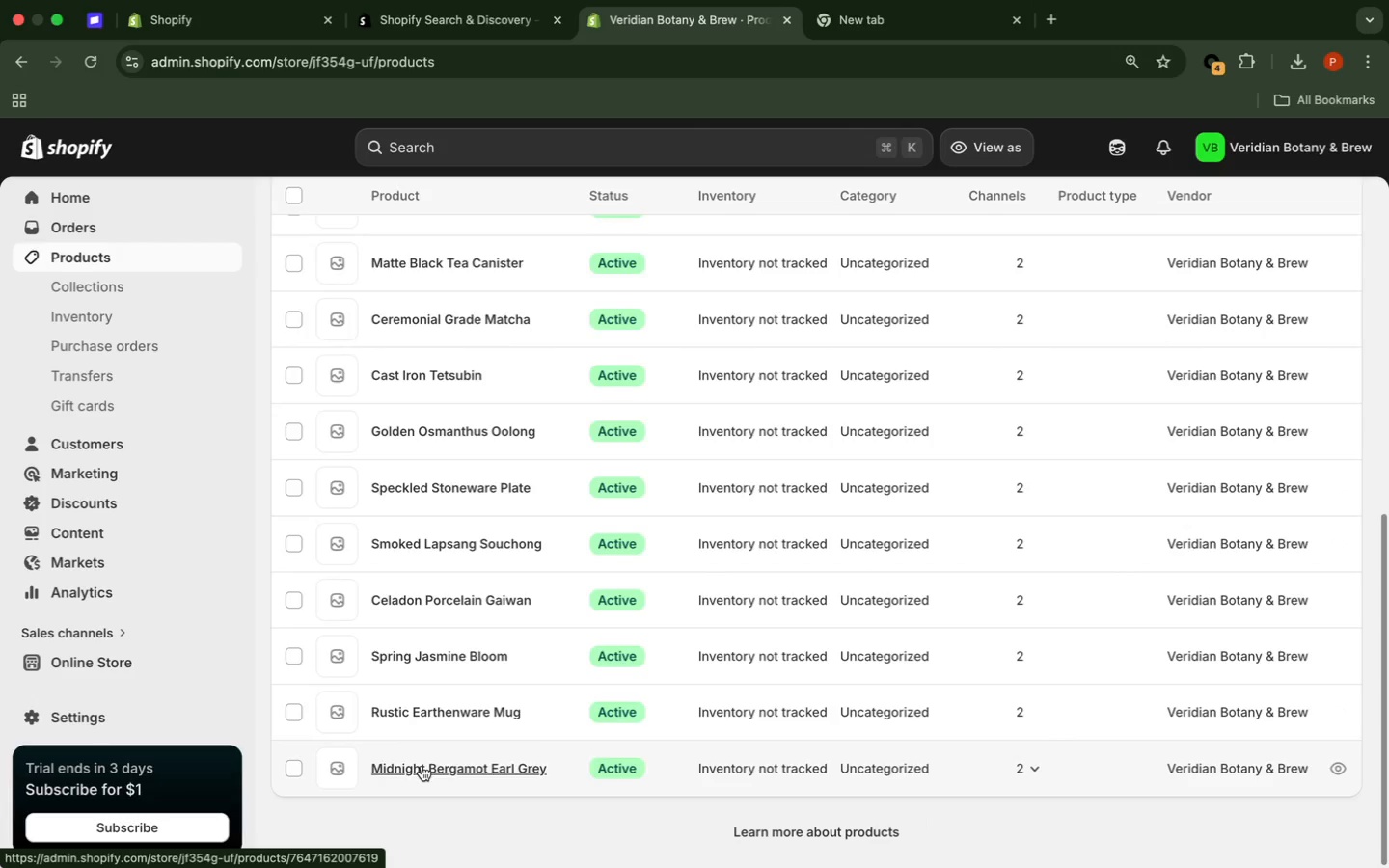 
scroll: coordinate [791, 610], scroll_direction: down, amount: 60.0
 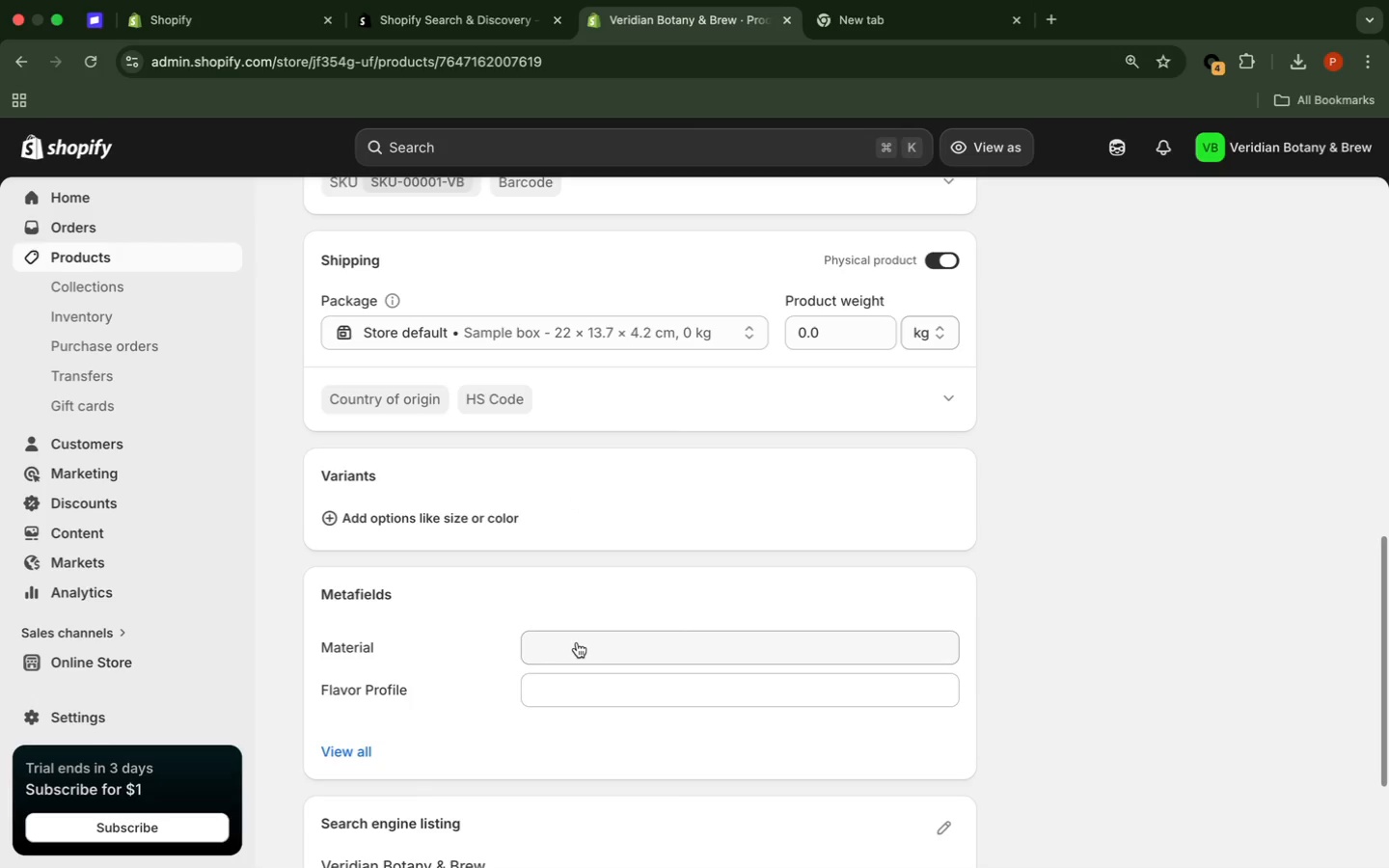 
wait(15.22)
 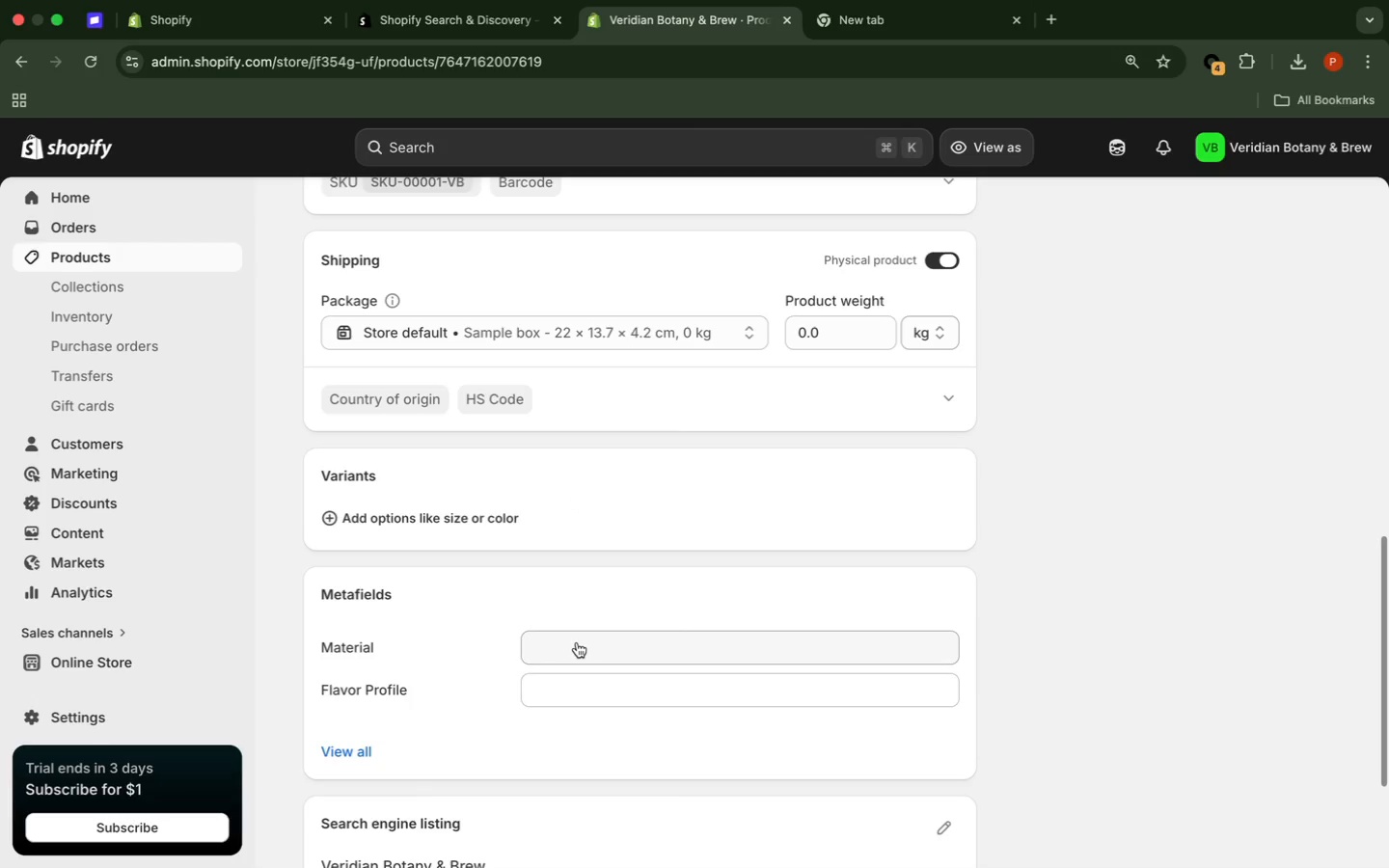 
left_click([643, 697])
 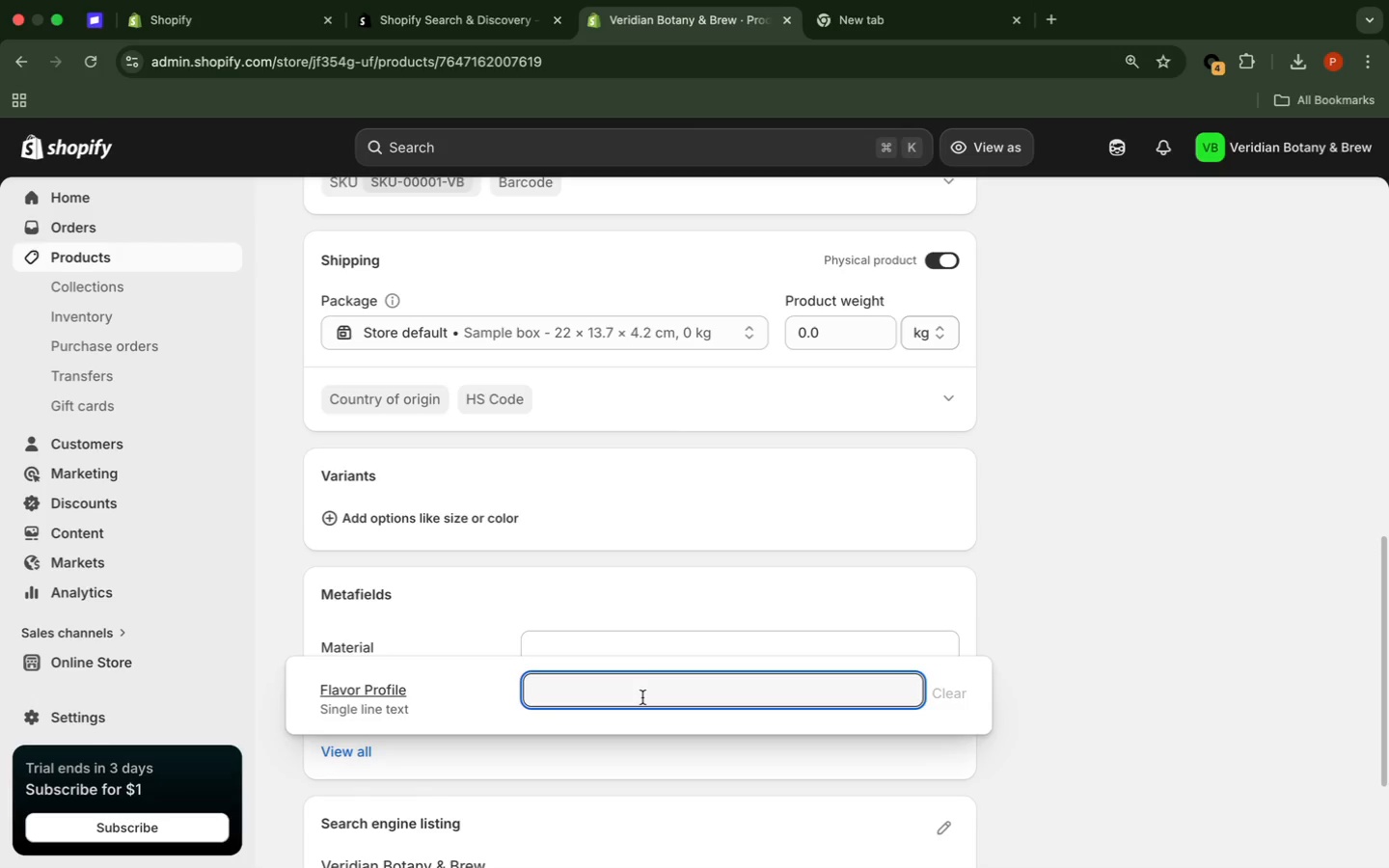 
type(Citrus)
 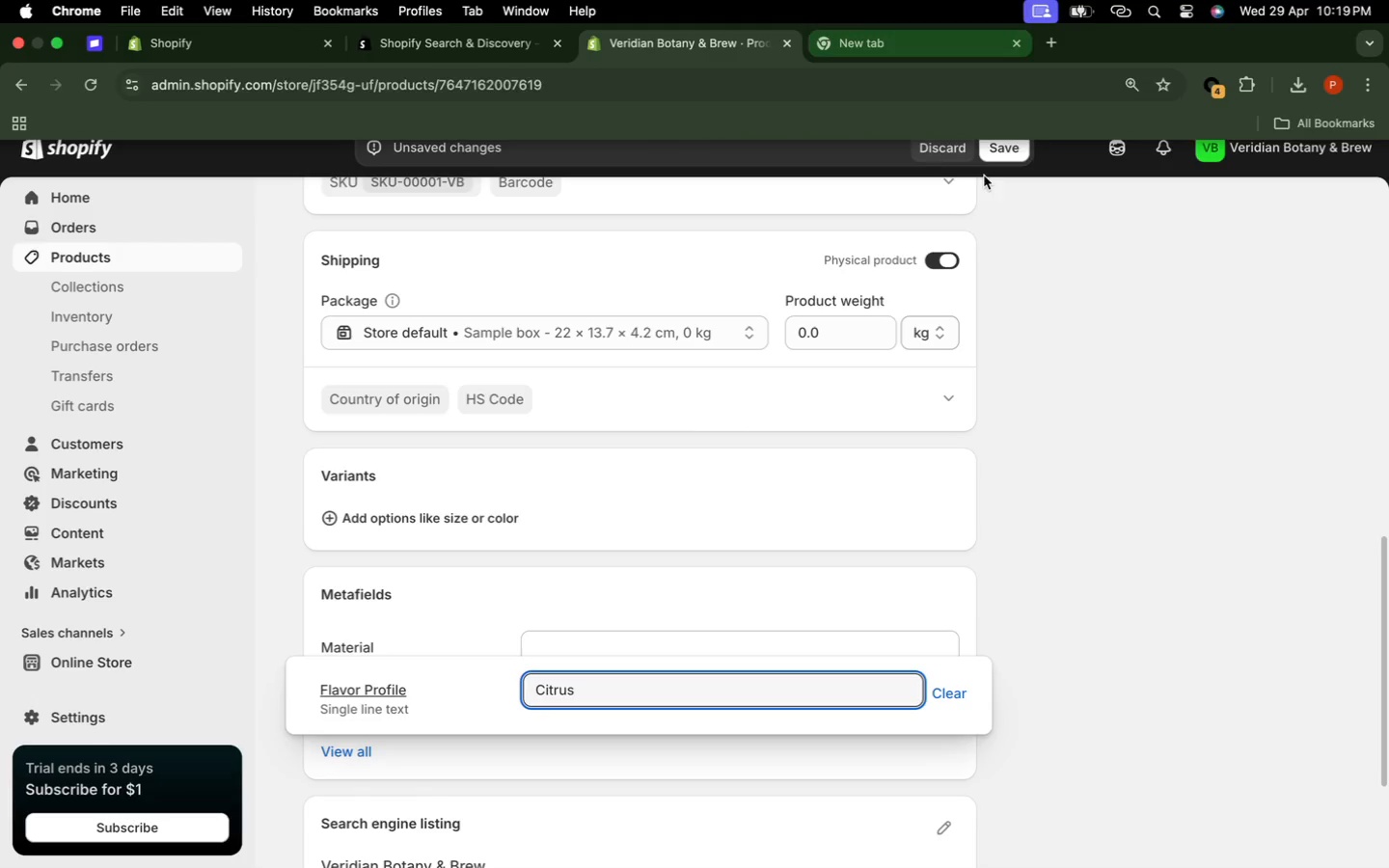 
left_click([1035, 324])
 